 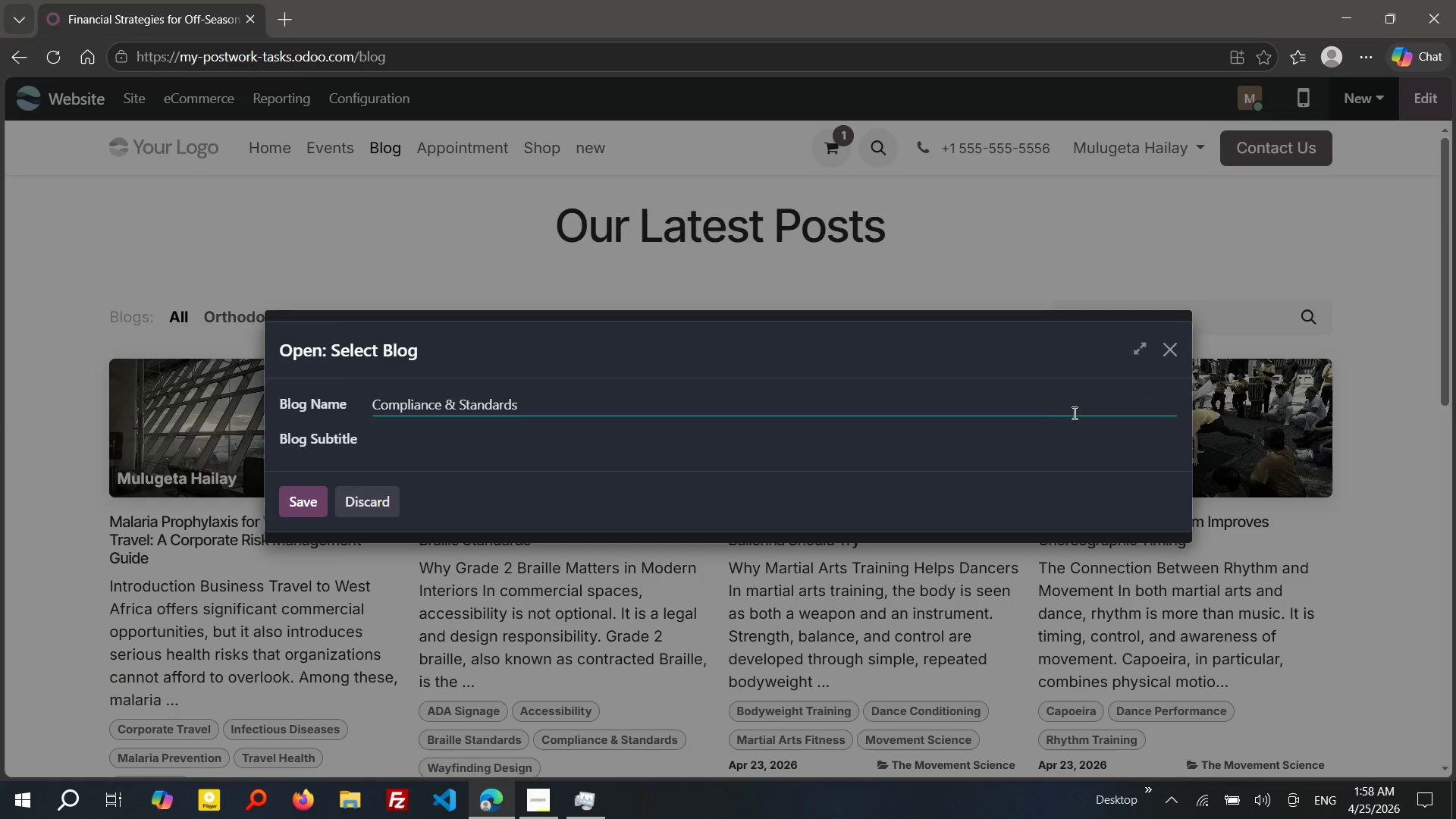 
left_click([1175, 358])
 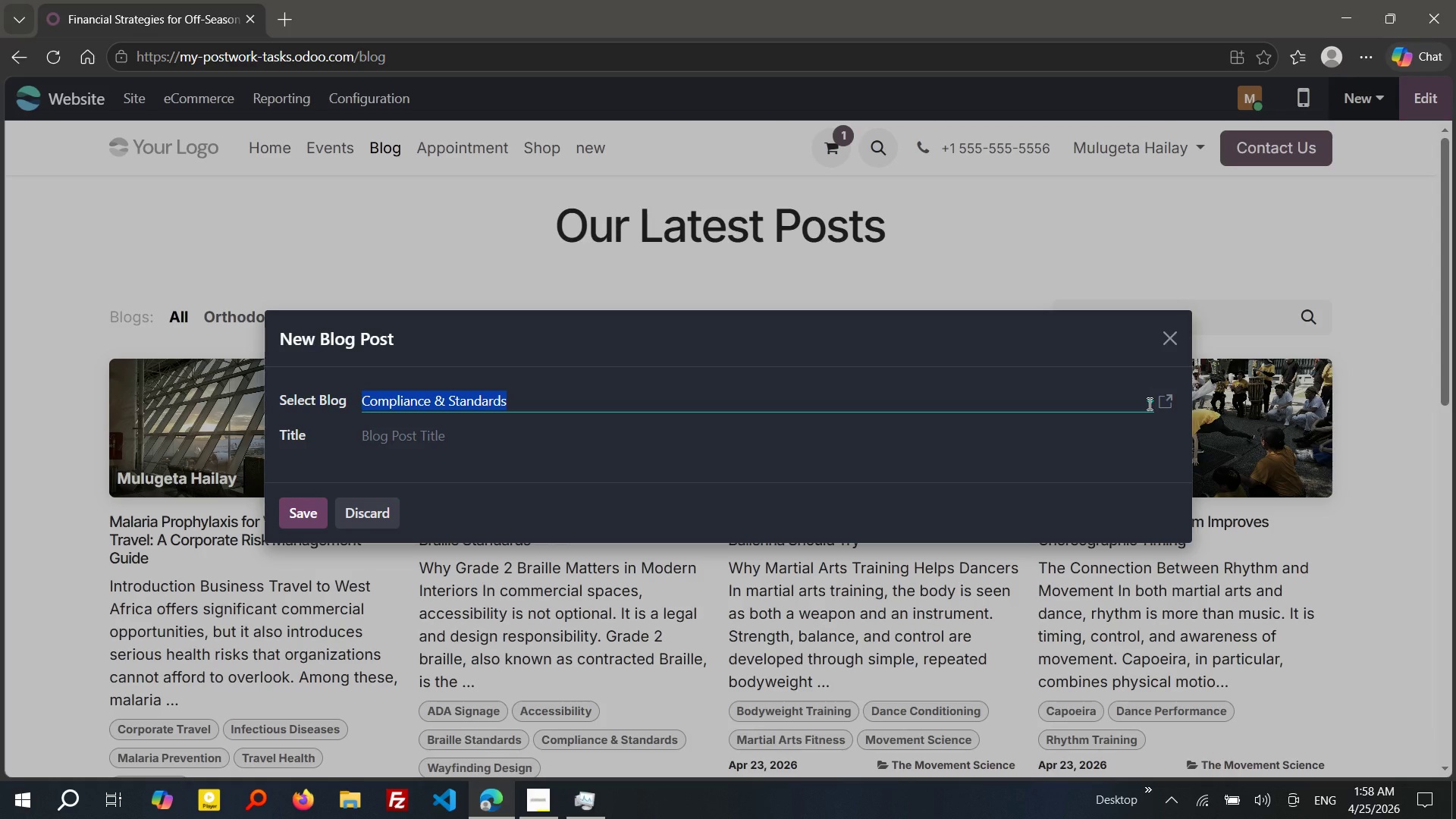 
left_click([1148, 403])
 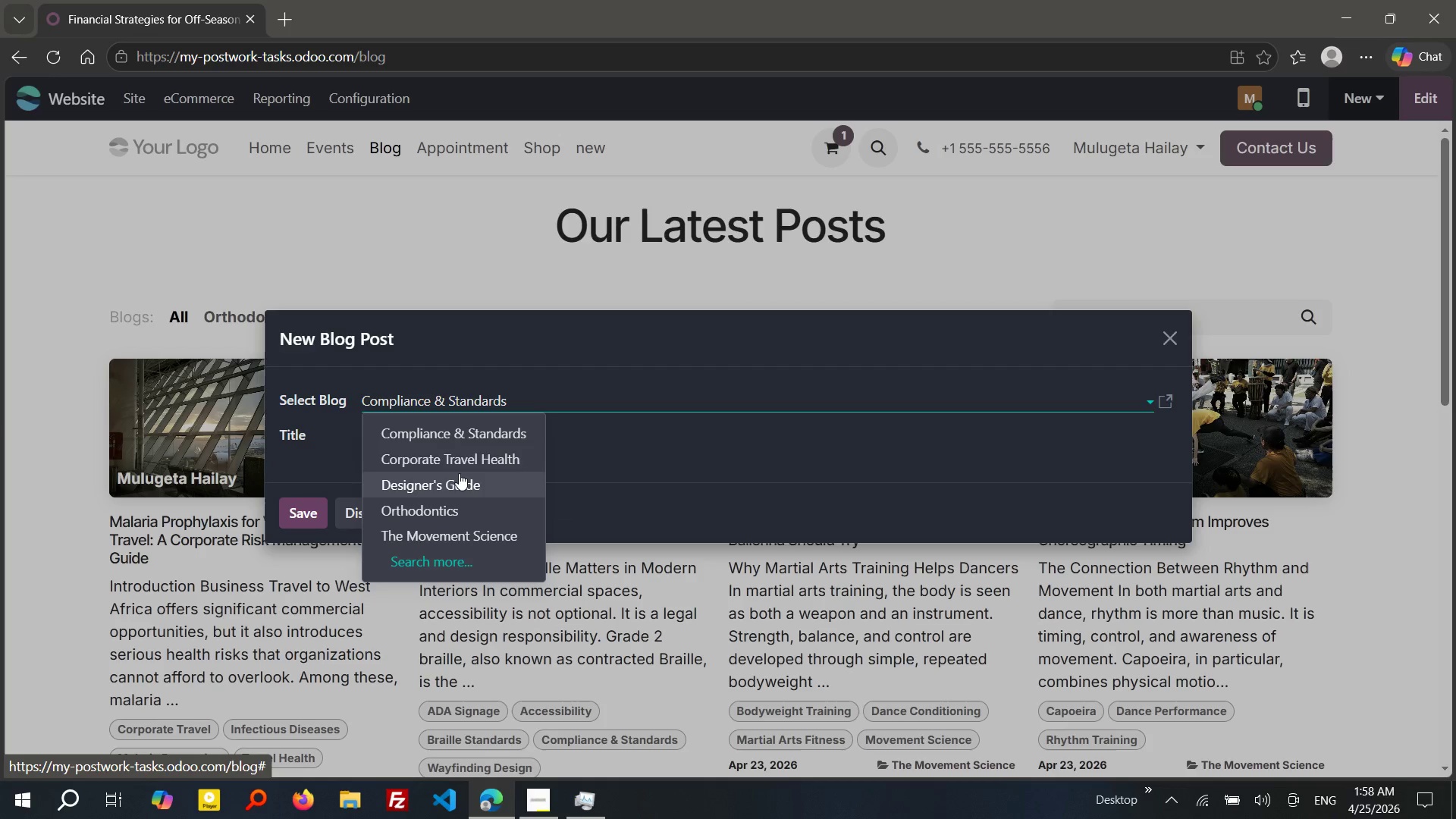 
left_click([443, 464])
 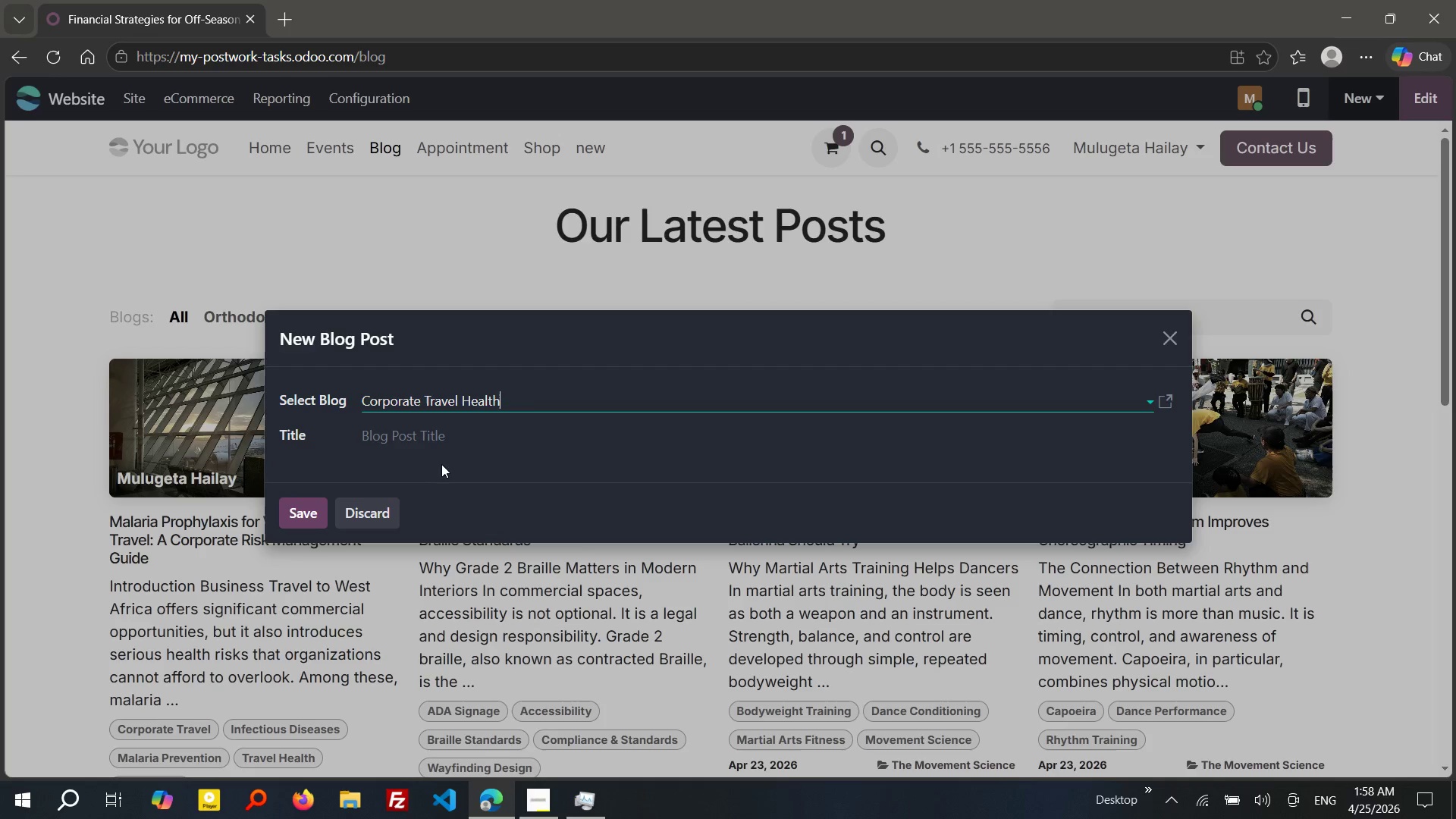 
left_click([398, 439])
 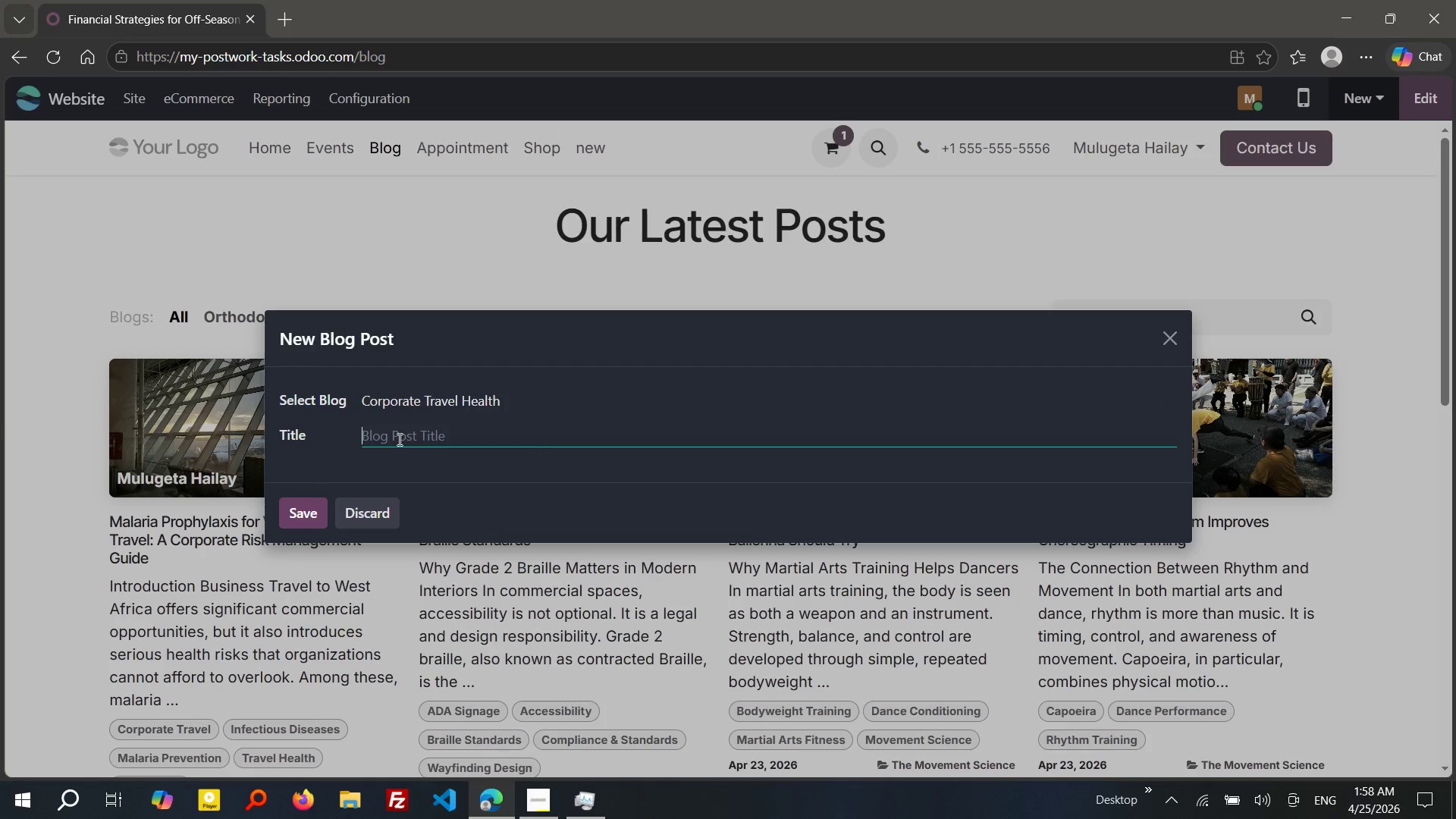 
type(Managing CHROm)
key(Backspace)
type(nic Conditions DR)
key(Backspace)
type(uring Internatons)
key(Backspace)
type(al bUSINess Travel)
 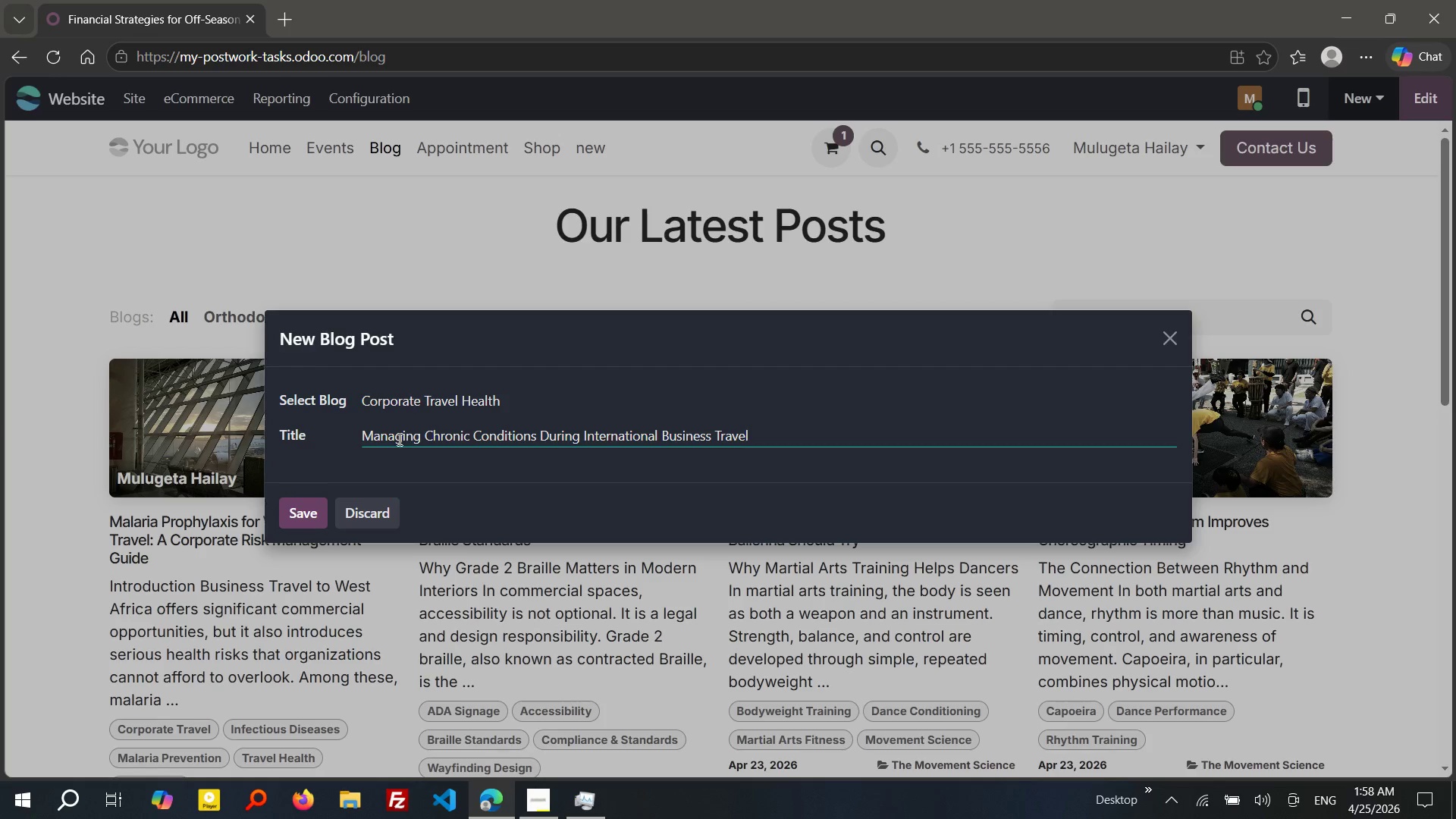 
left_click([301, 510])
 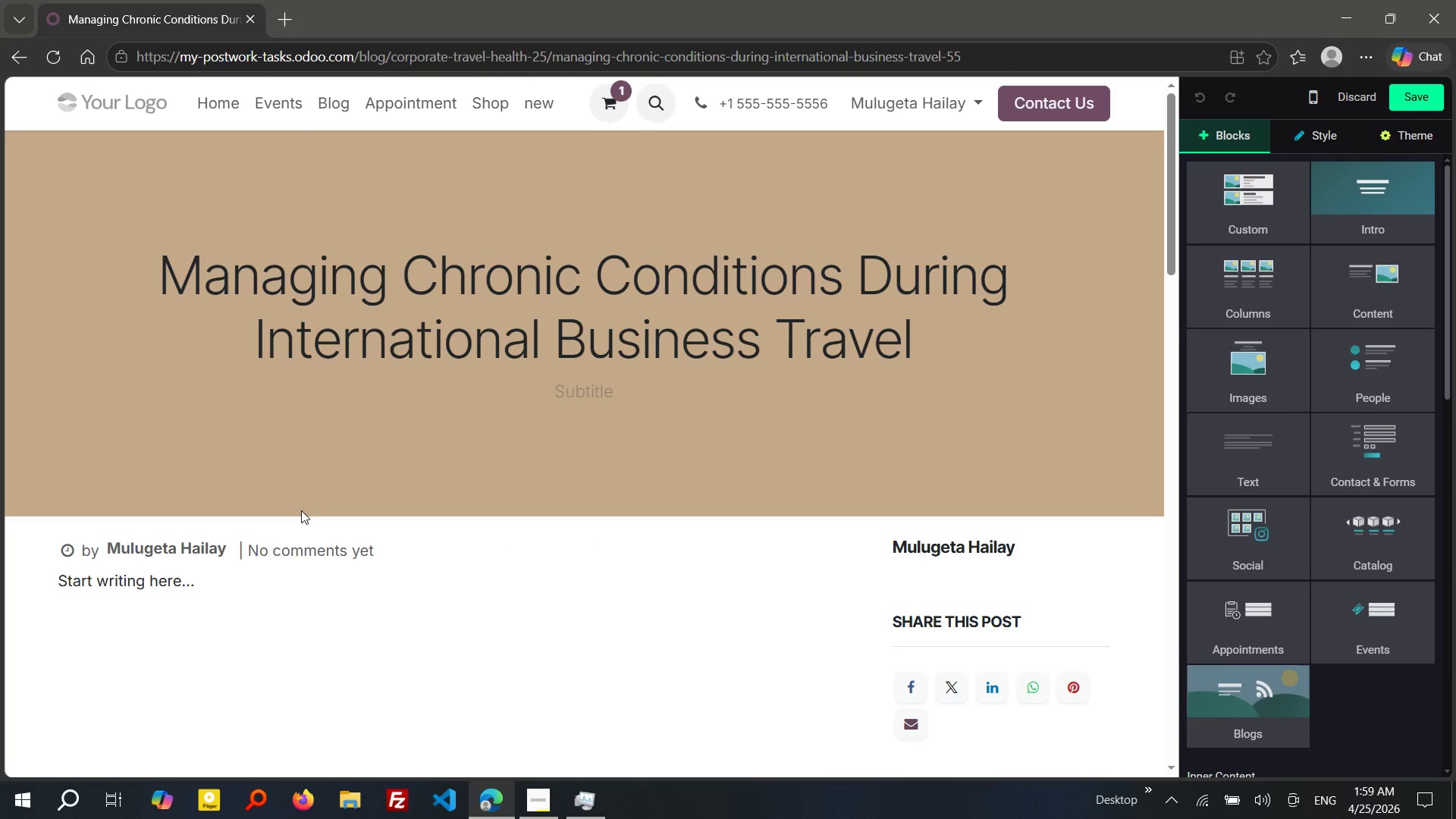 
wait(11.48)
 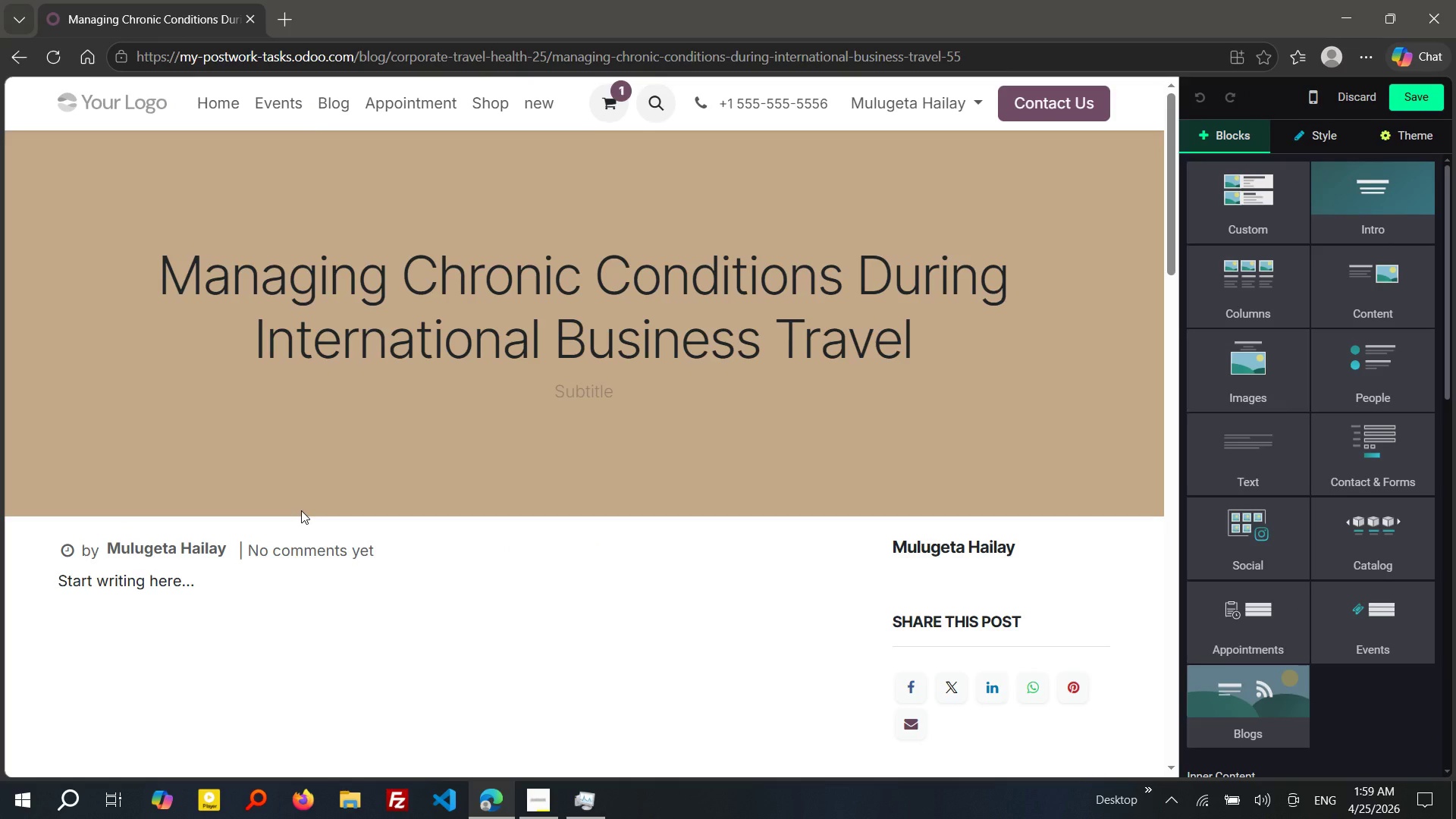 
left_click([1086, 296])
 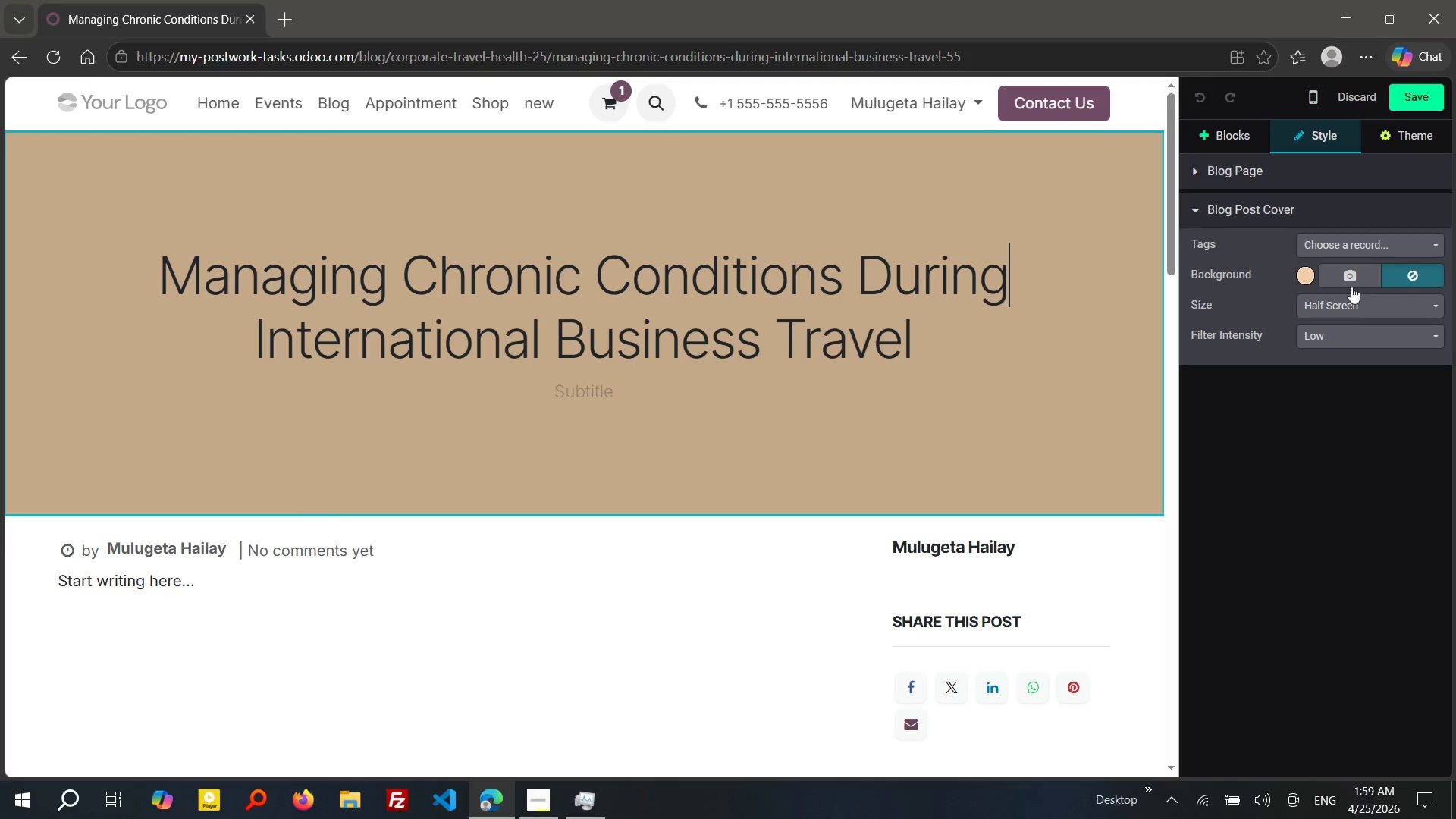 
left_click([1355, 282])
 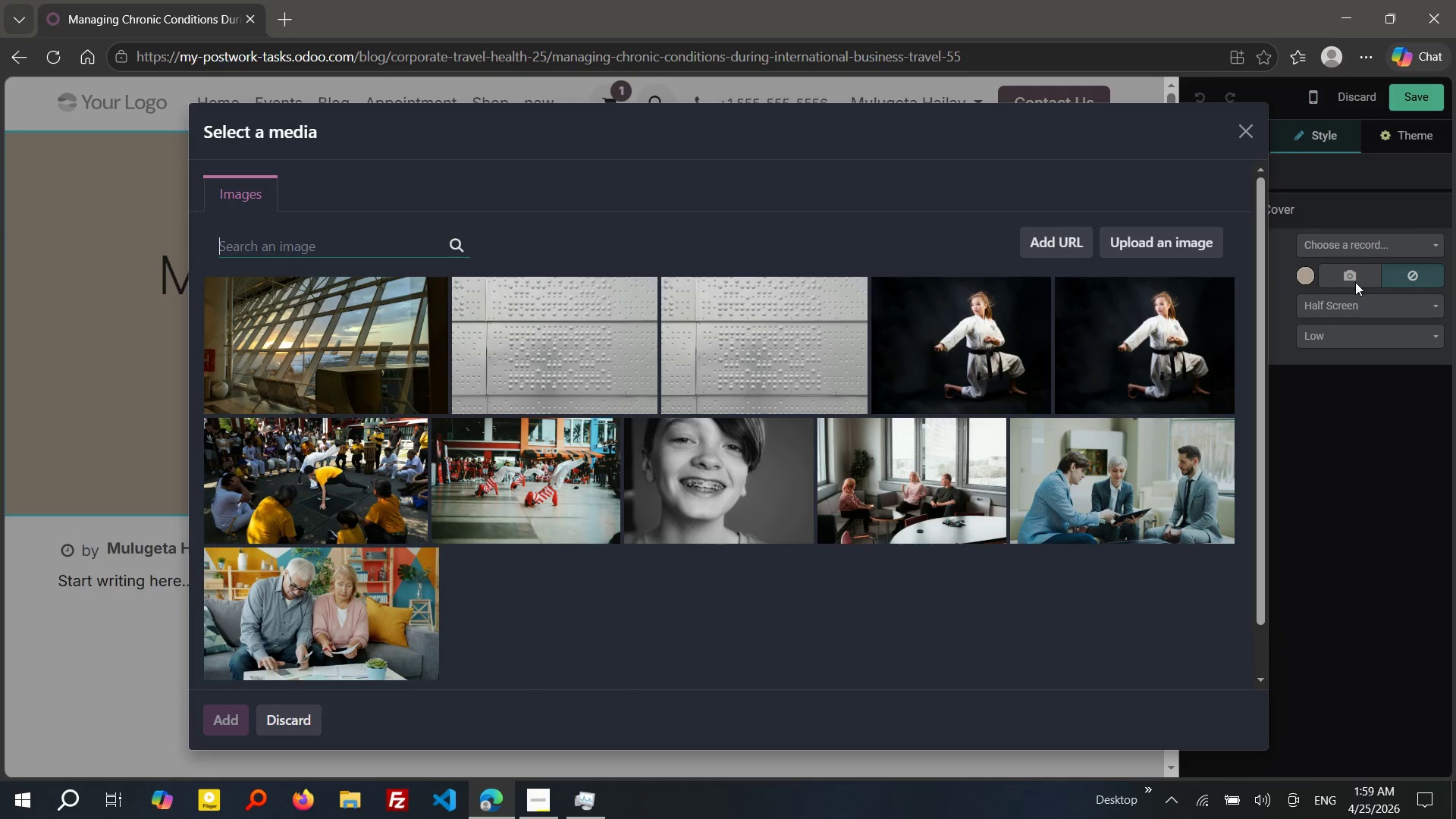 
wait(6.28)
 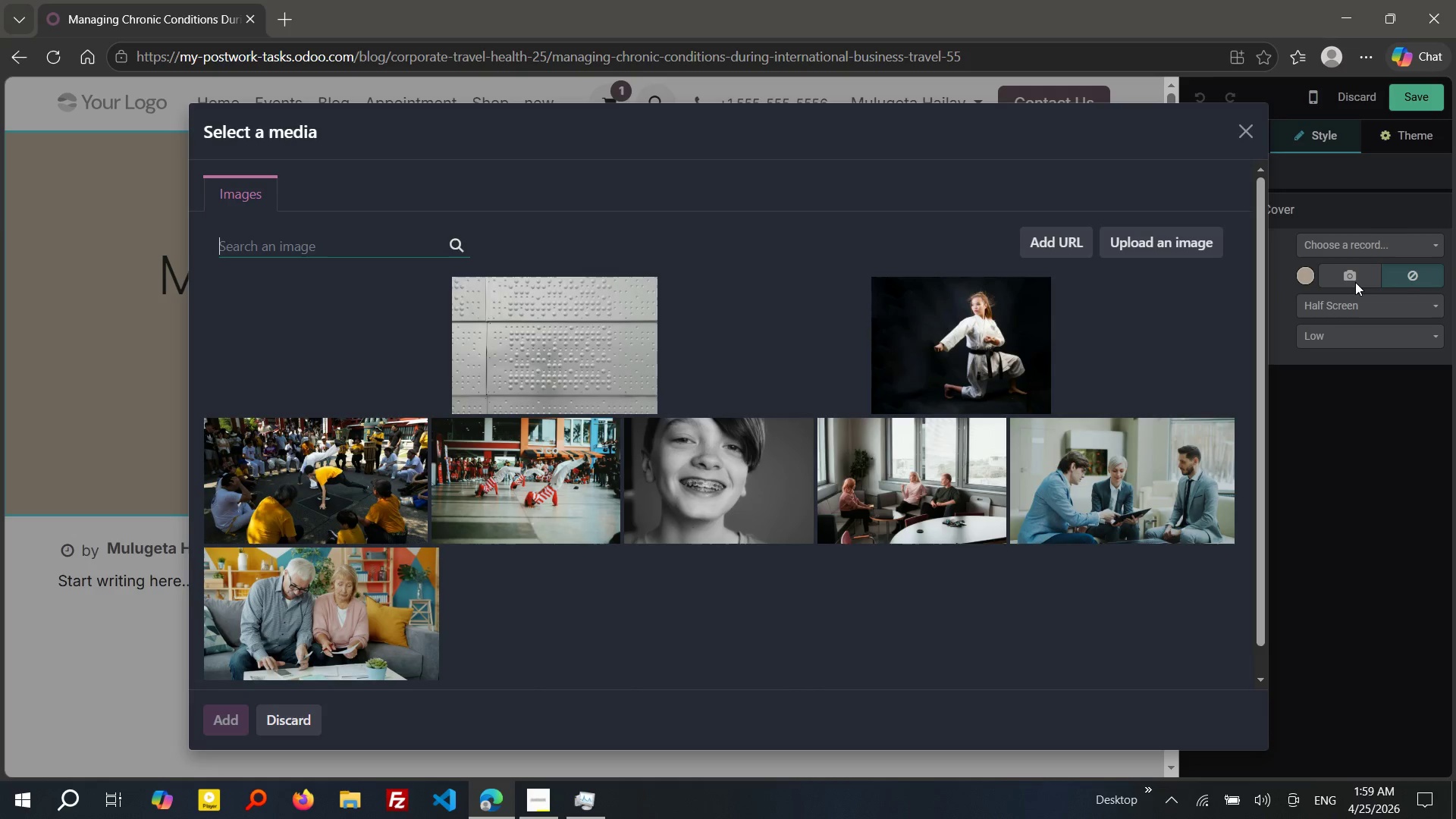 
type(business traveler airport)
 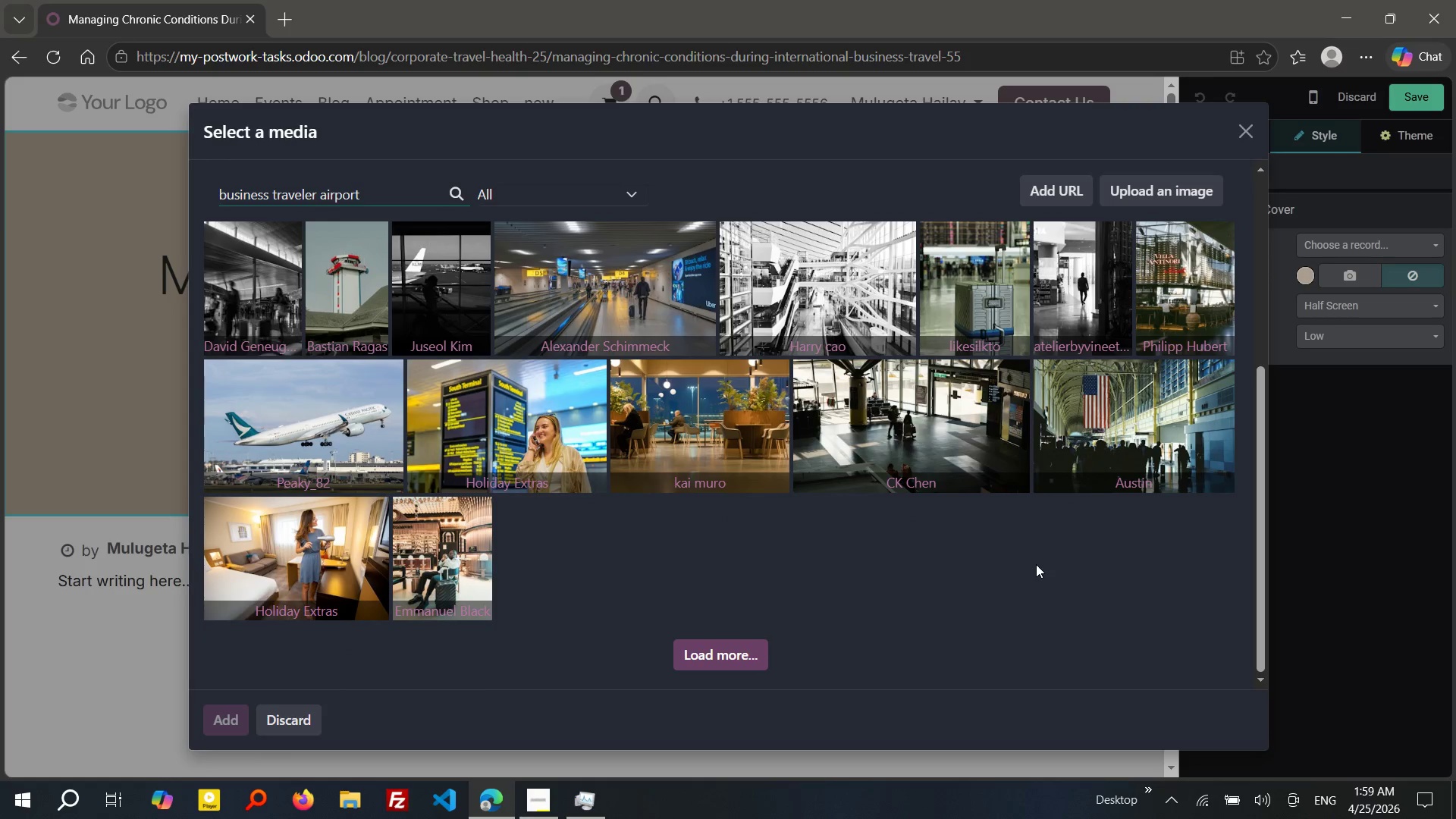 
wait(21.64)
 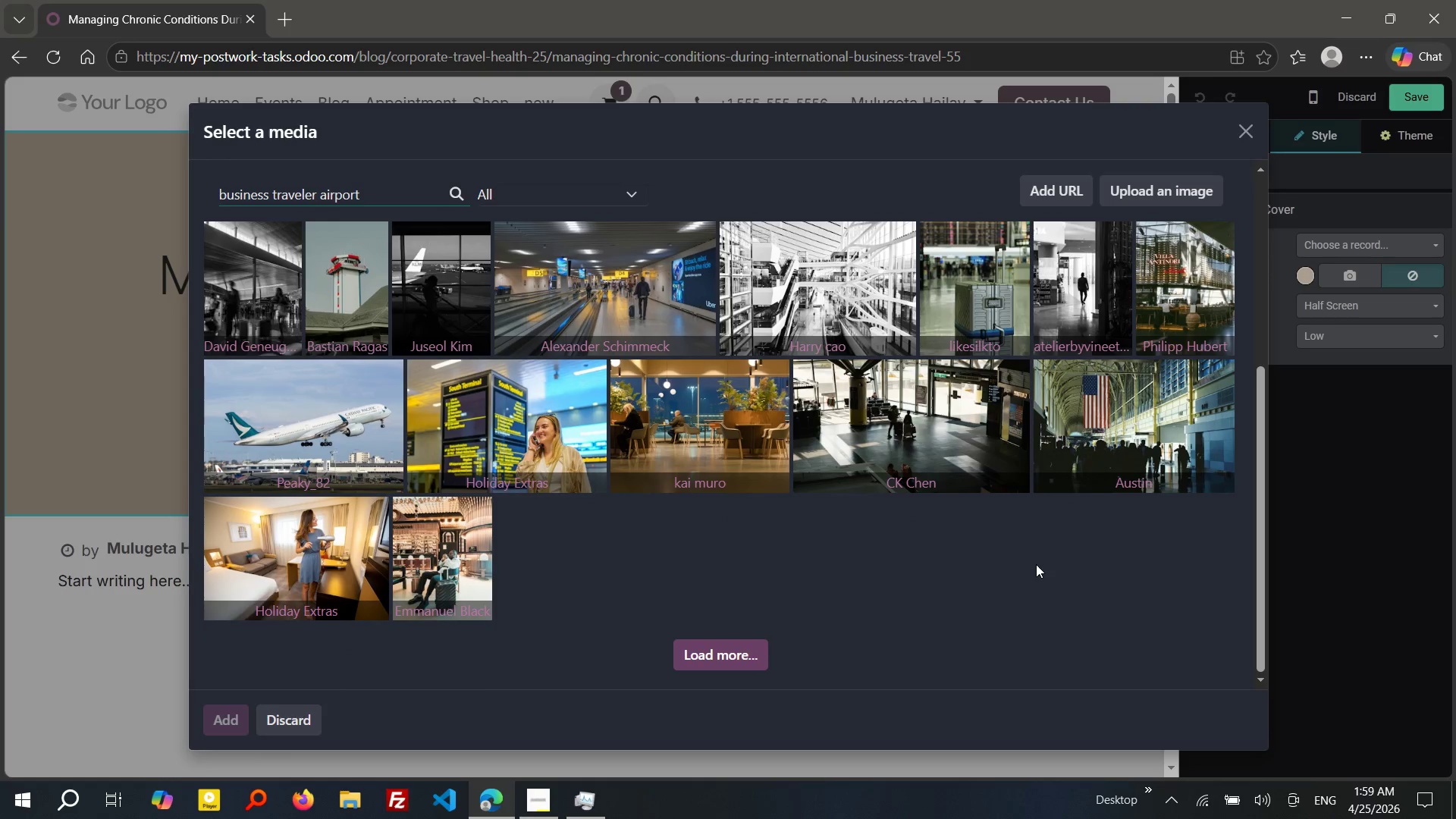 
double_click([340, 199])
 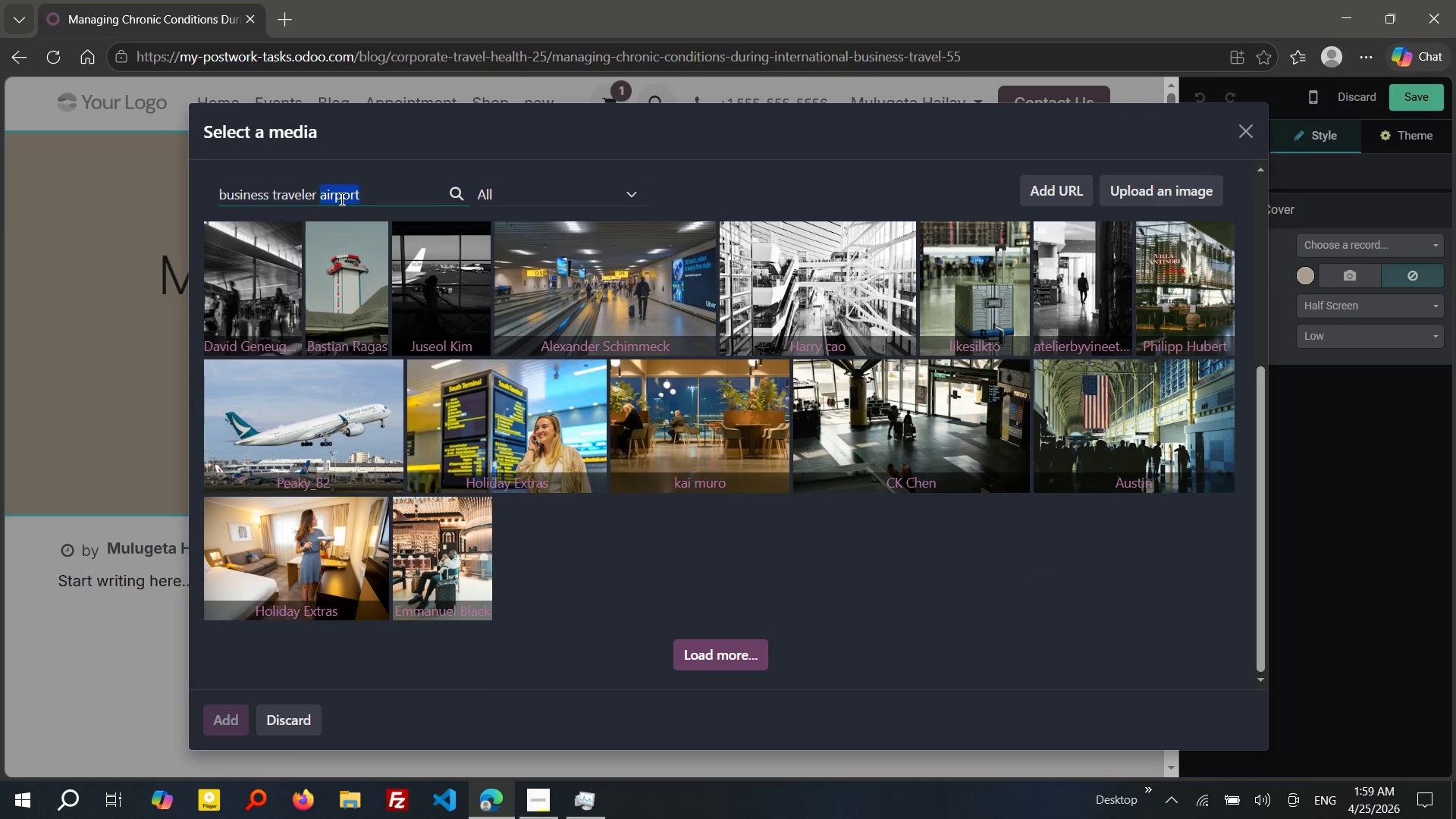 
key(Backspace)
 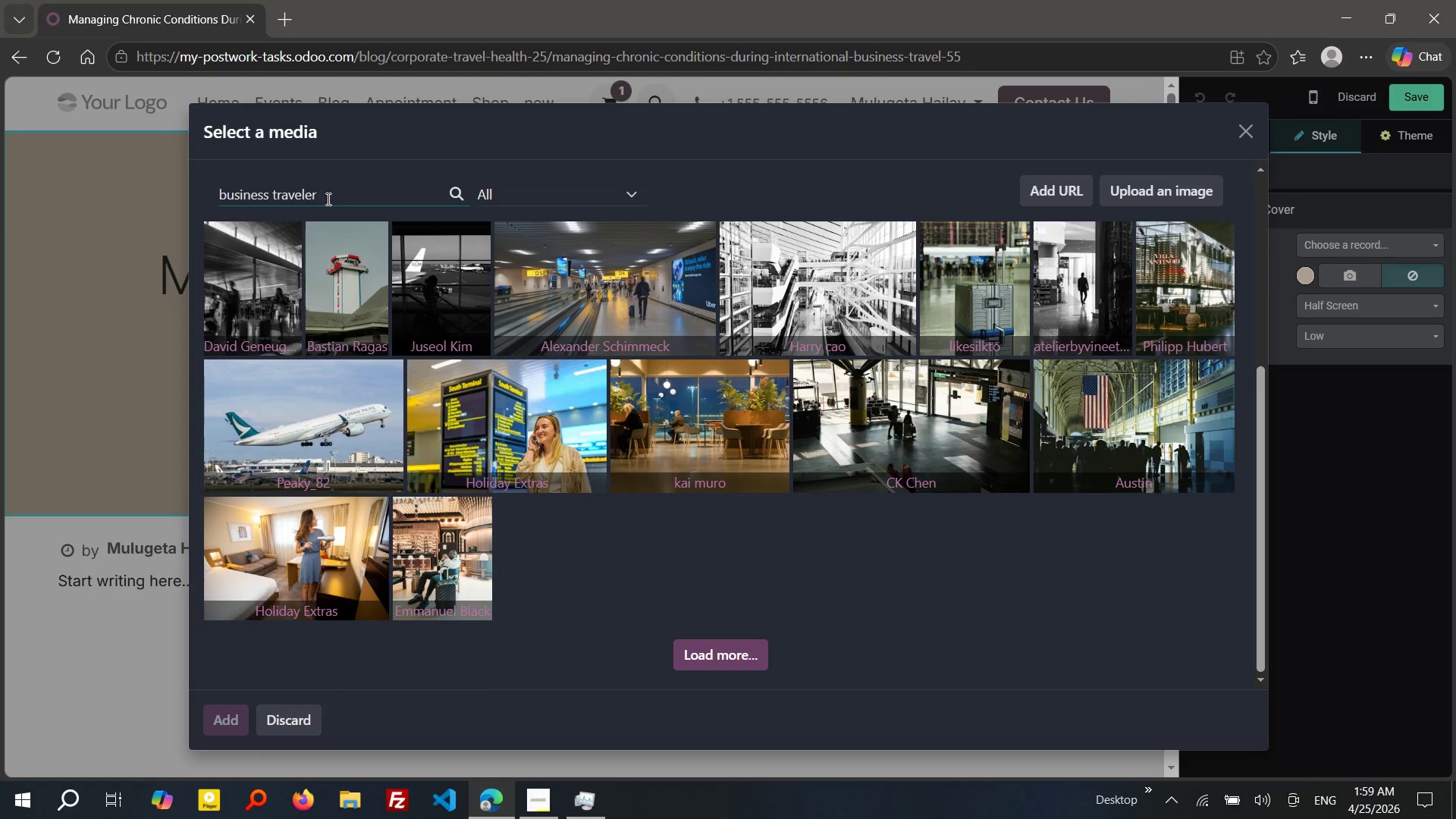 
key(Backspace)
 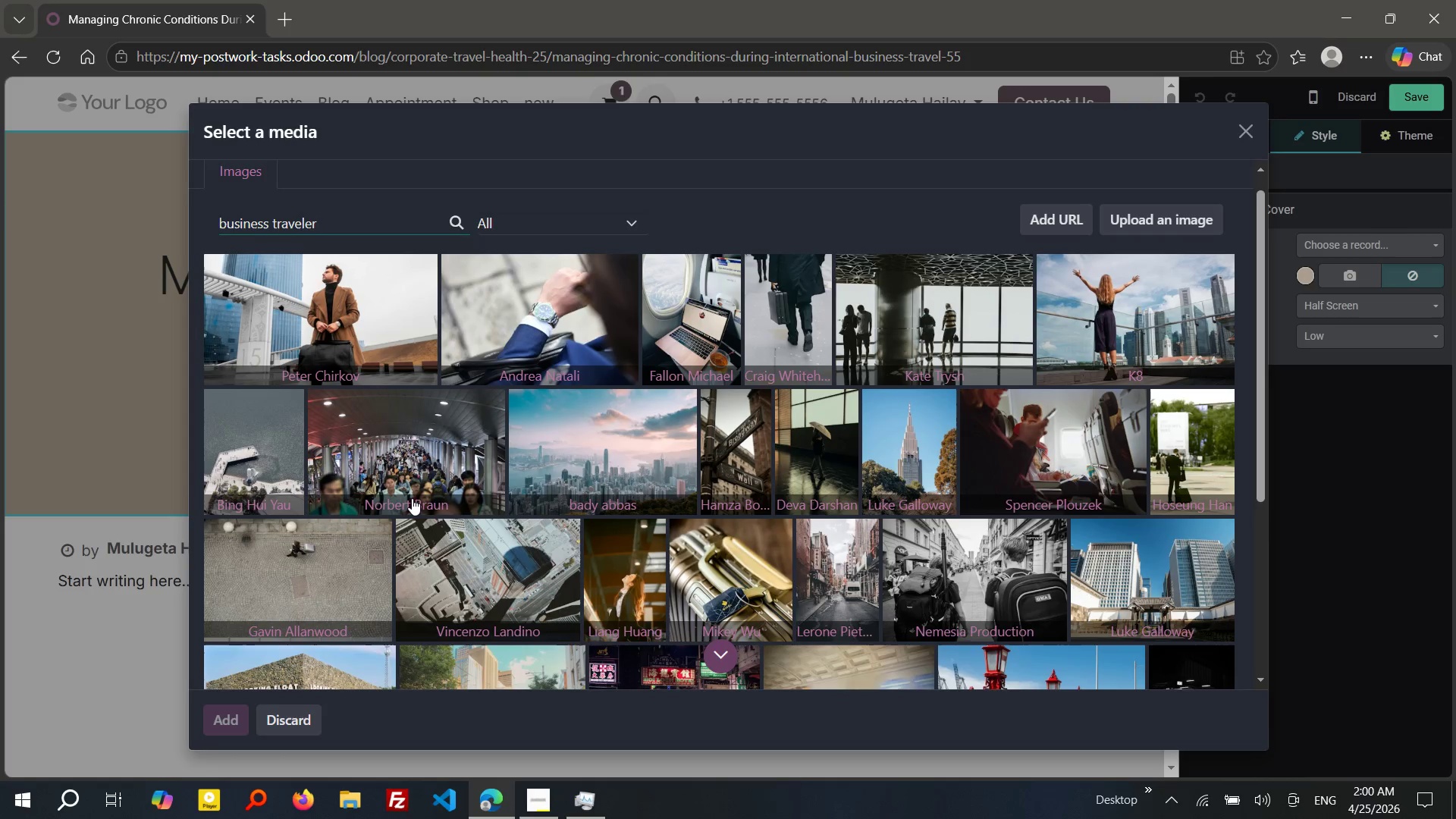 
wait(20.75)
 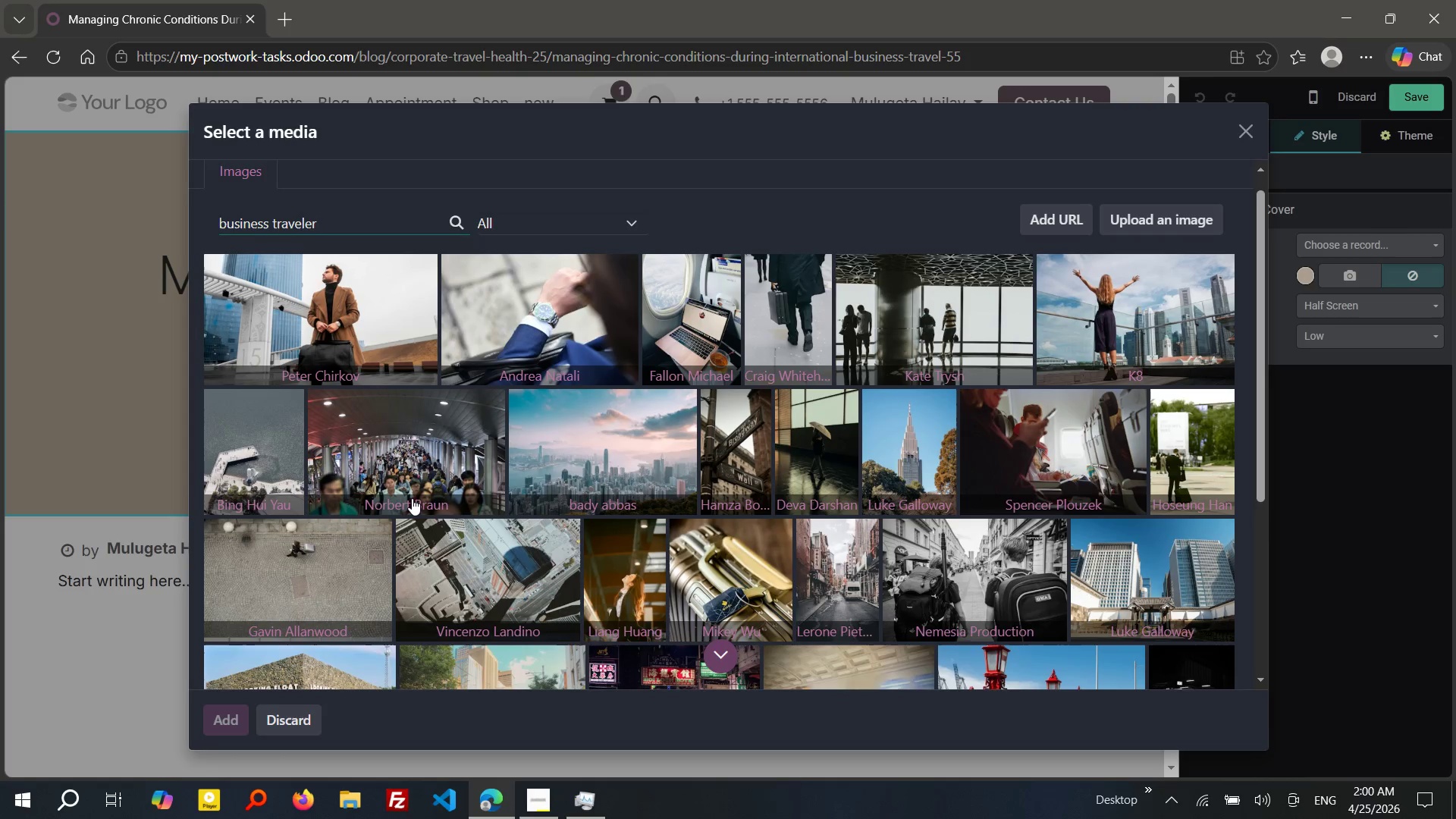 
left_click([701, 656])
 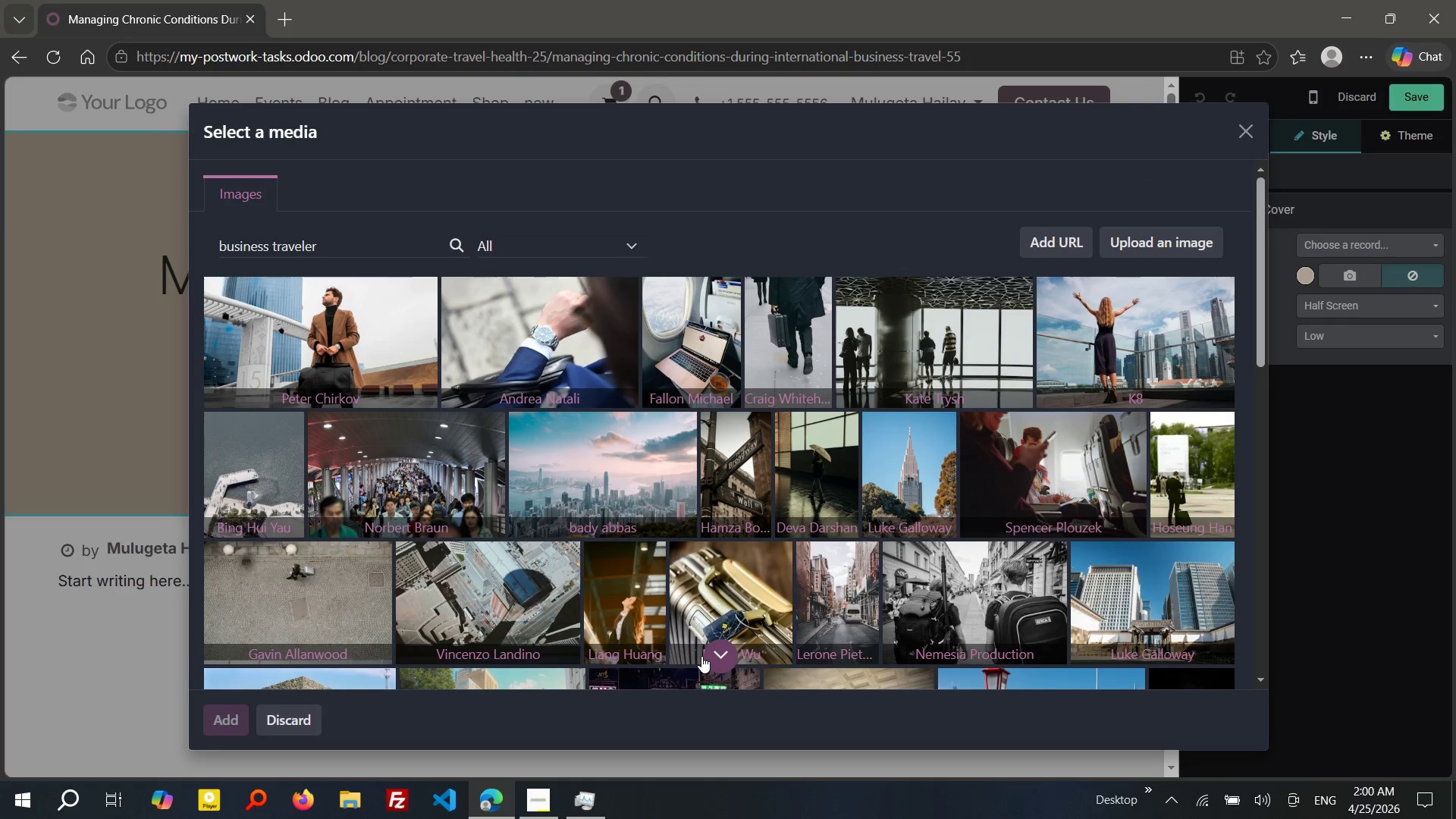 
wait(19.56)
 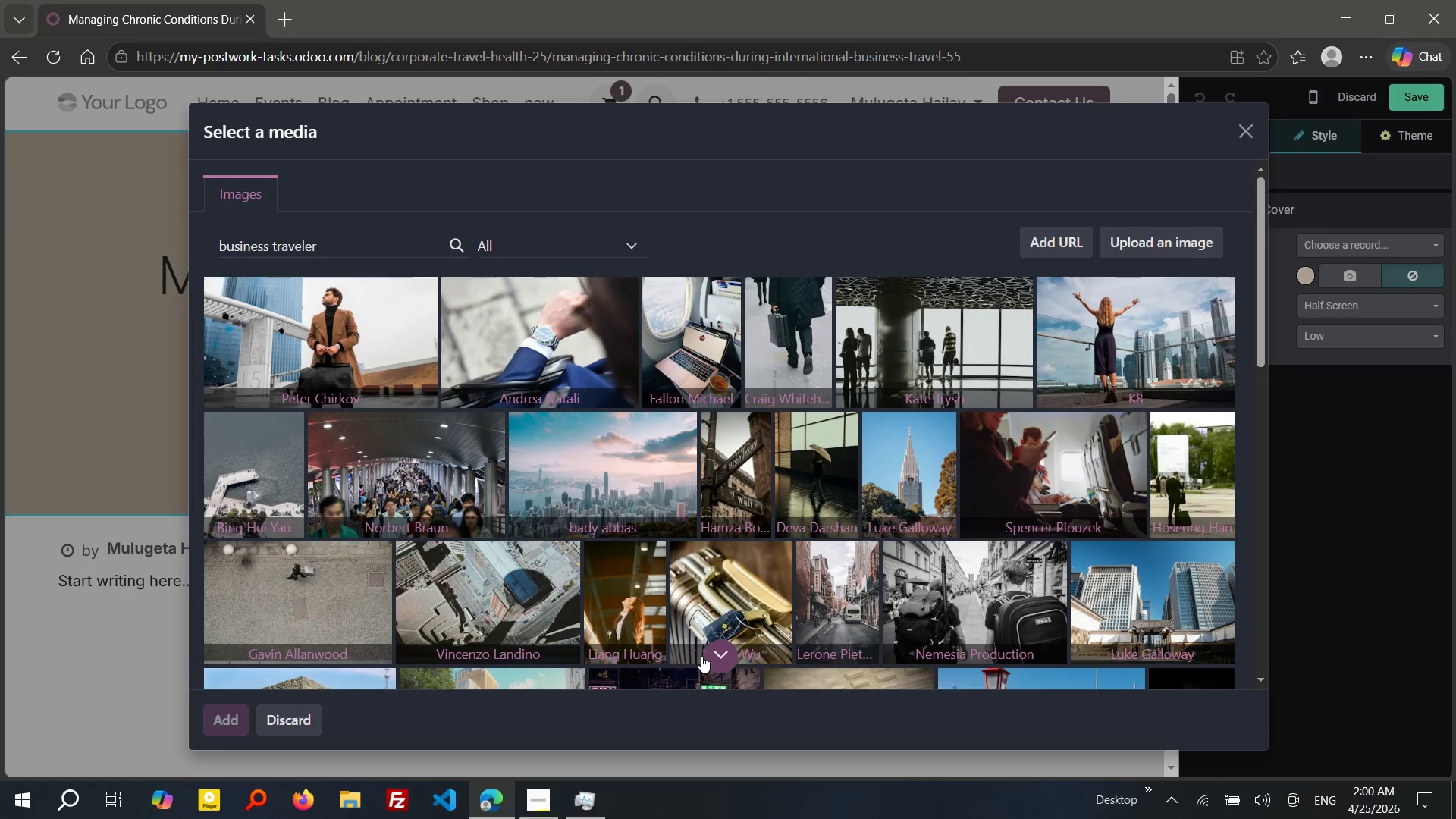 
left_click([329, 257])
 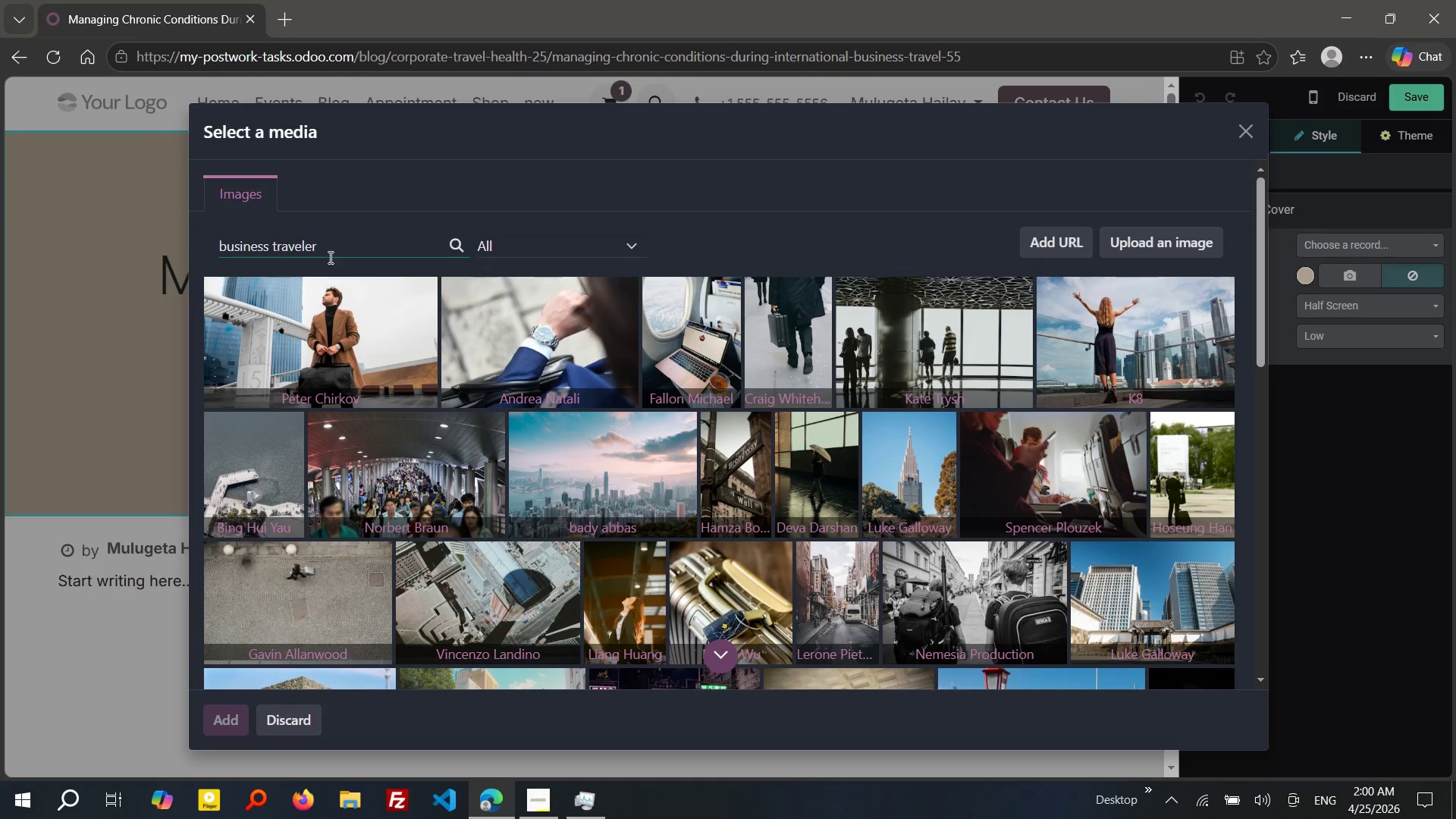 
type( airplane)
 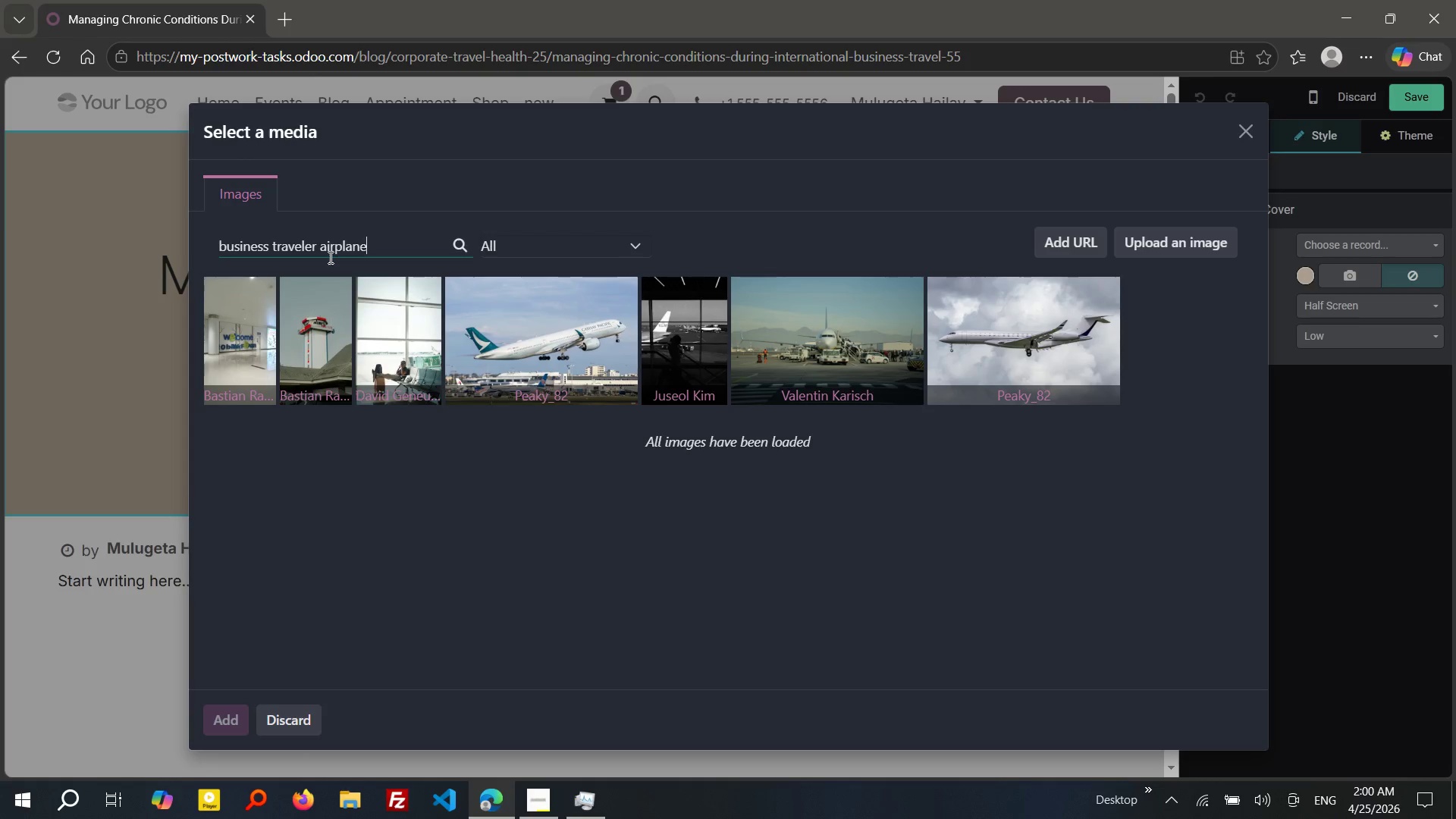 
wait(13.89)
 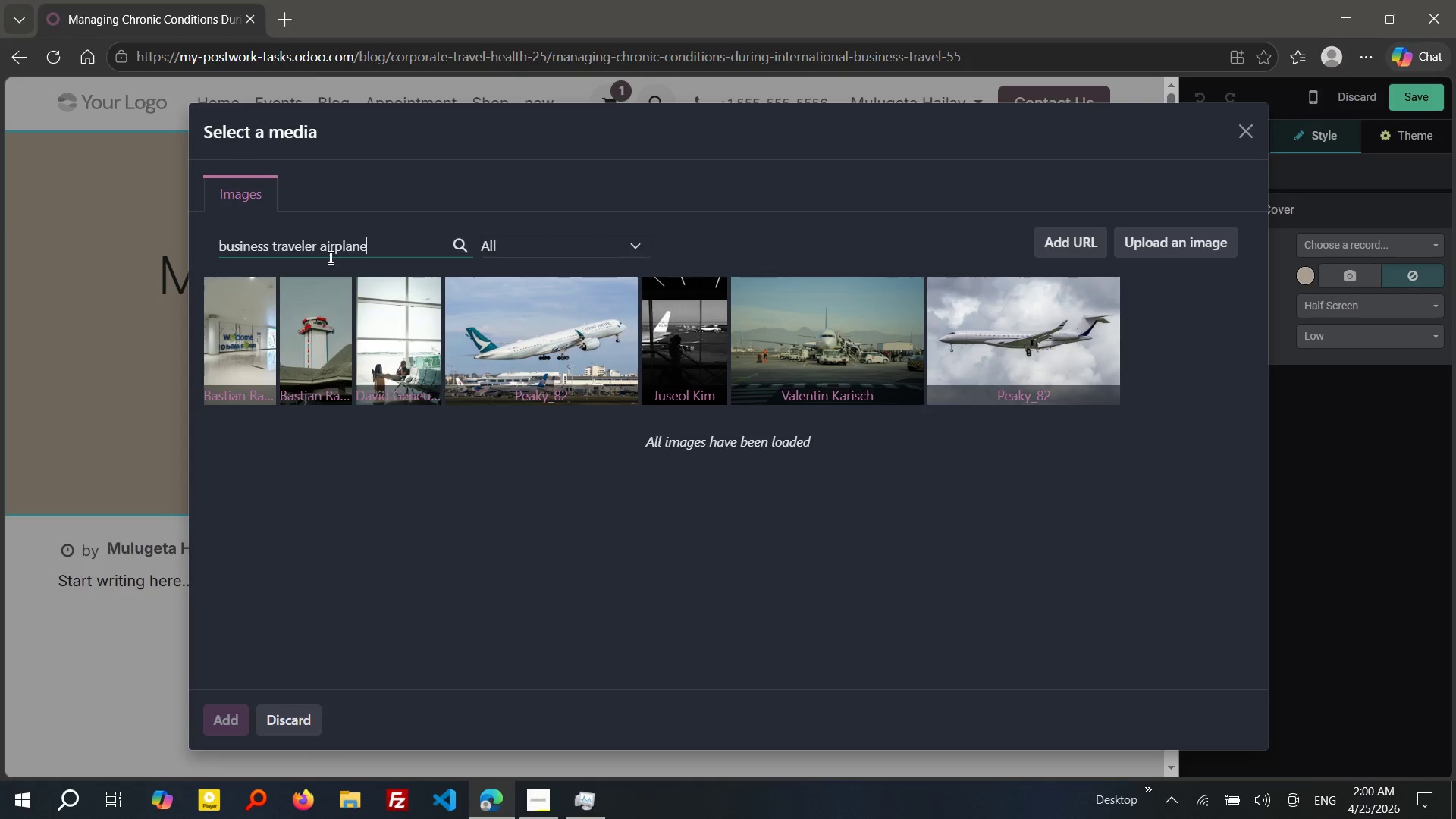 
left_click([521, 344])
 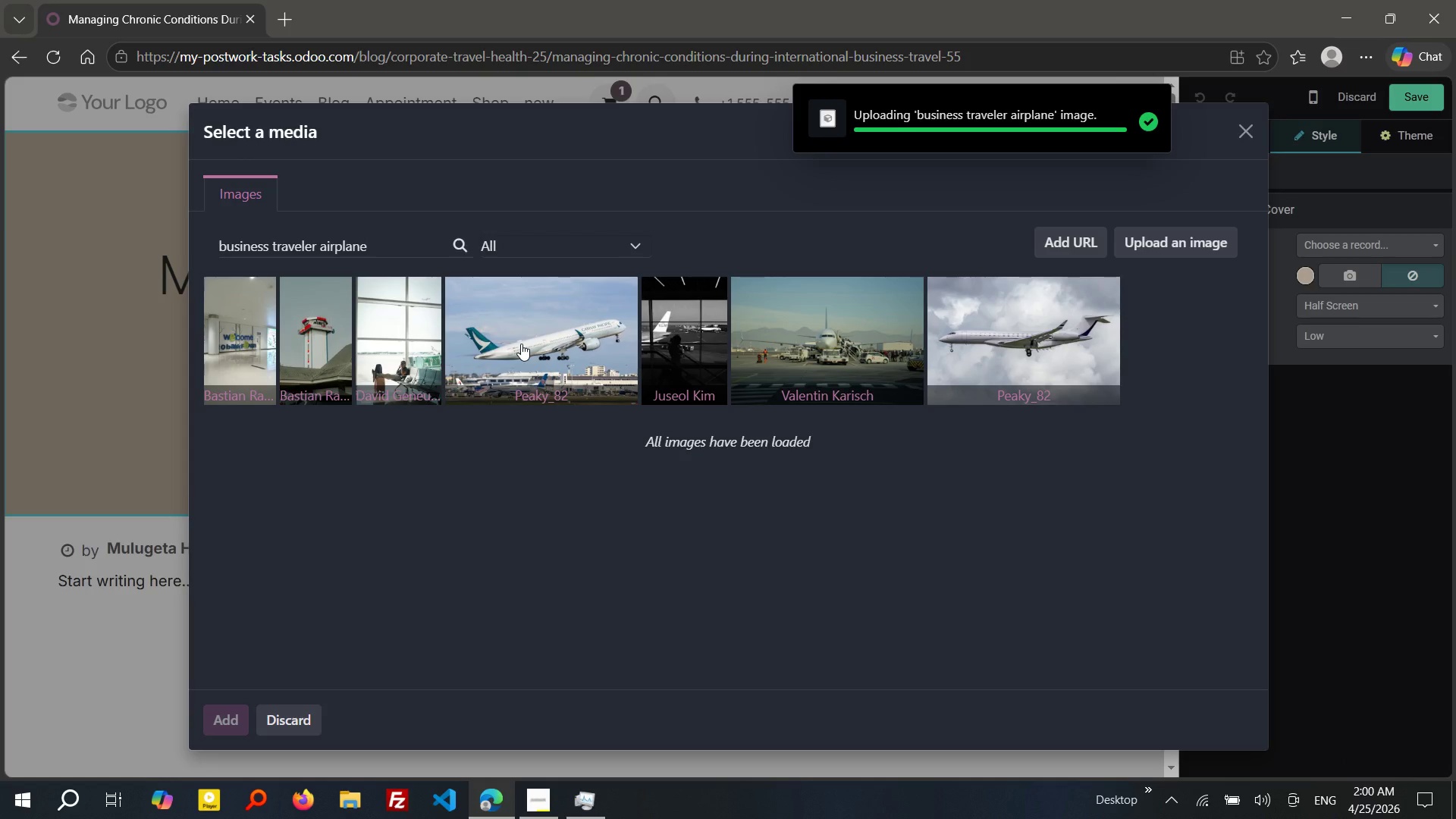 
wait(8.88)
 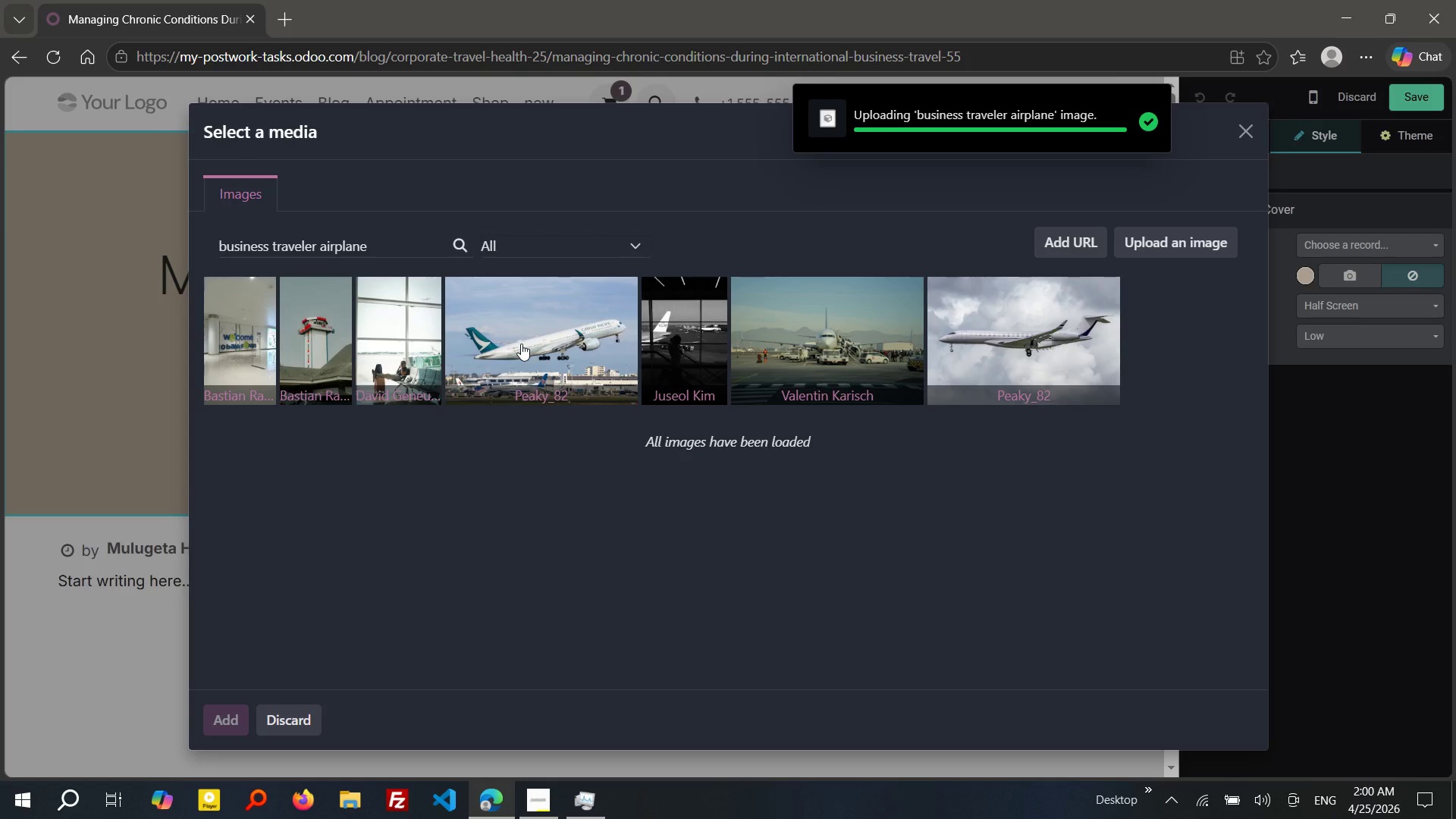 
left_click([1340, 337])
 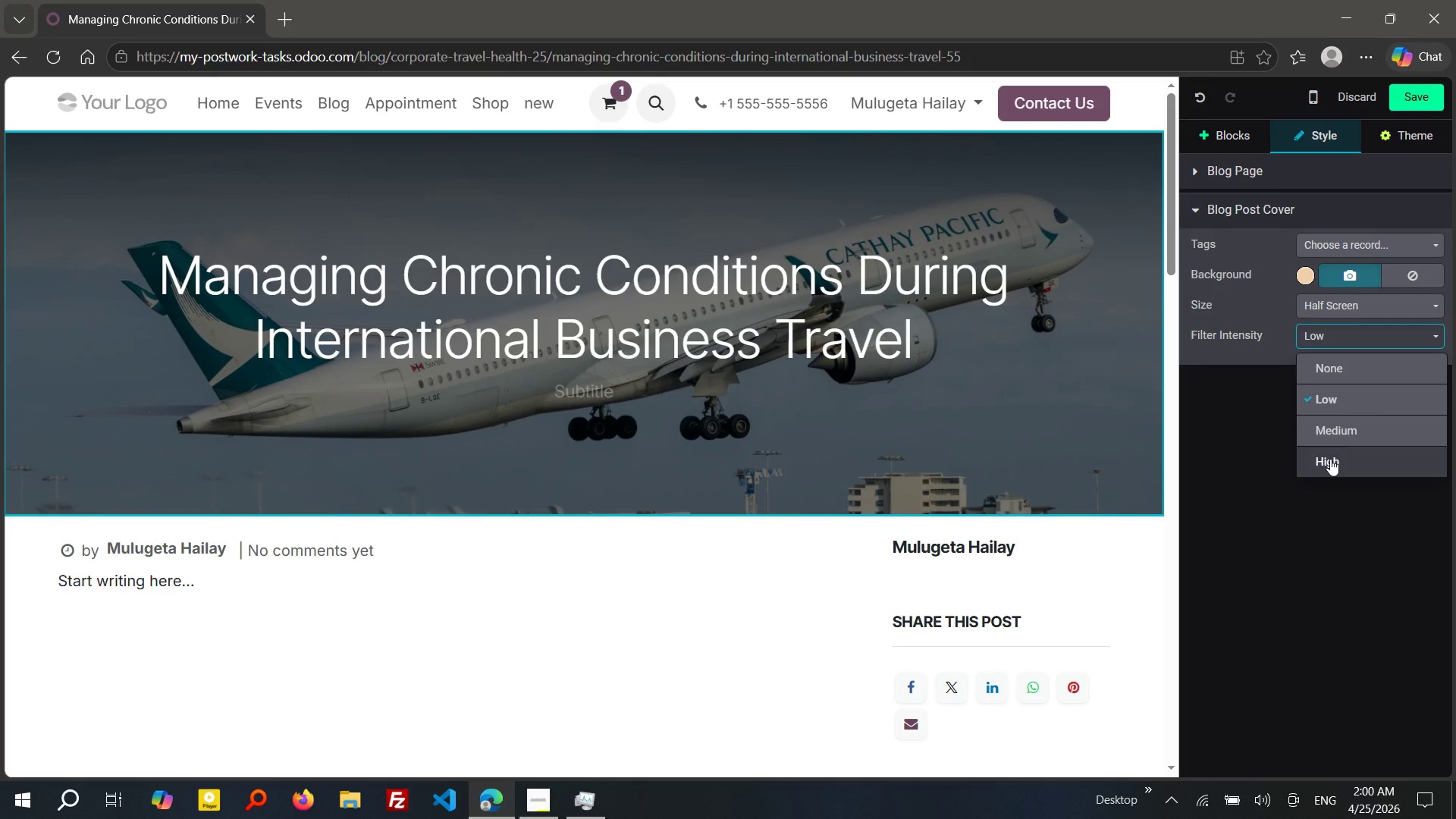 
left_click([1330, 459])
 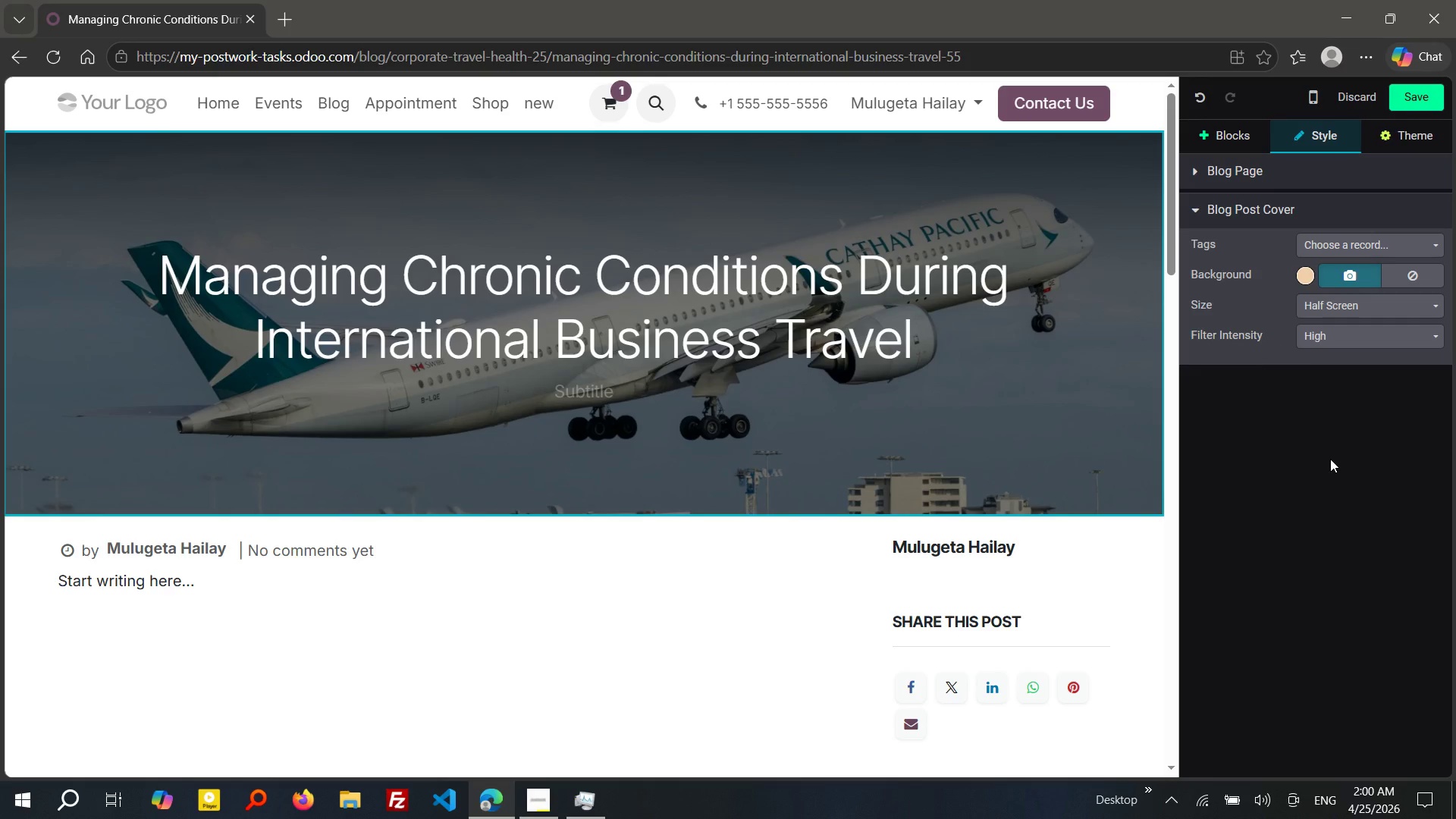 
wait(5.3)
 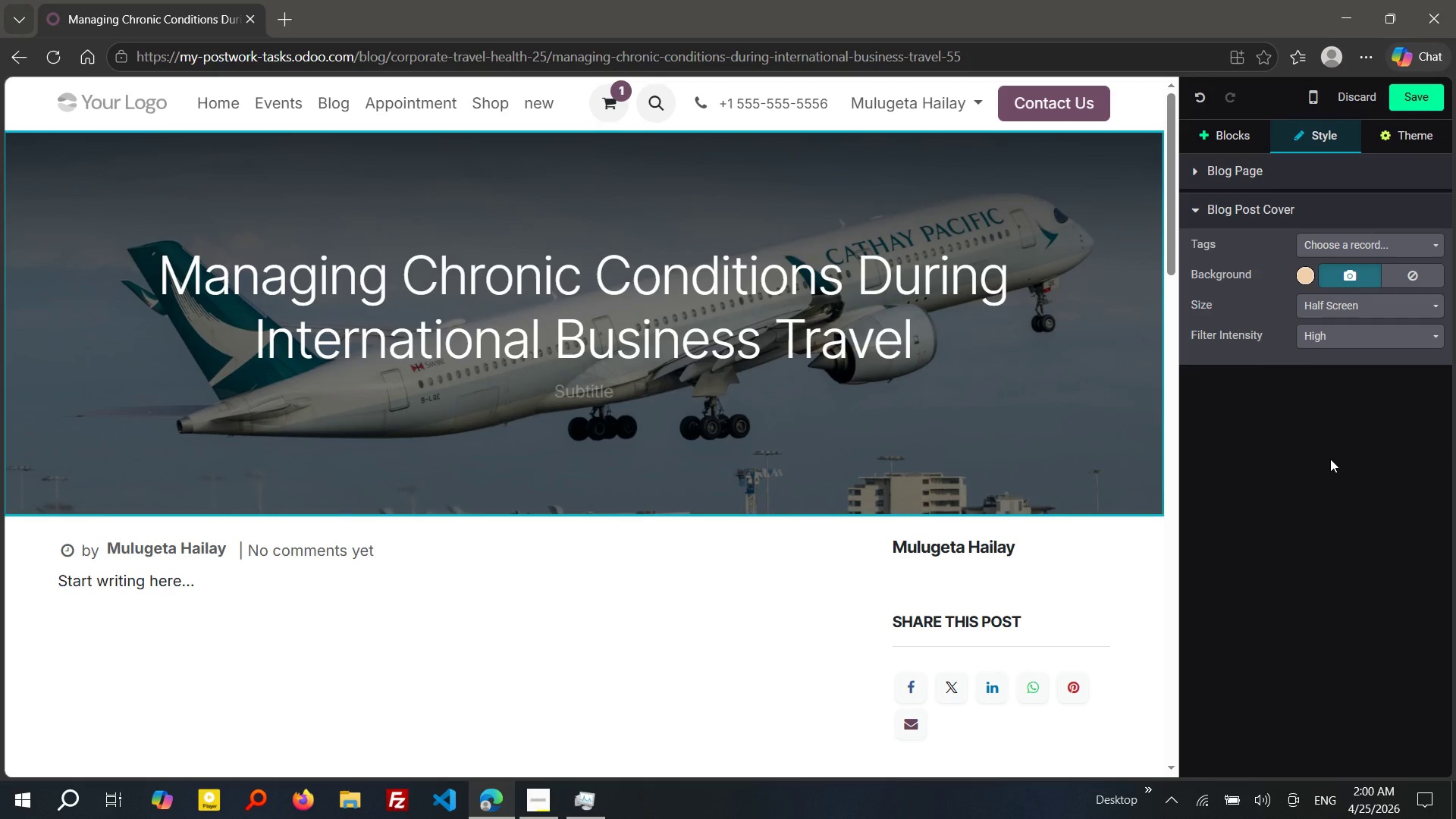 
left_click([1376, 303])
 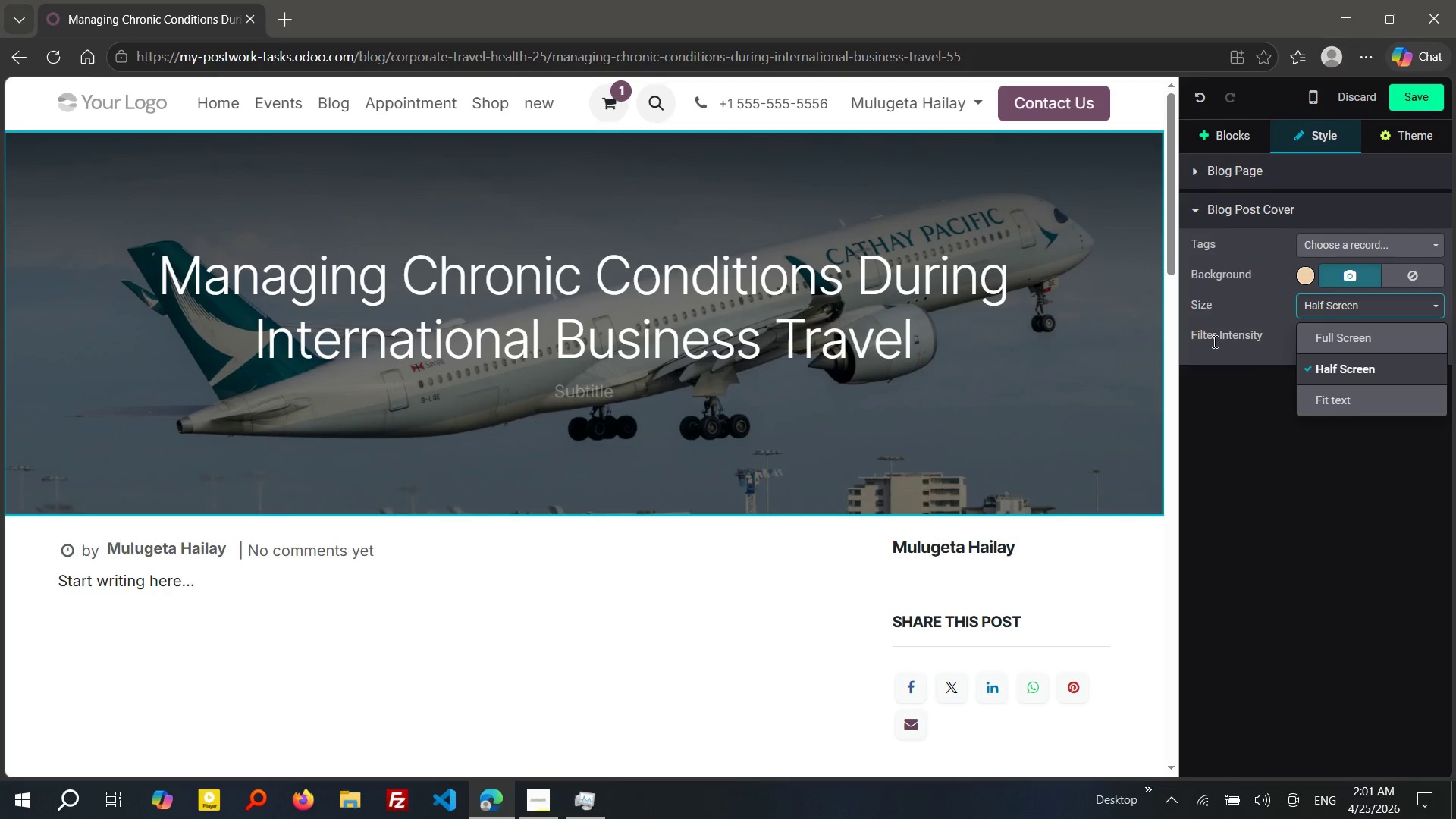 
wait(9.72)
 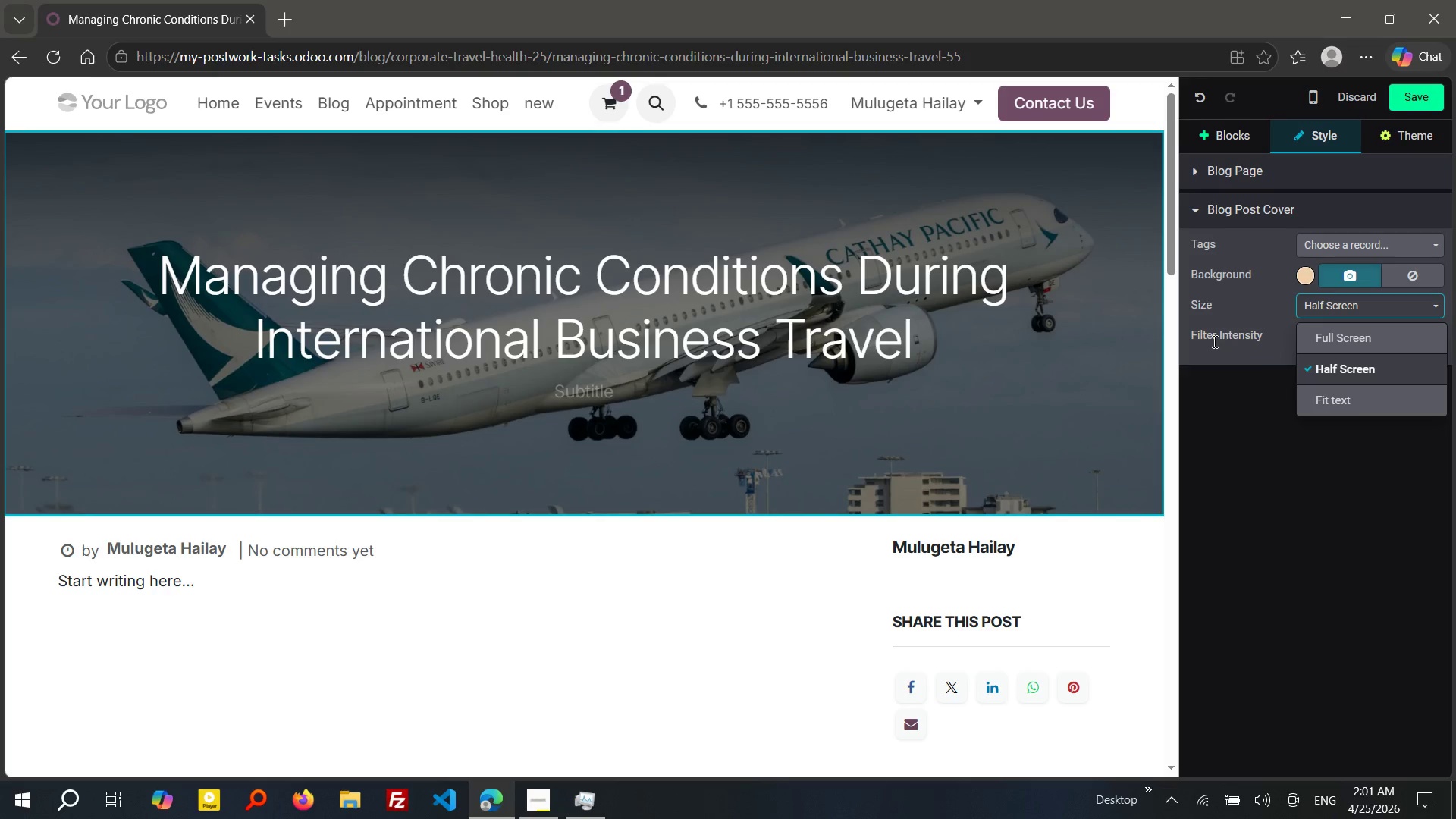 
left_click([237, 592])
 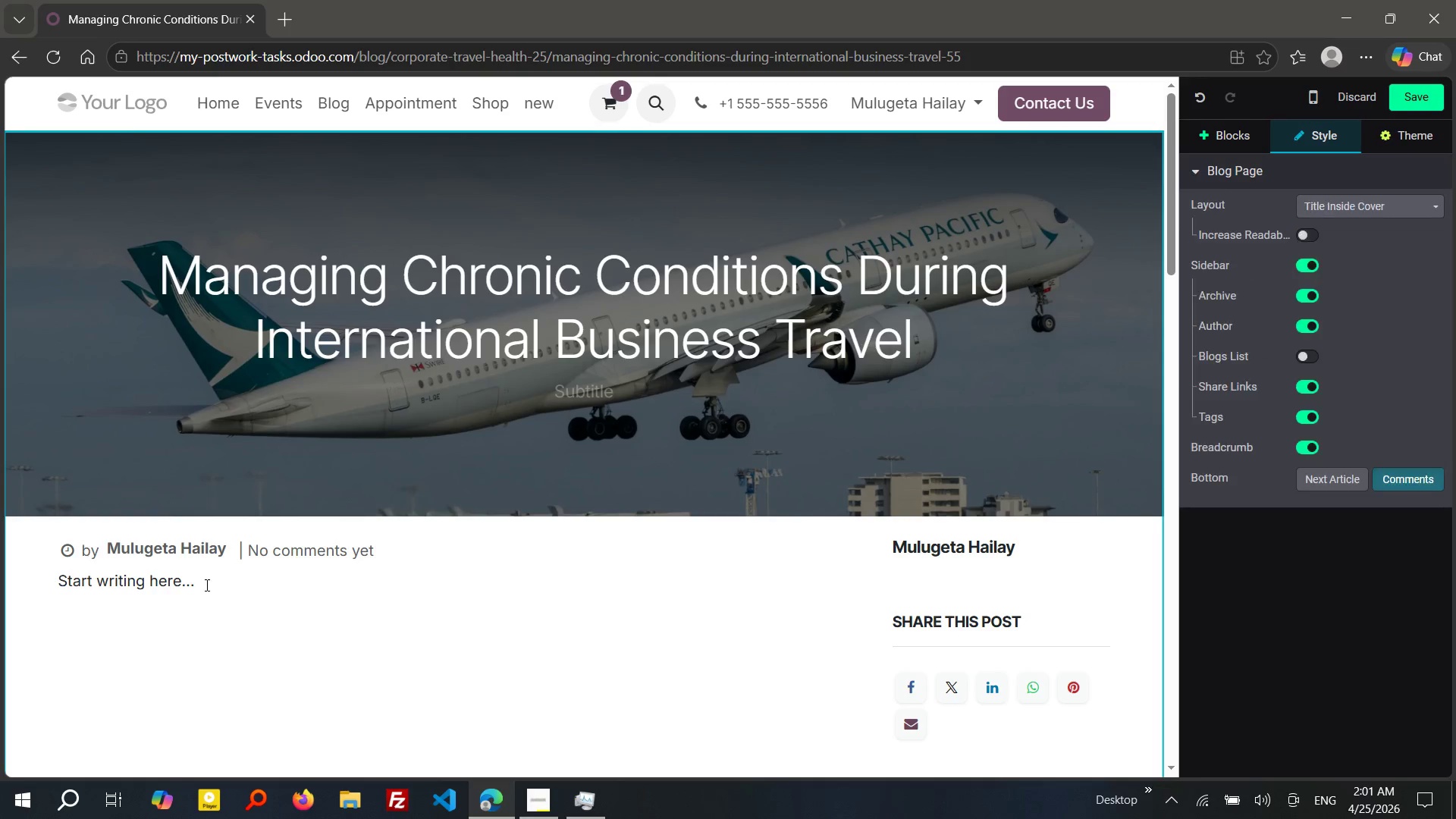 
left_click_drag(start_coordinate=[206, 585], to_coordinate=[64, 586])
 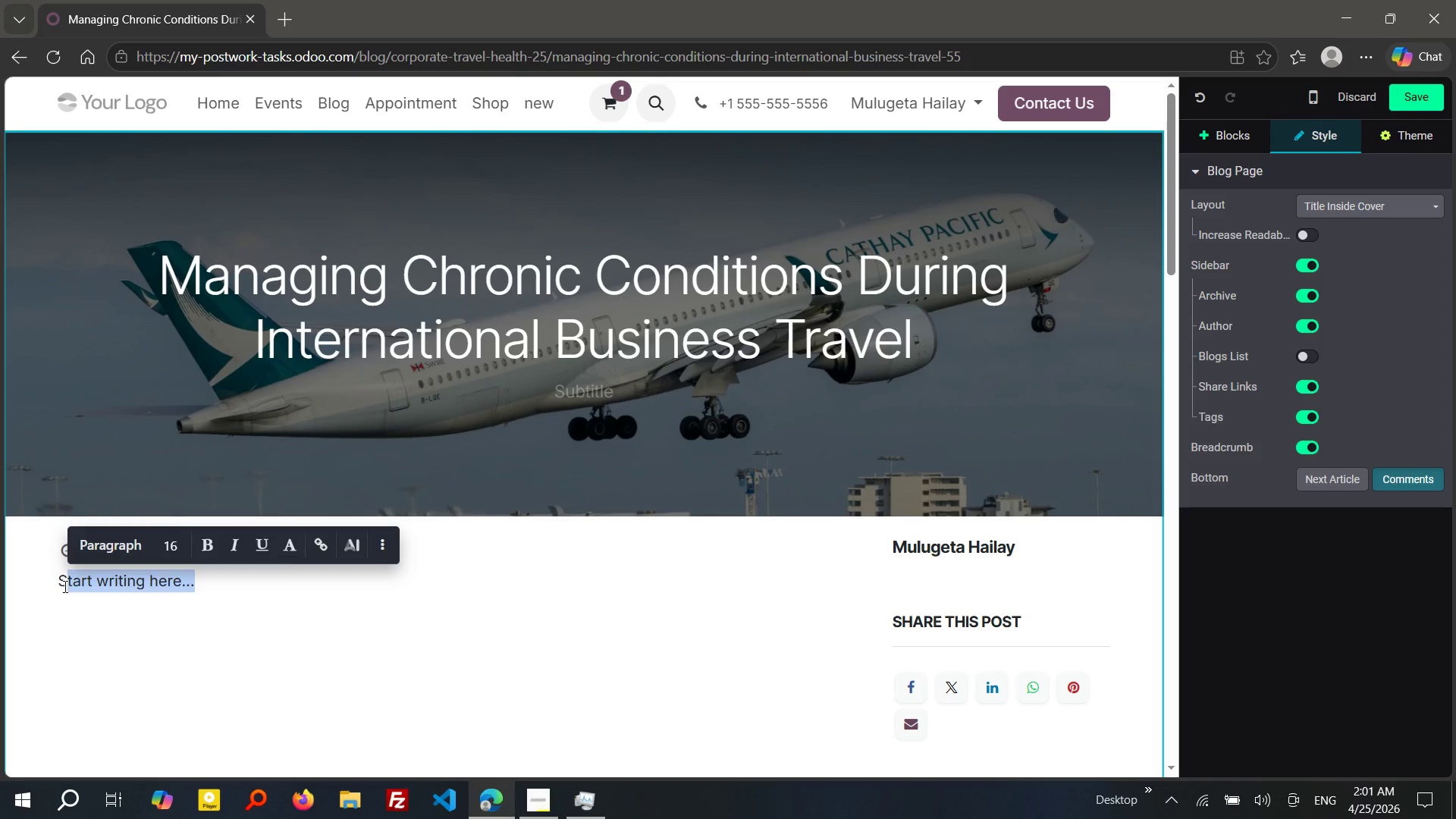 
key(Backspace)
 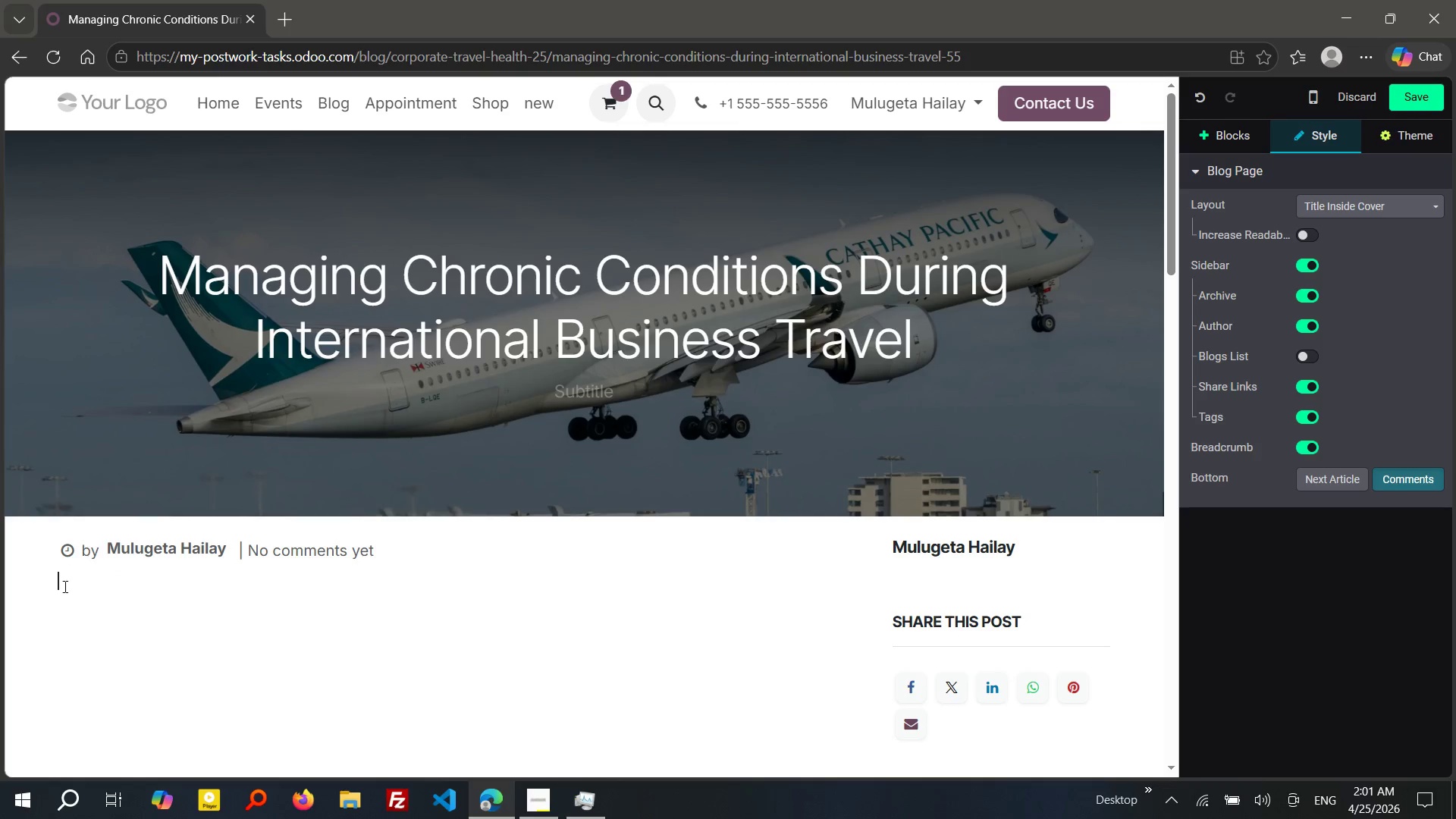 
key(Backspace)
 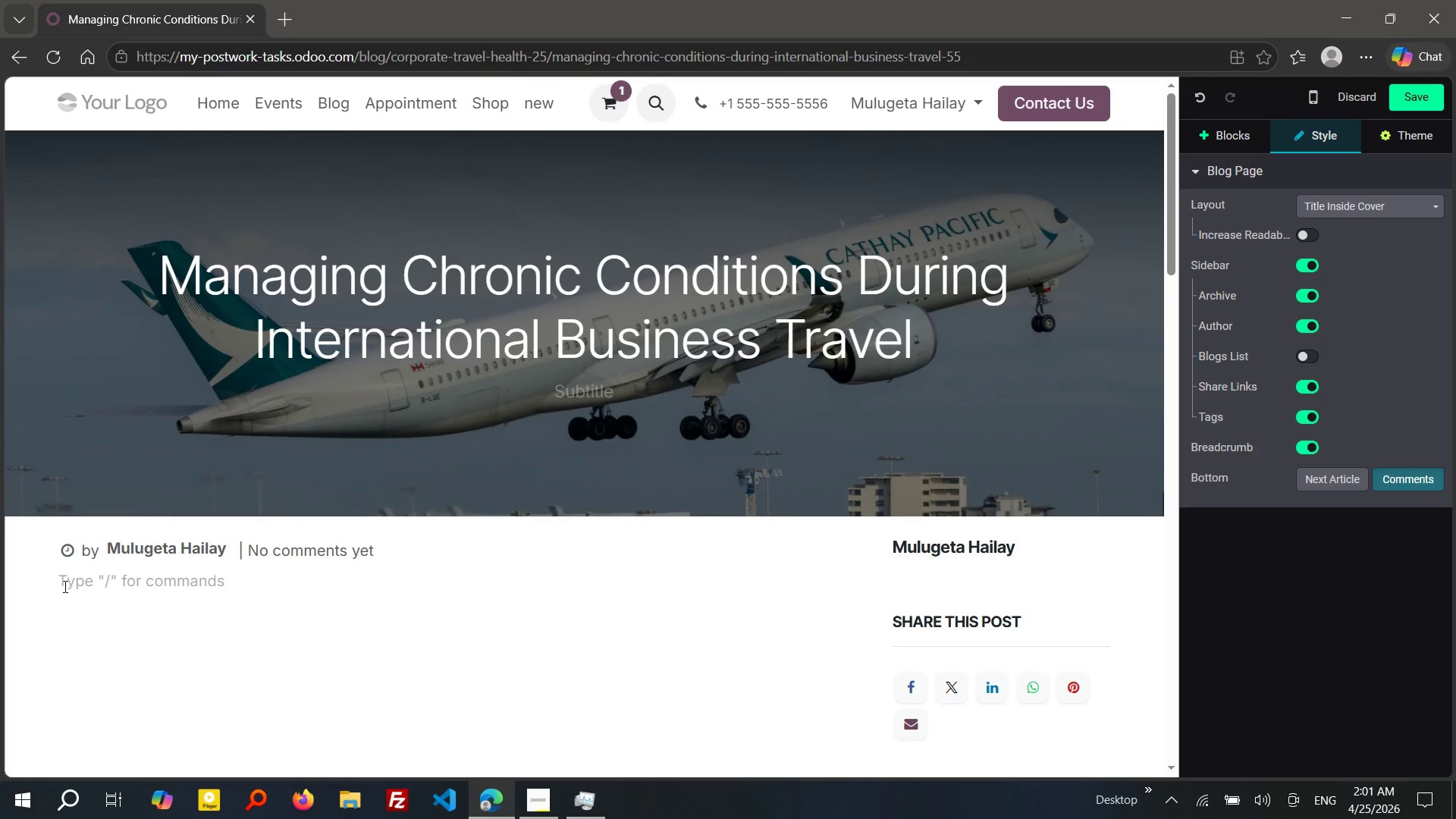 
wait(18.34)
 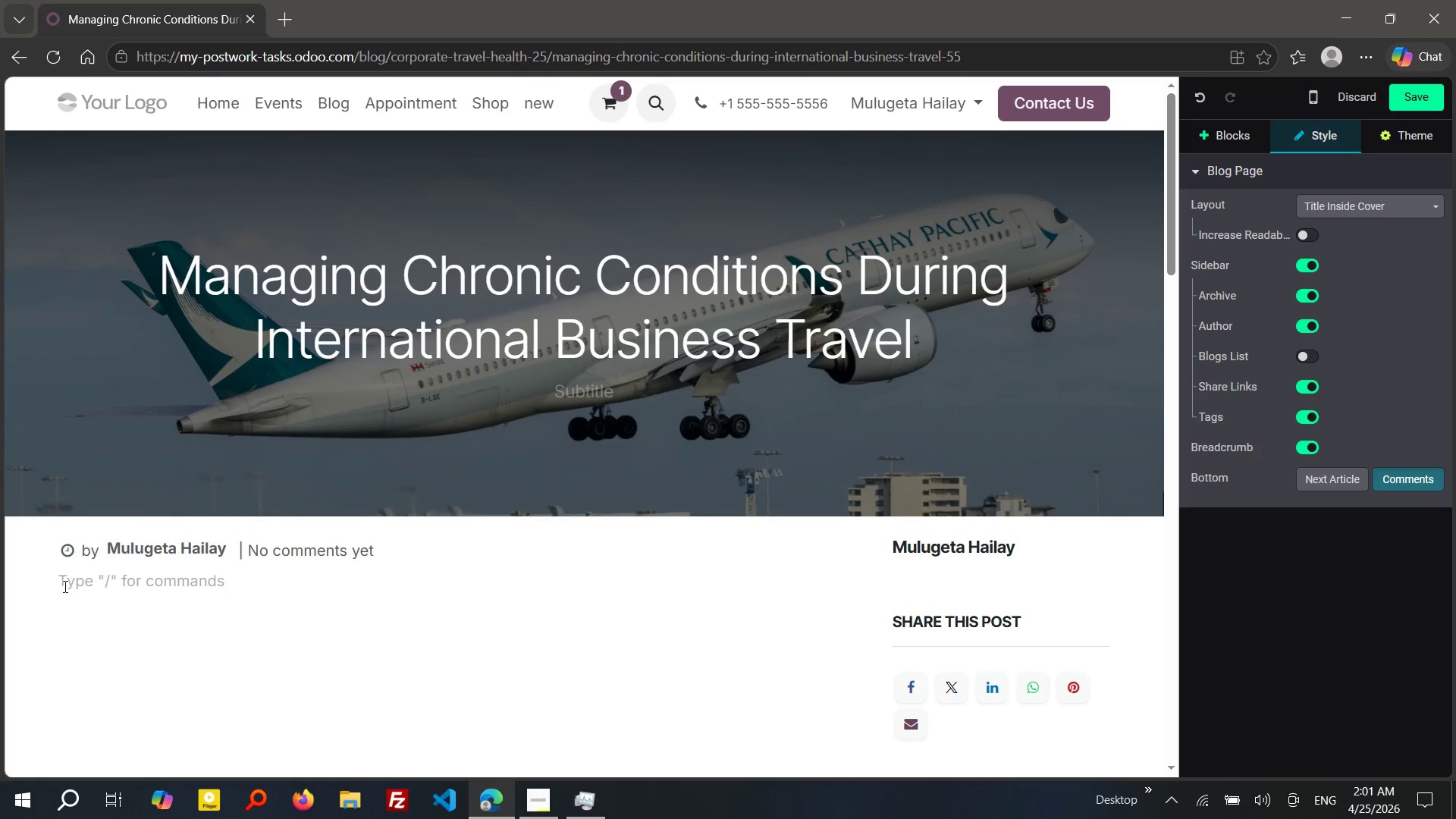 
key(Shift+ShiftLeft)
 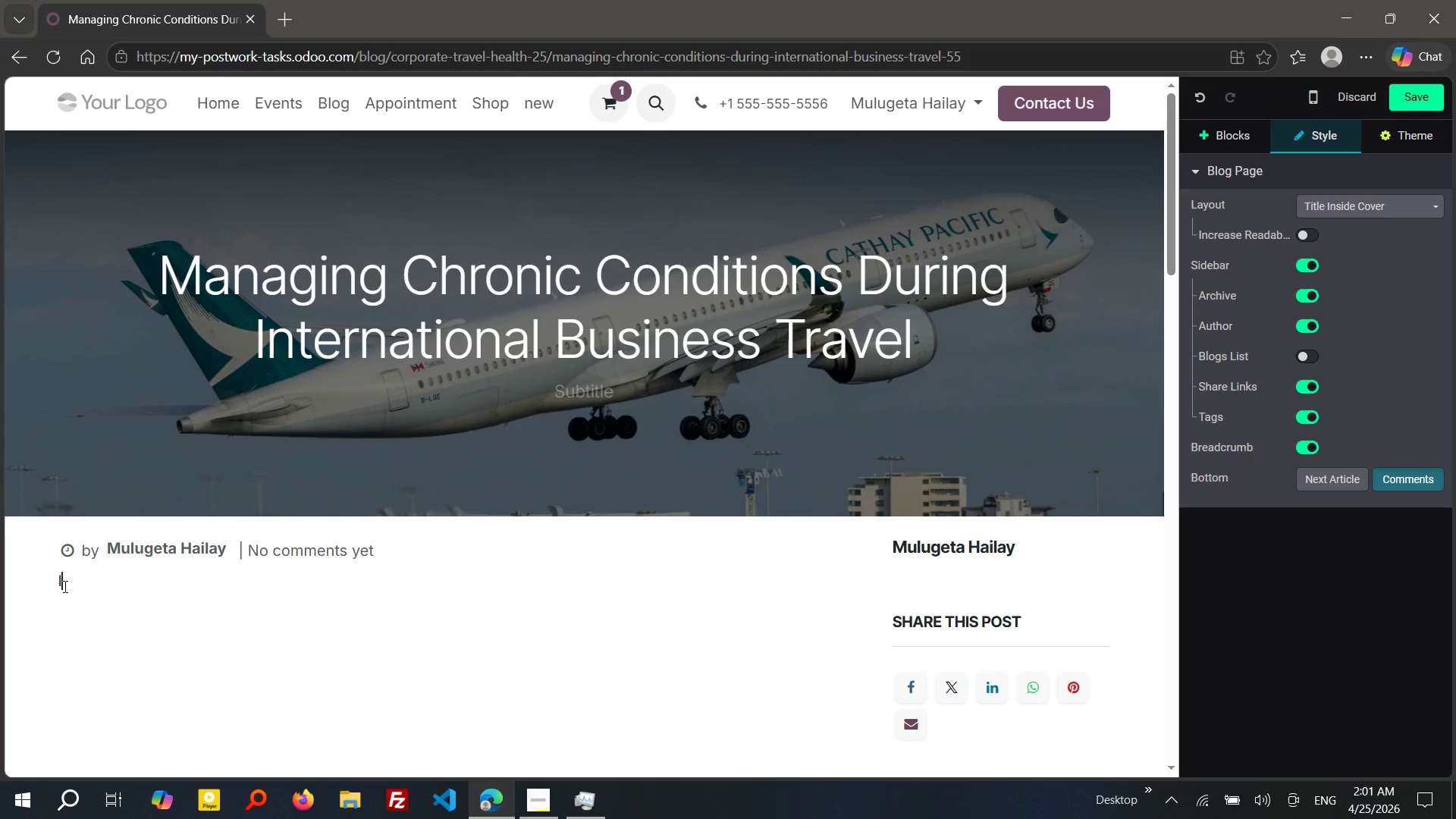 
key(Shift+I)
 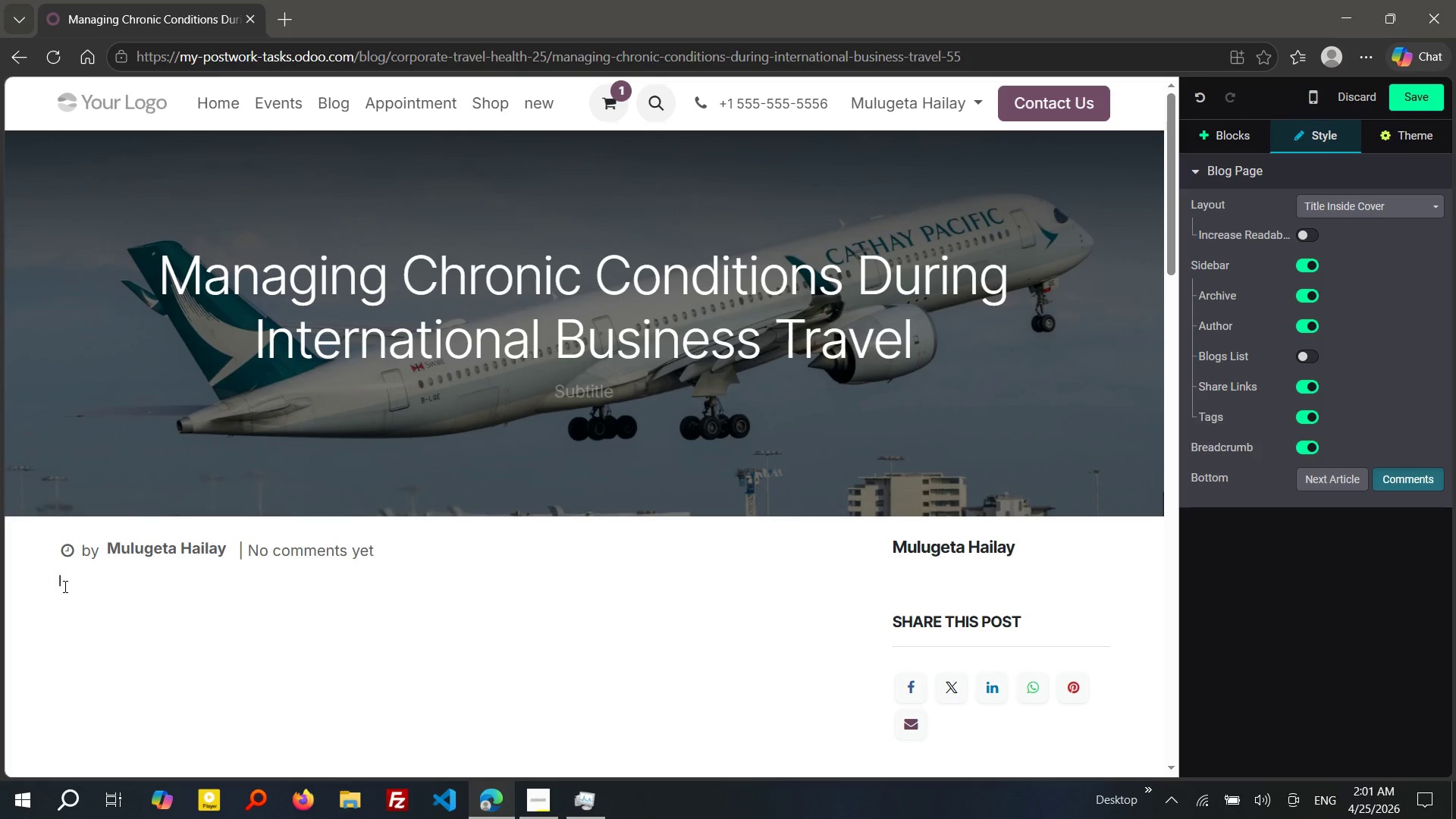 
key(Shift+Backspace)
 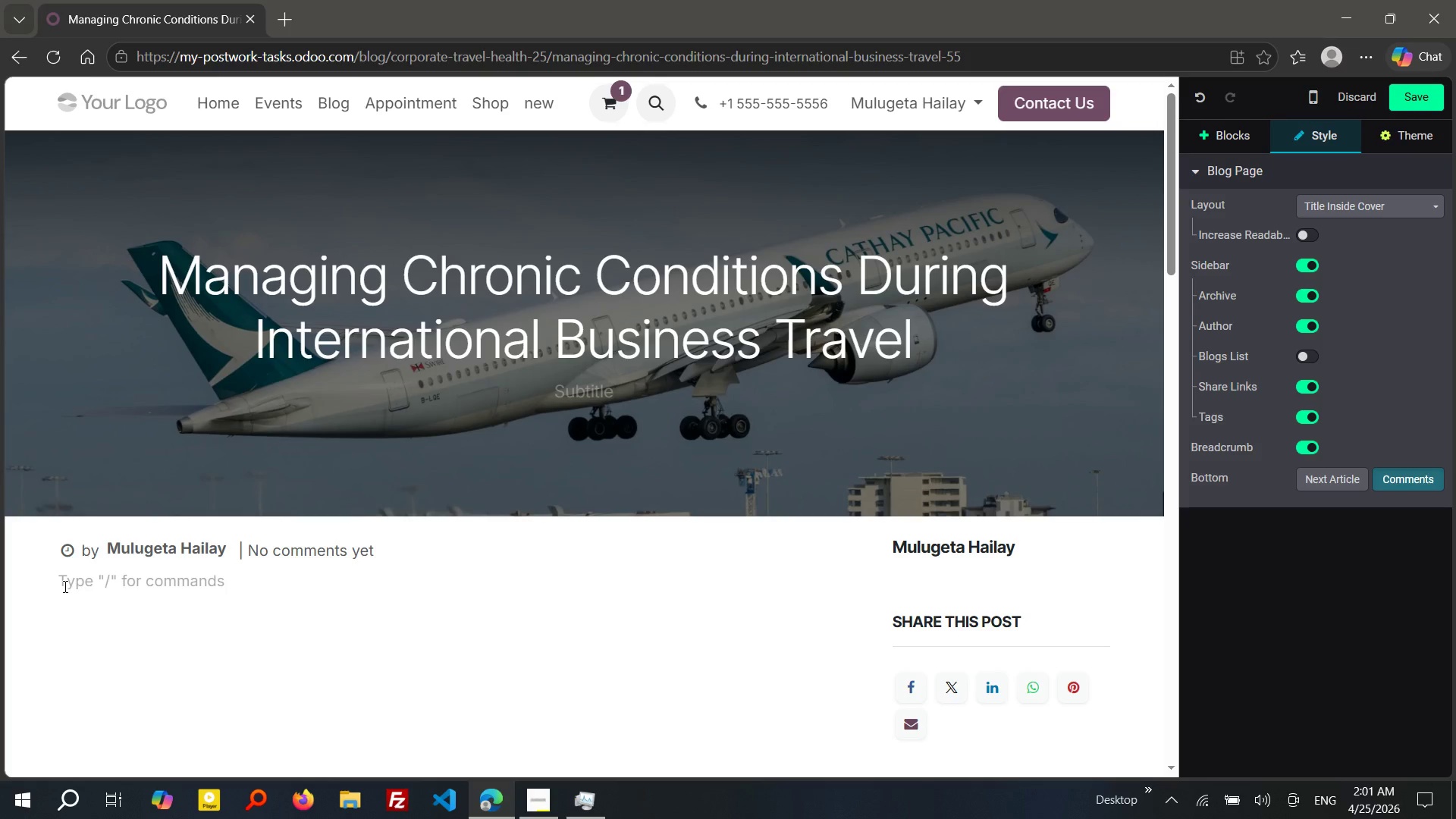 
key(Slash)
 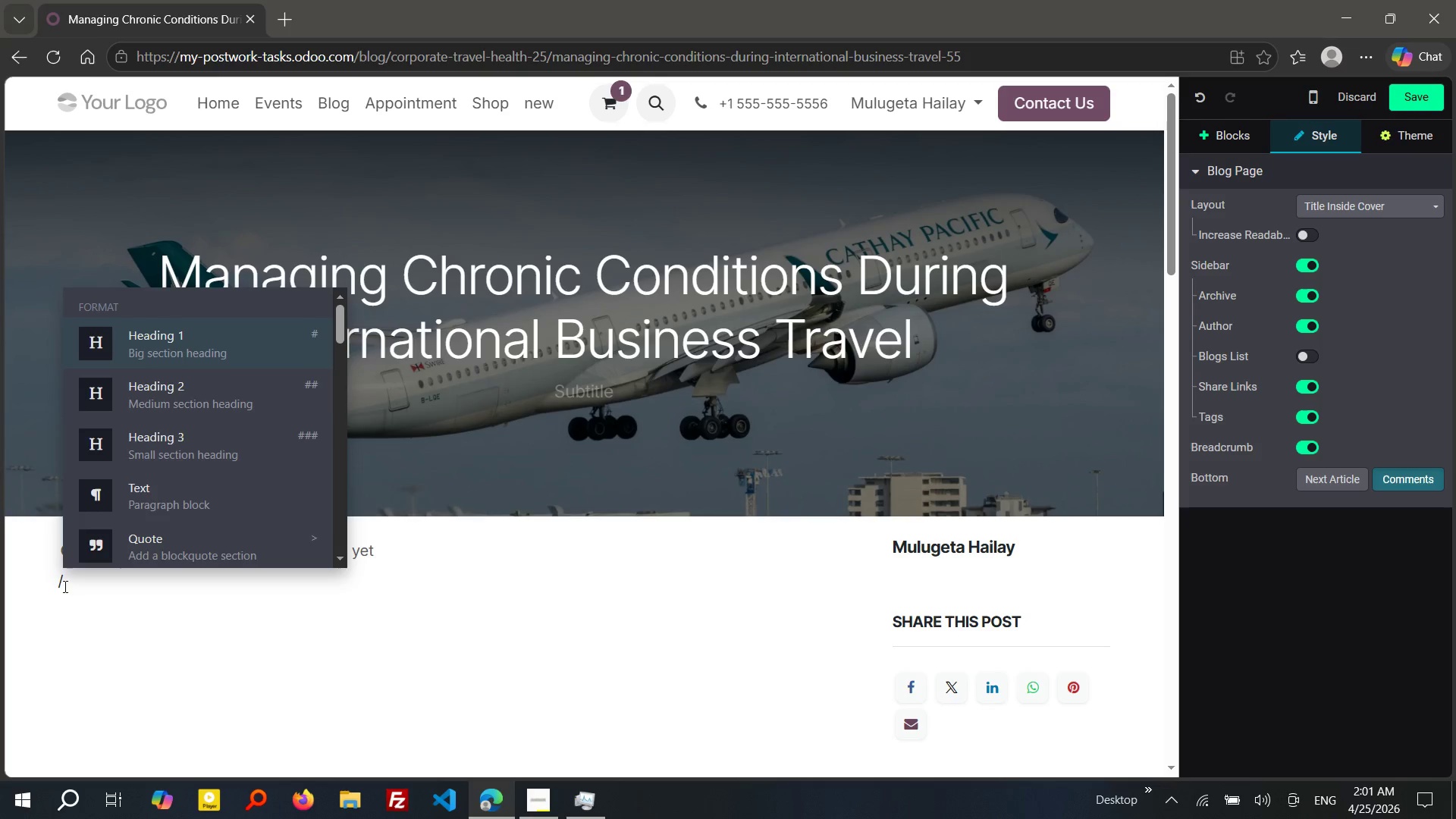 
key(H)
 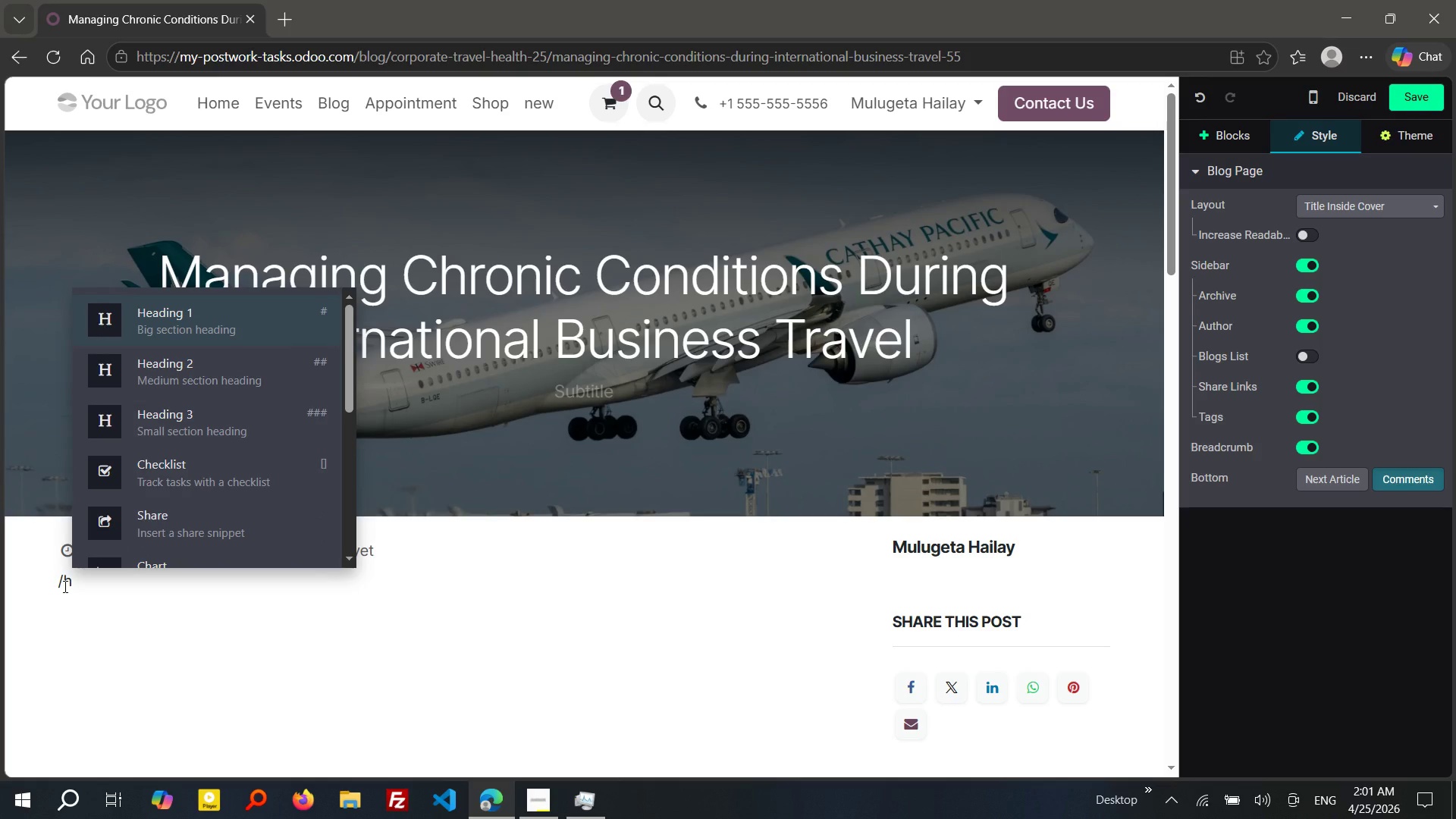 
key(ArrowDown)
 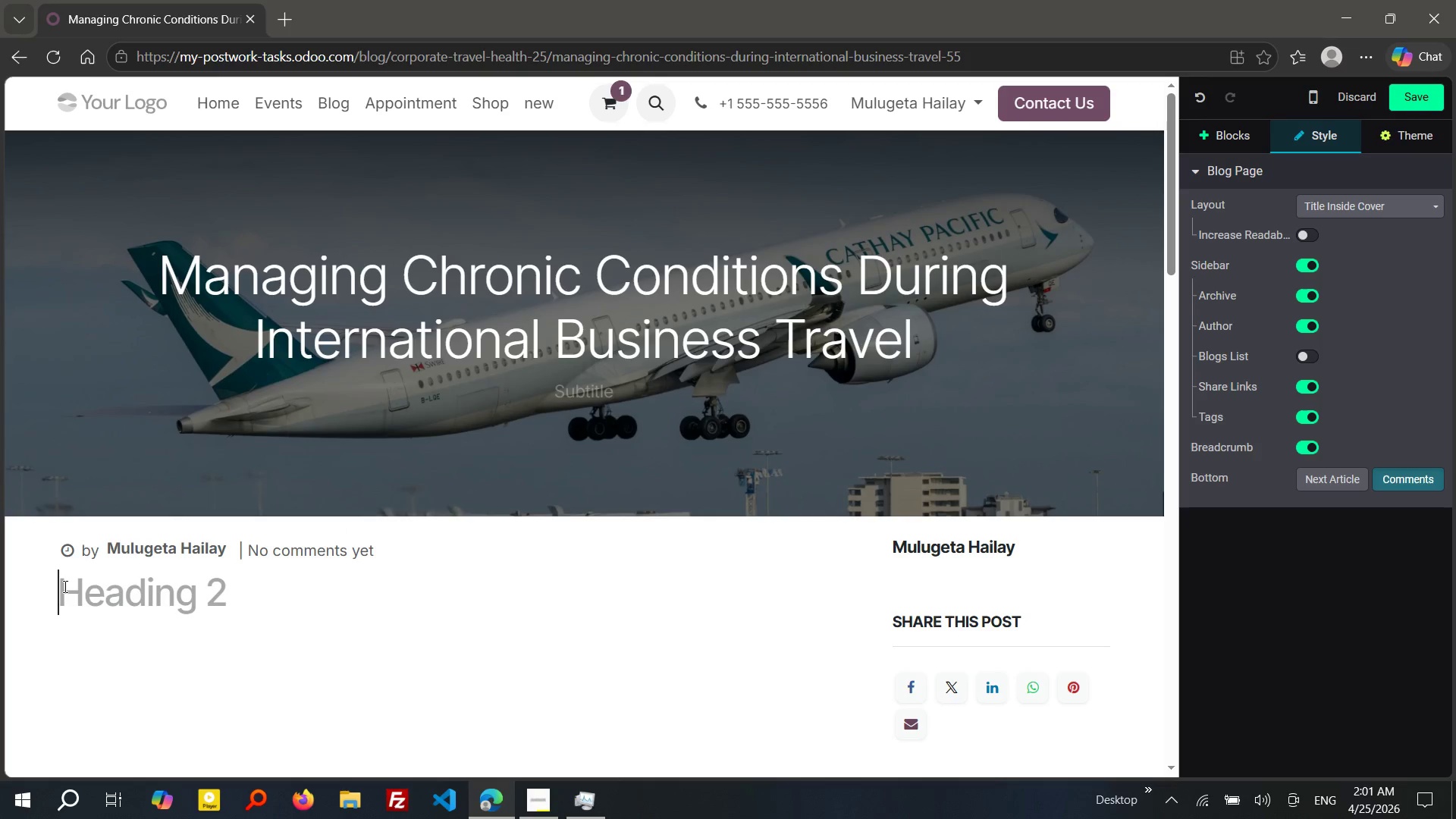 
key(Enter)
 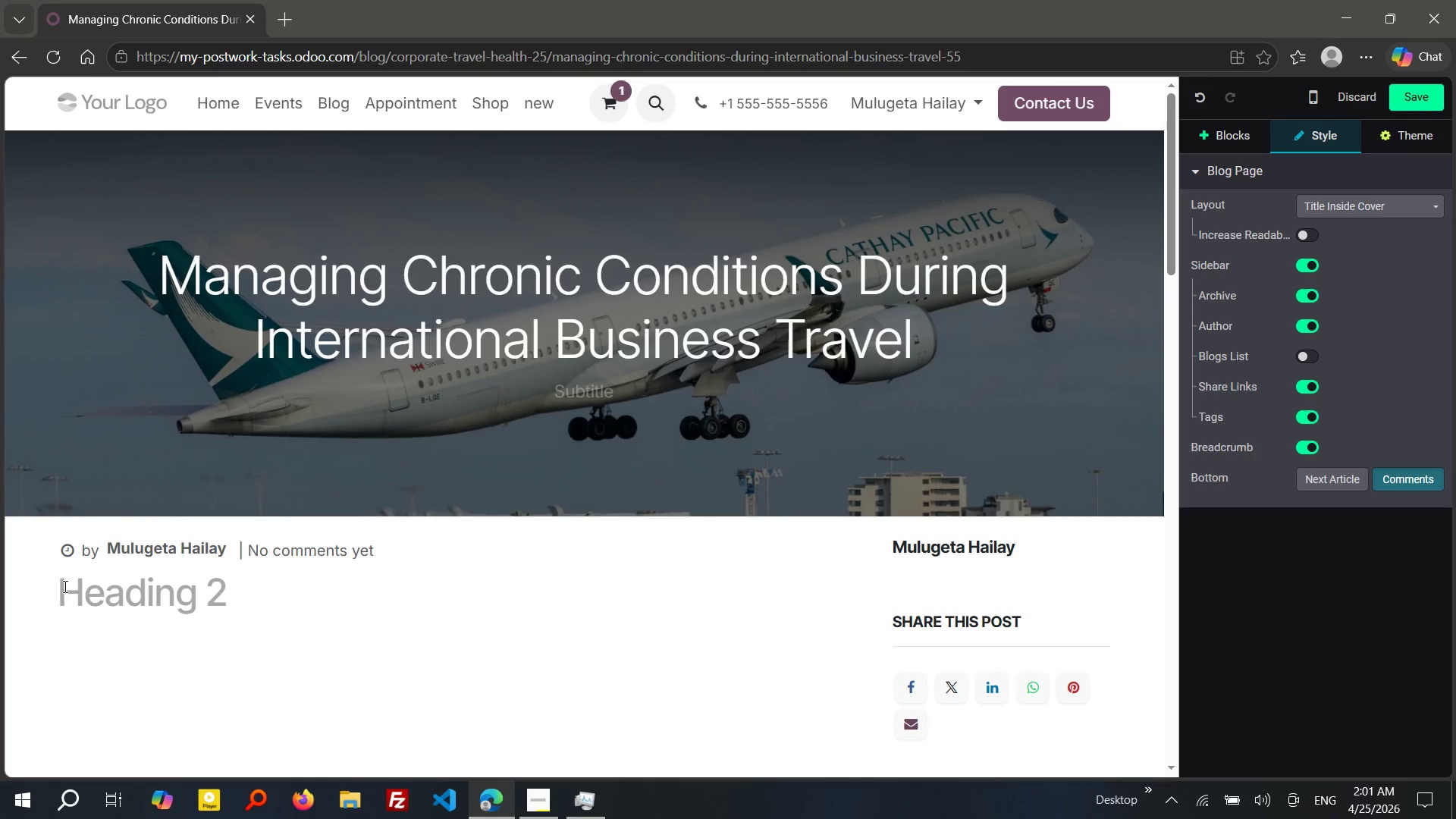 
type(Introduction)
 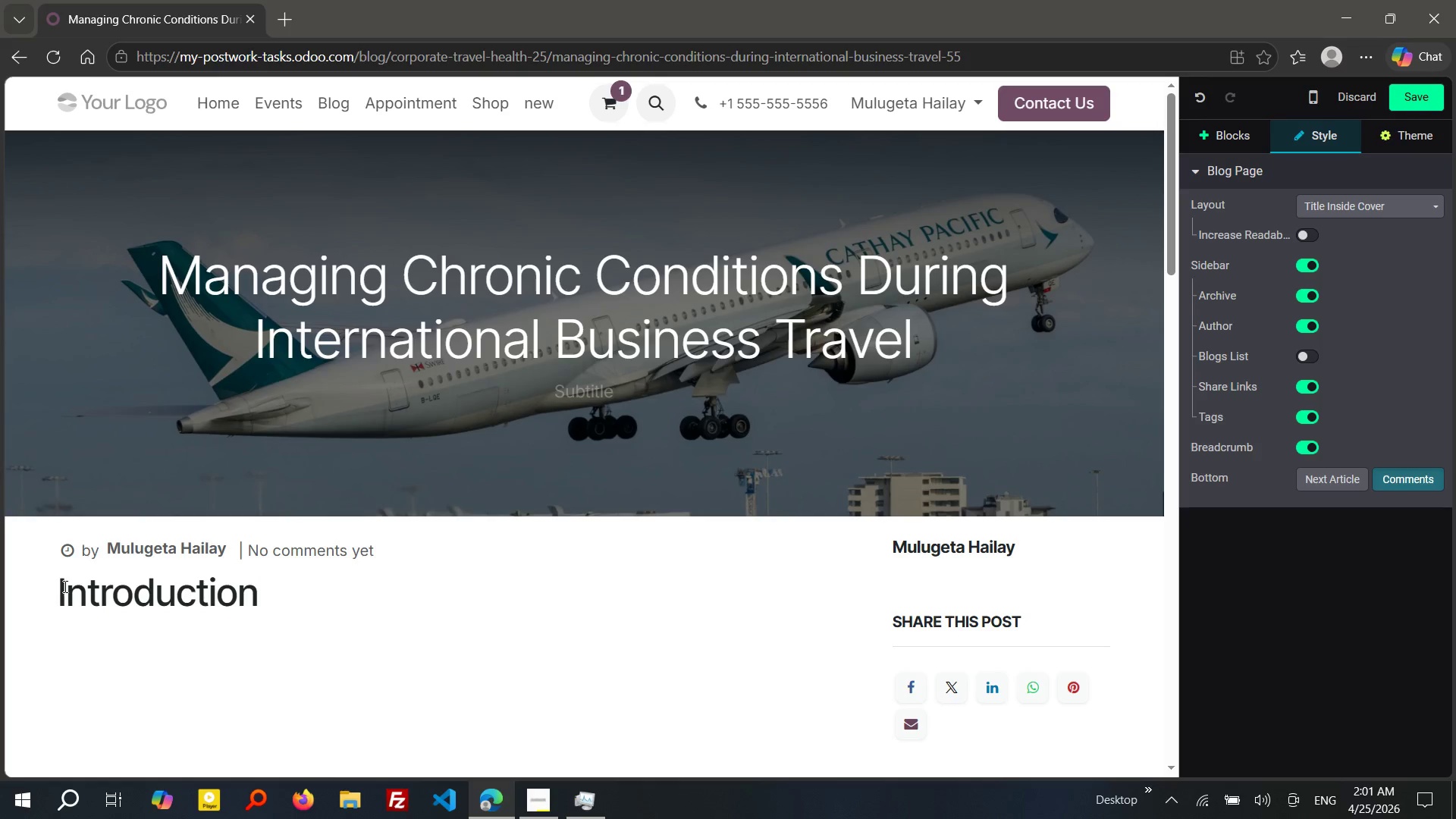 
key(Enter)
 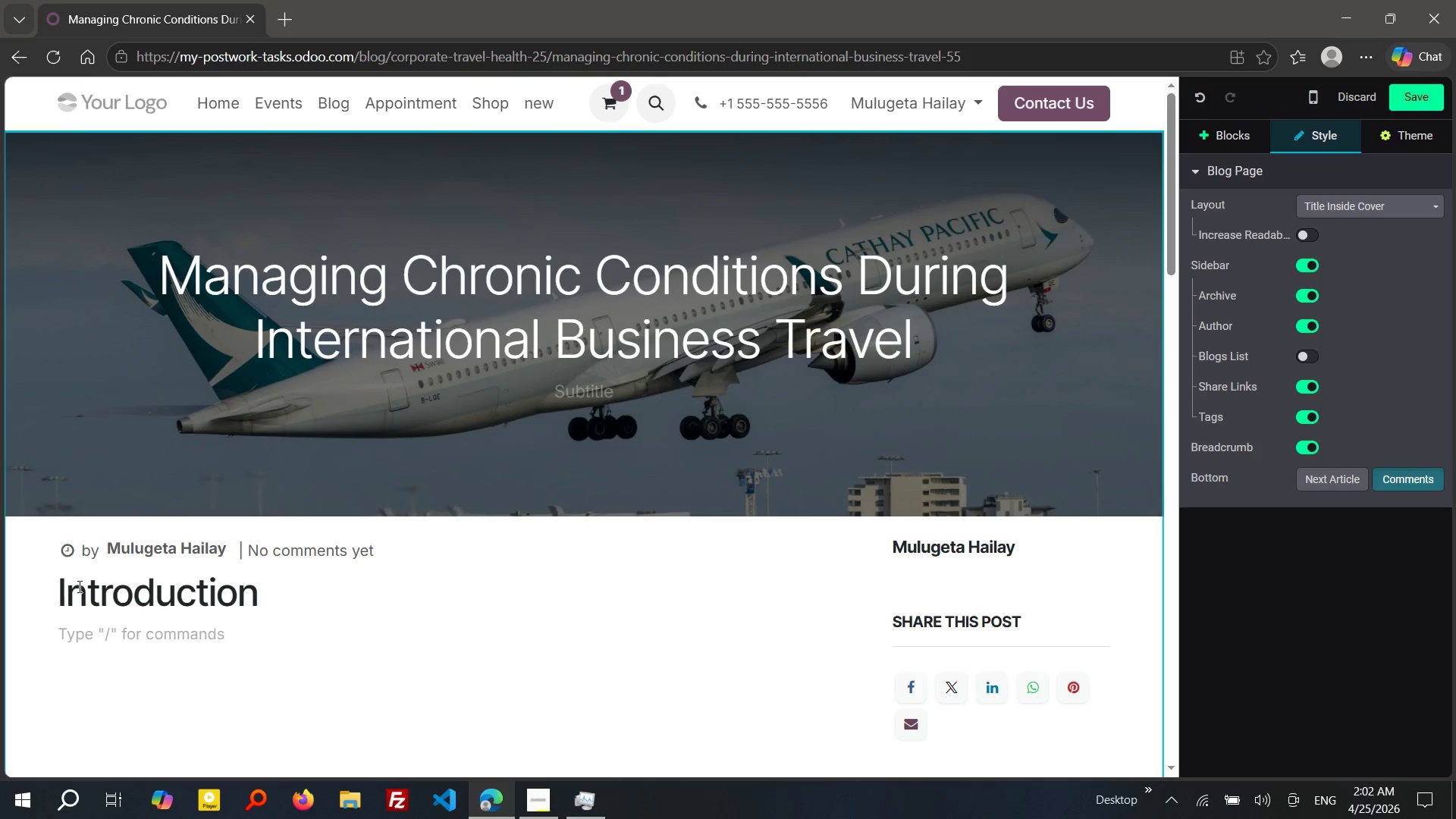 
wait(23.41)
 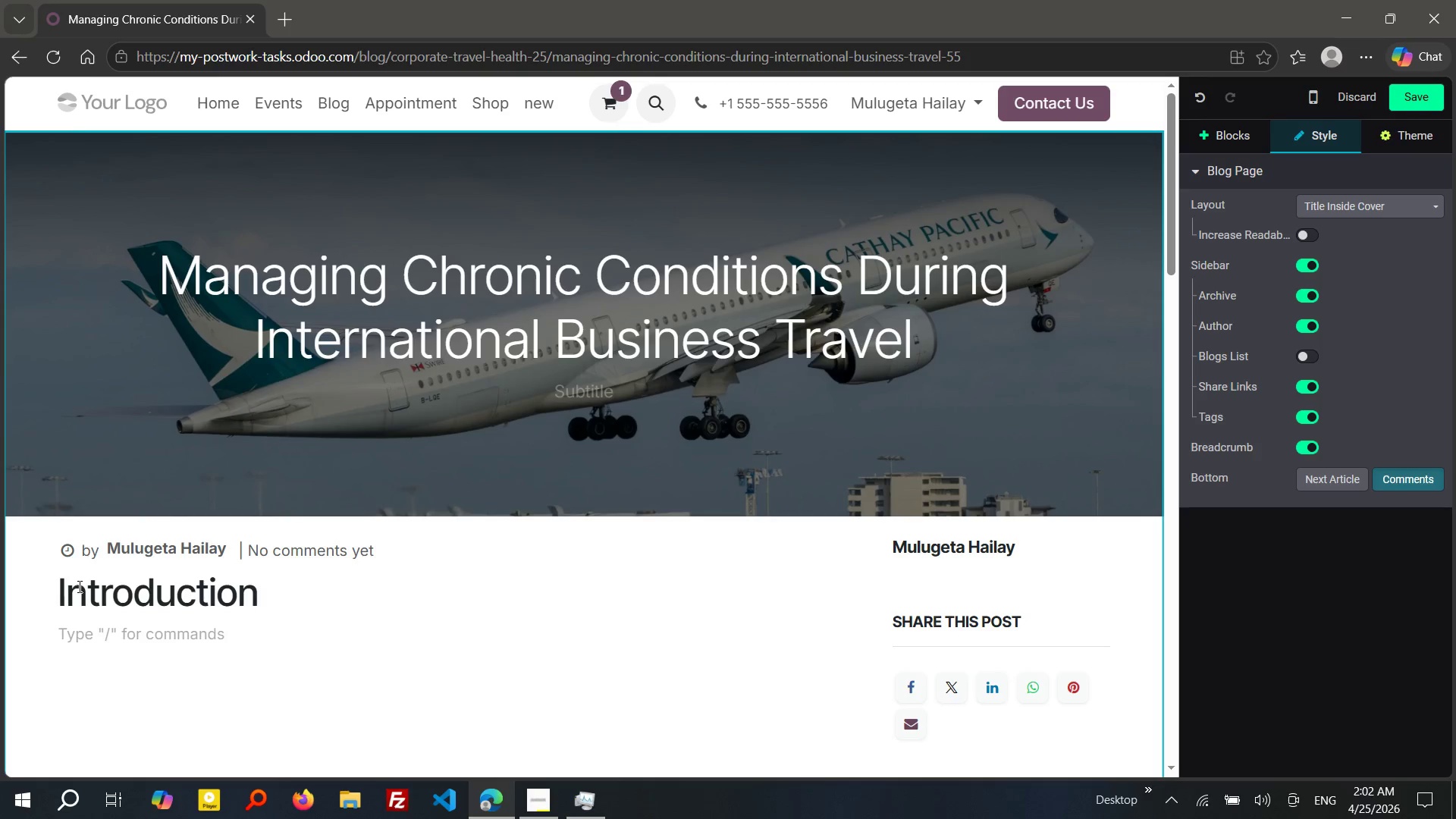 
type(IN)
 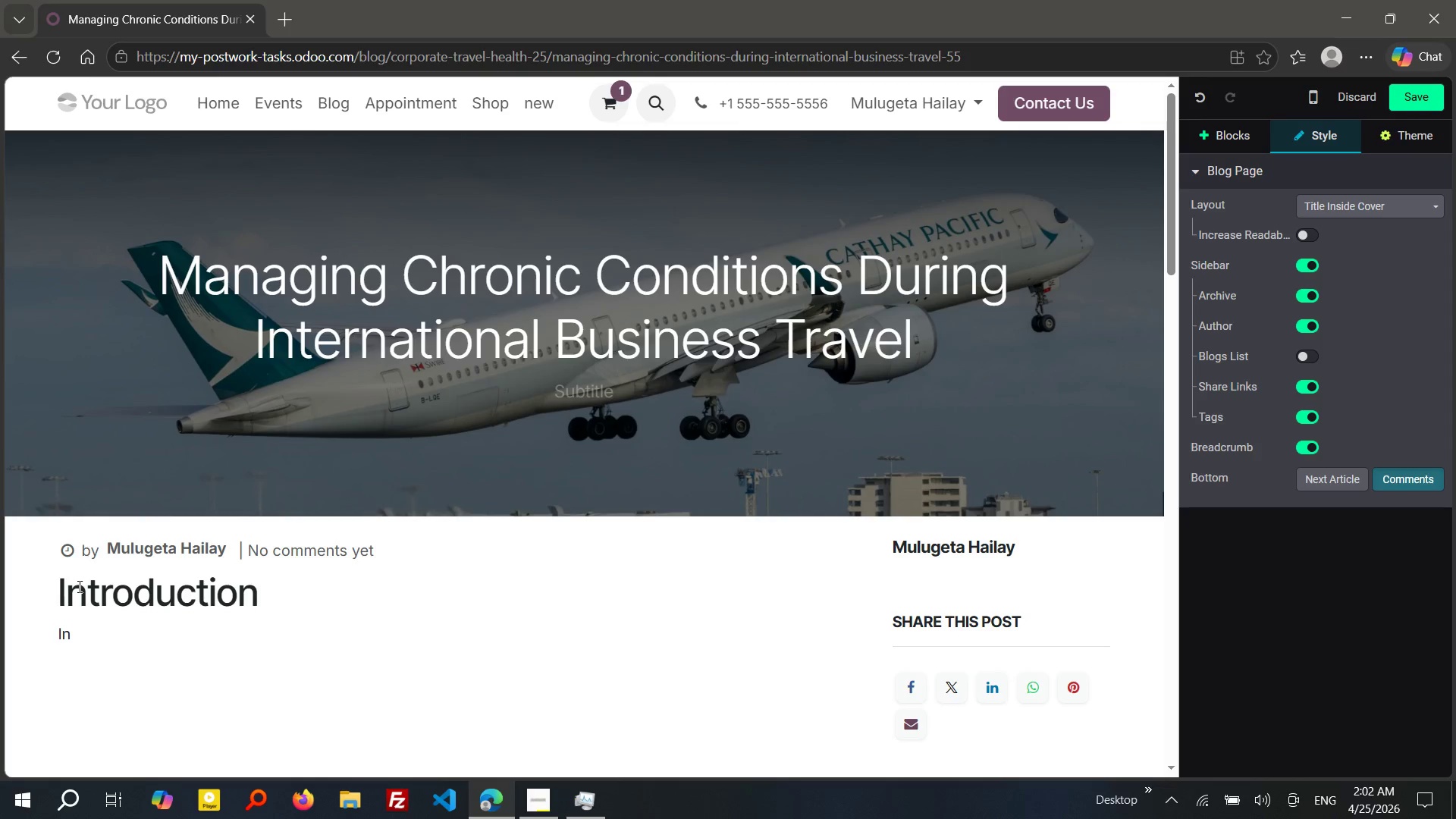 
type(ternatonal busines travel can be demanding ns)
key(Backspace)
key(Backspace)
type(uns)
key(Backspace)
type(dr normal c)
key(Tab)
type(, bur )
key(Backspace)
key(Backspace)
type(t for professionals managing chronic conditions sucha)
key(Backspace)
type( as diabete)
 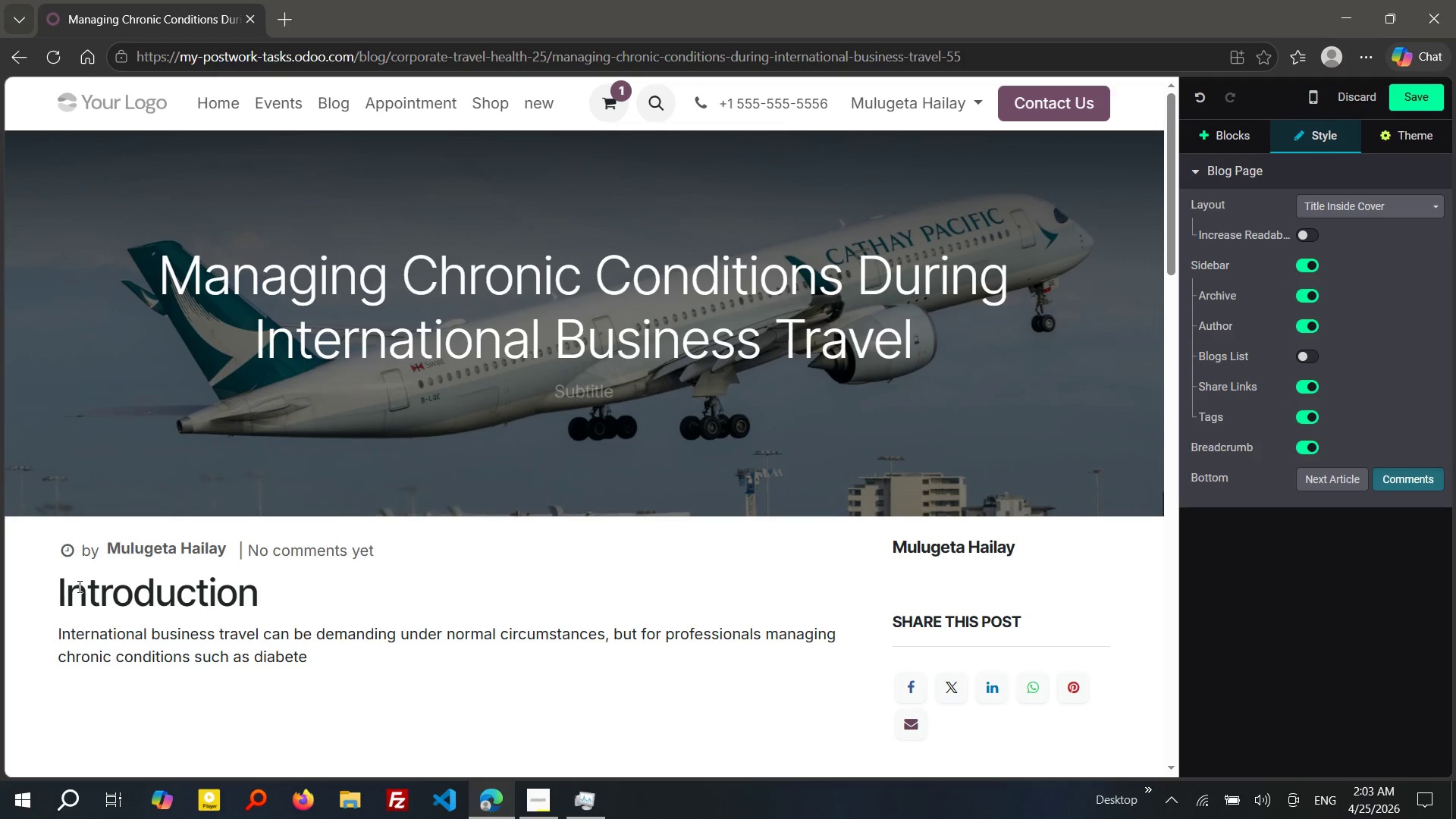 
type(, )
key(Backspace)
key(Backspace)
type(s, hypr)
 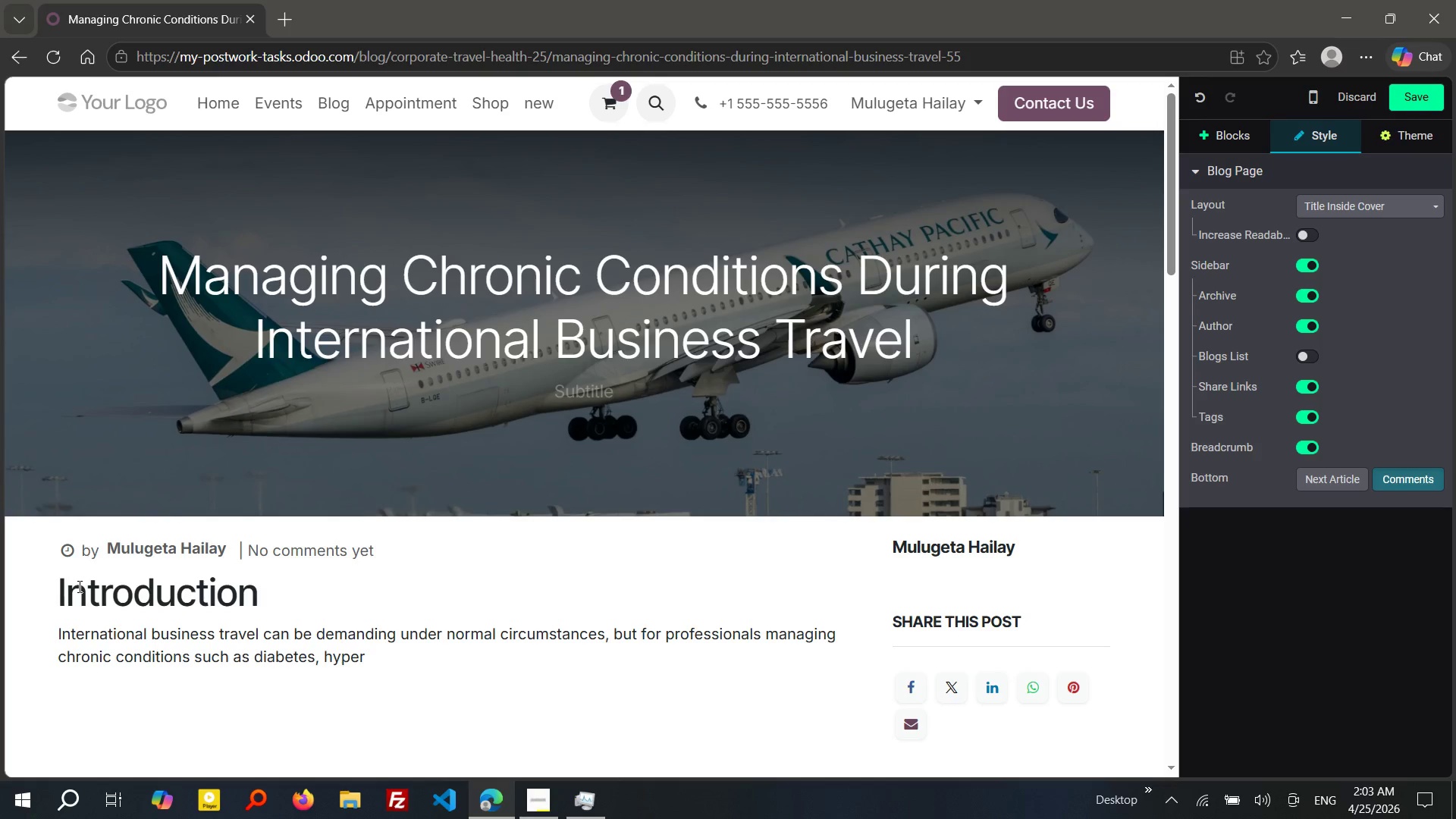 
hold_key(key=E, duration=0.34)
 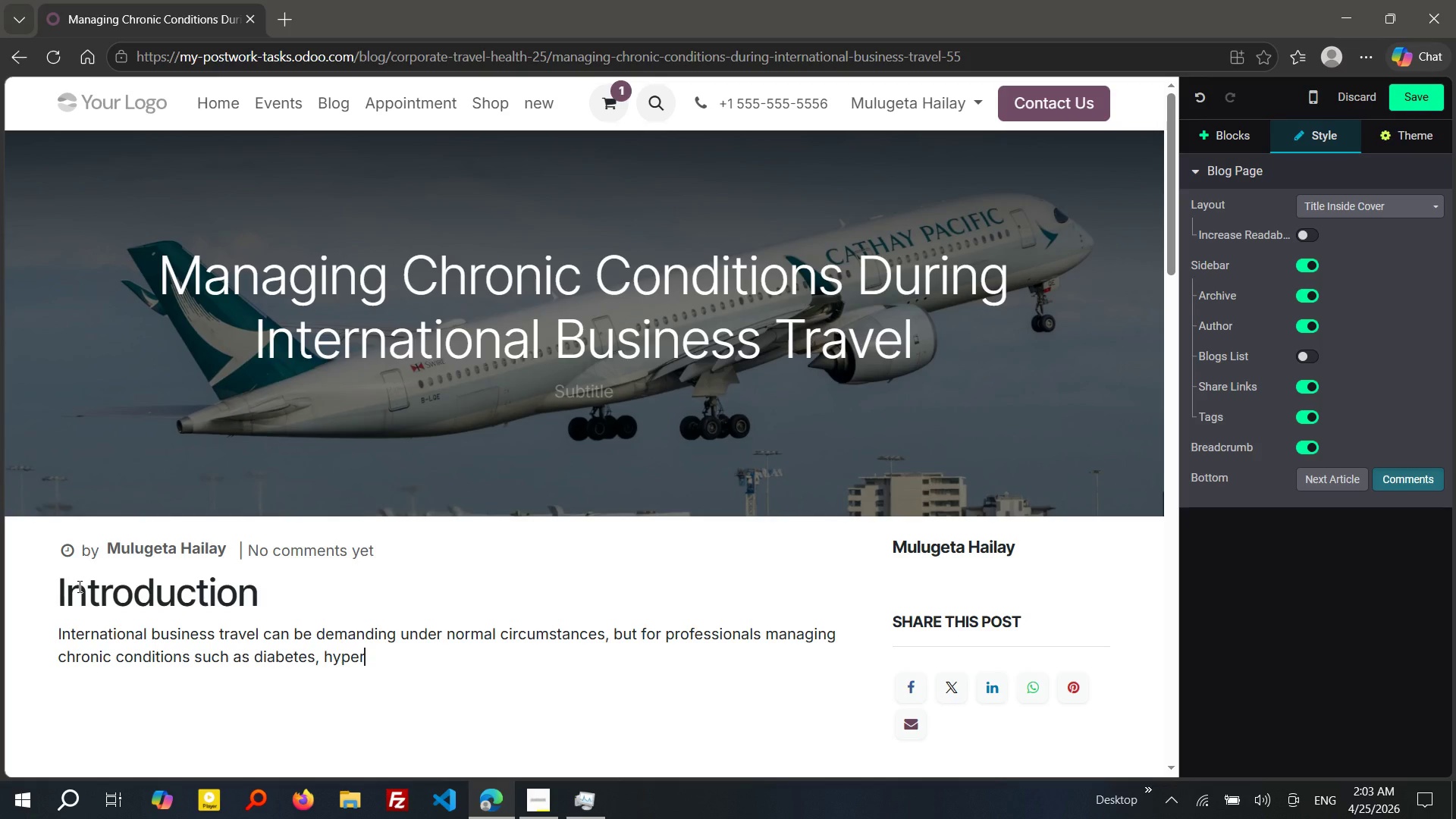 
type(tenson, asthma, or cardi)
 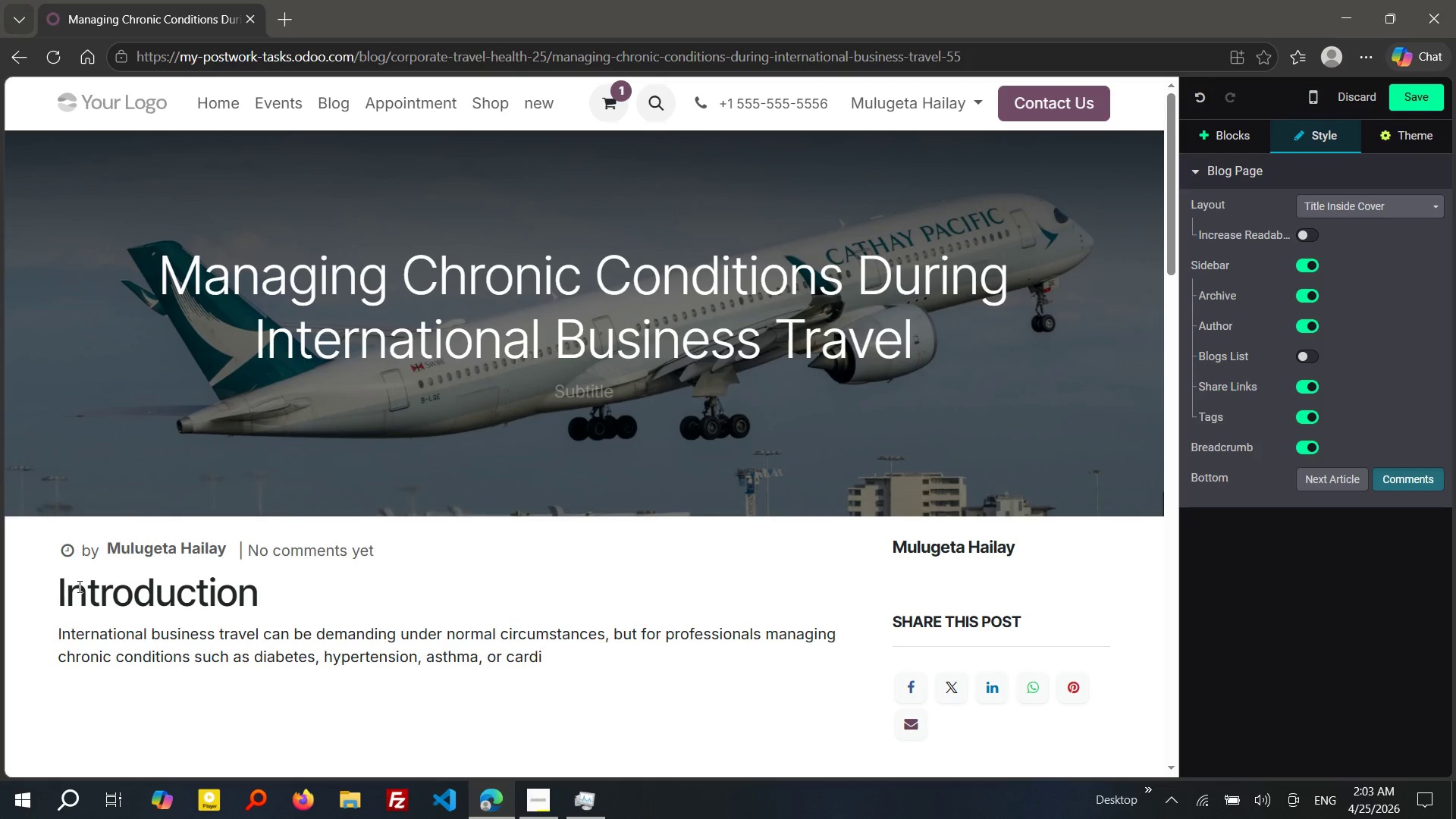 
type(ovascular)
 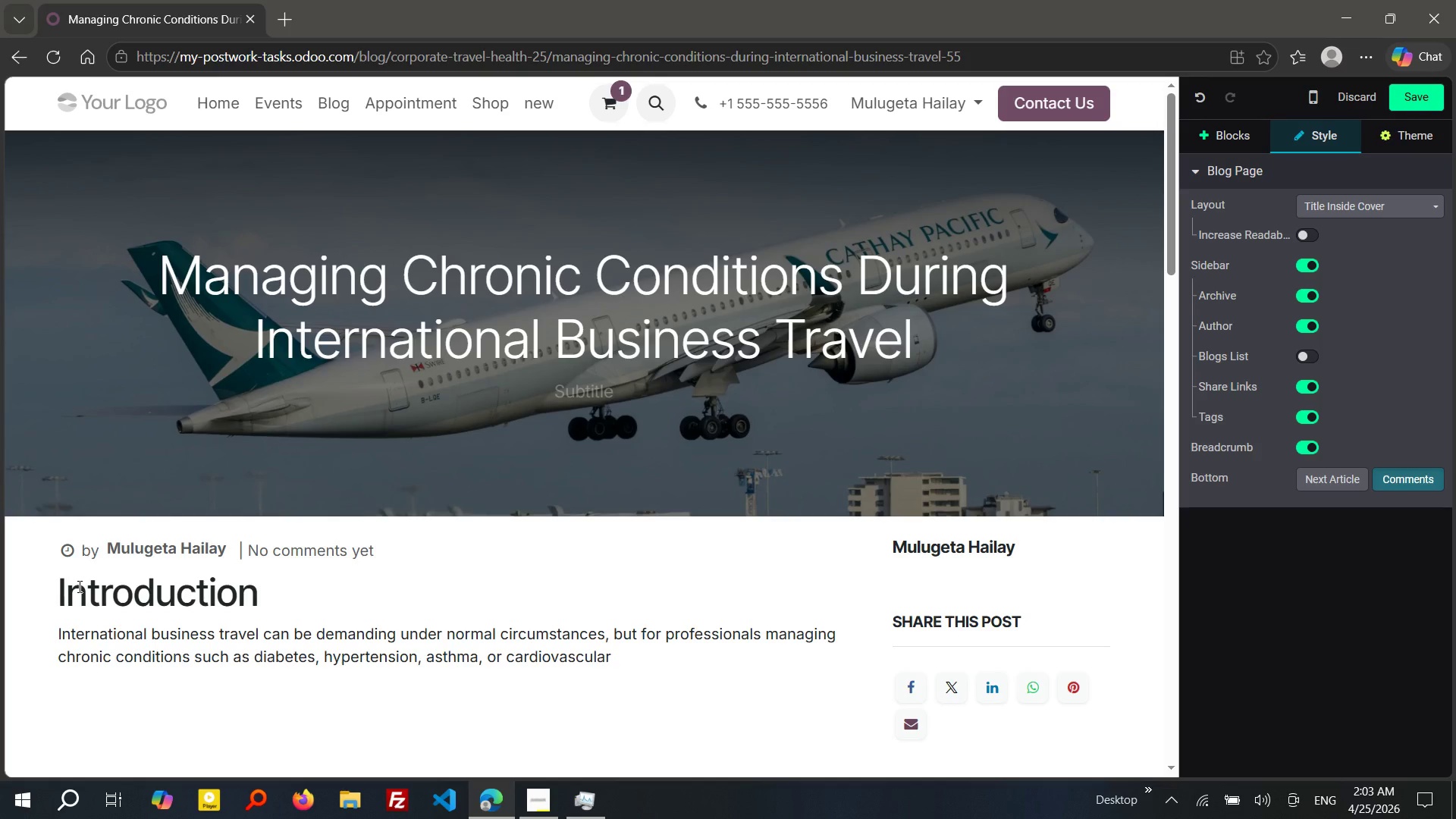 
wait(9.94)
 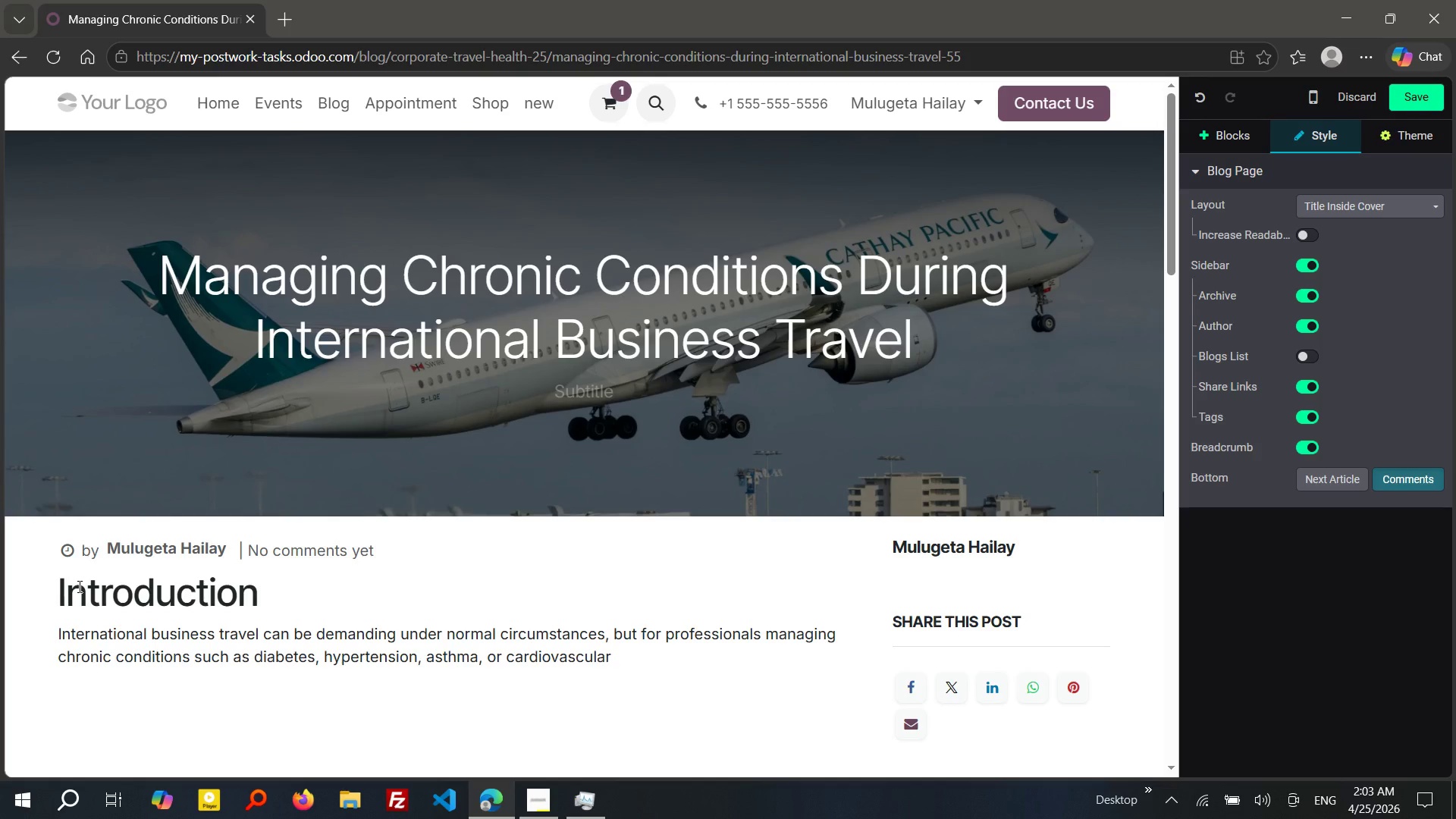 
type( disease)
 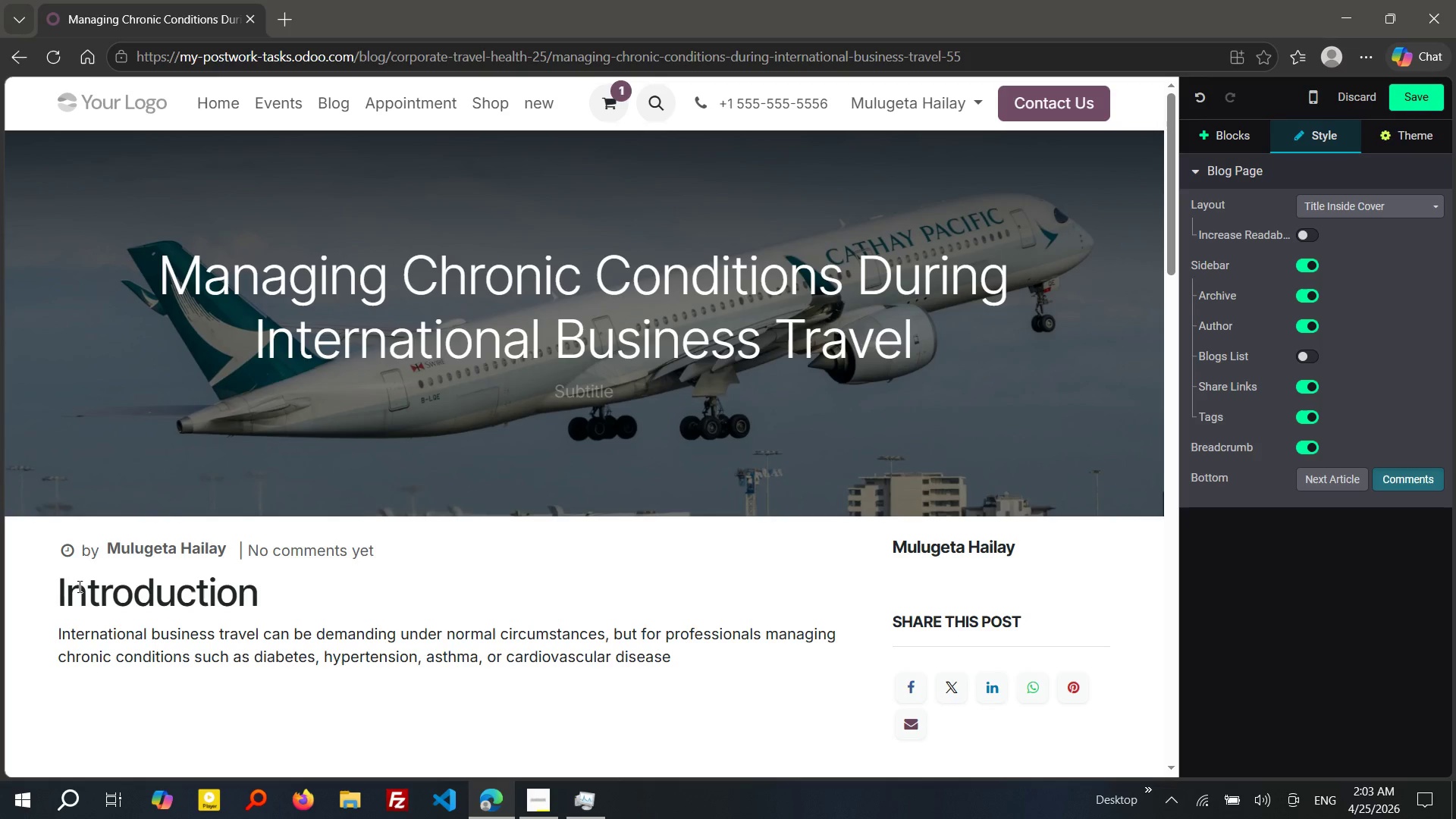 
type(, the complexity increases signi)
key(Tab)
type(.)
 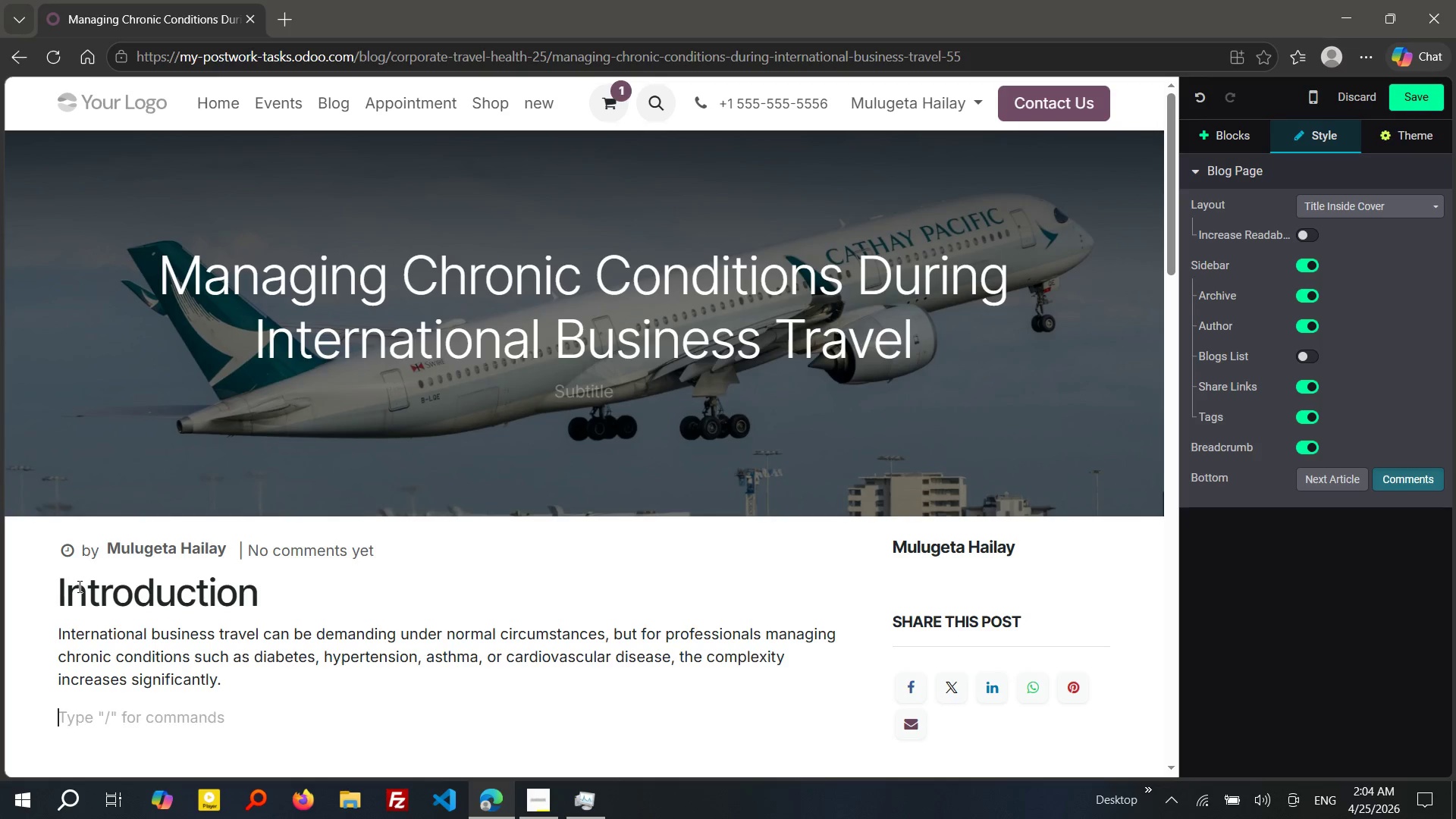 
key(Enter)
 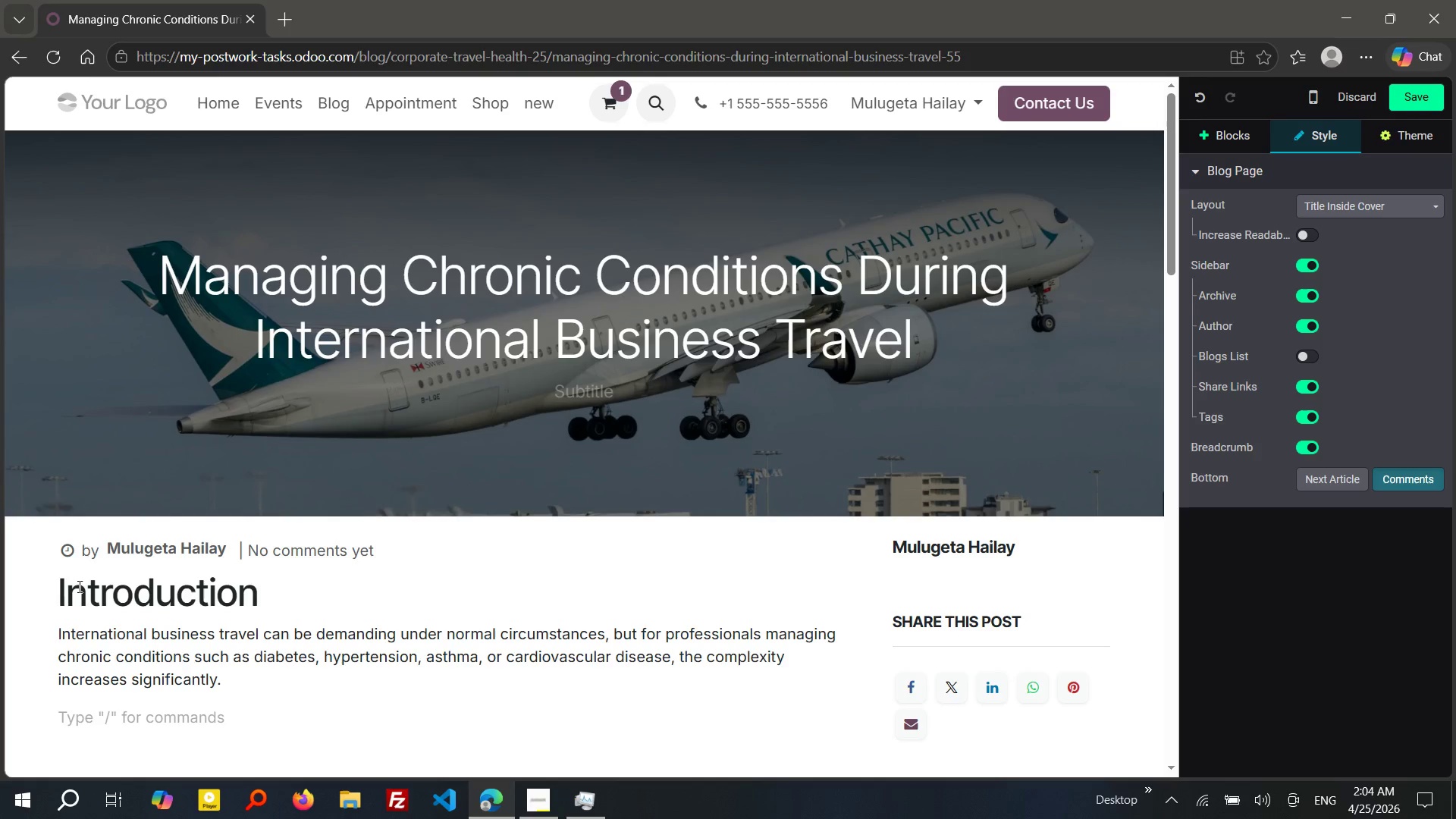 
wait(17.52)
 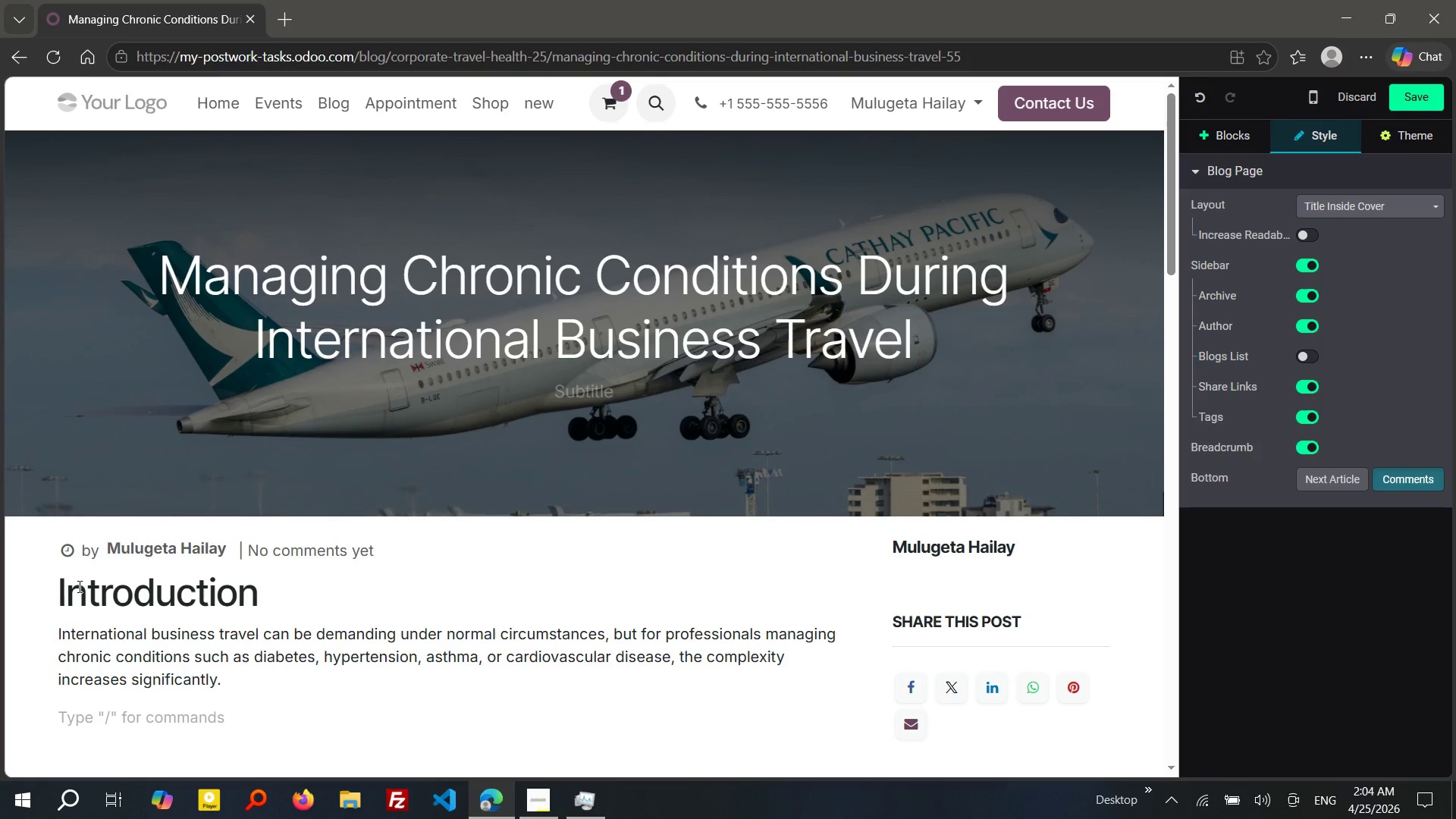 
type(WHen travel involves emrging markets or regions i)
key(Backspace)
type(with limited healthcare)
 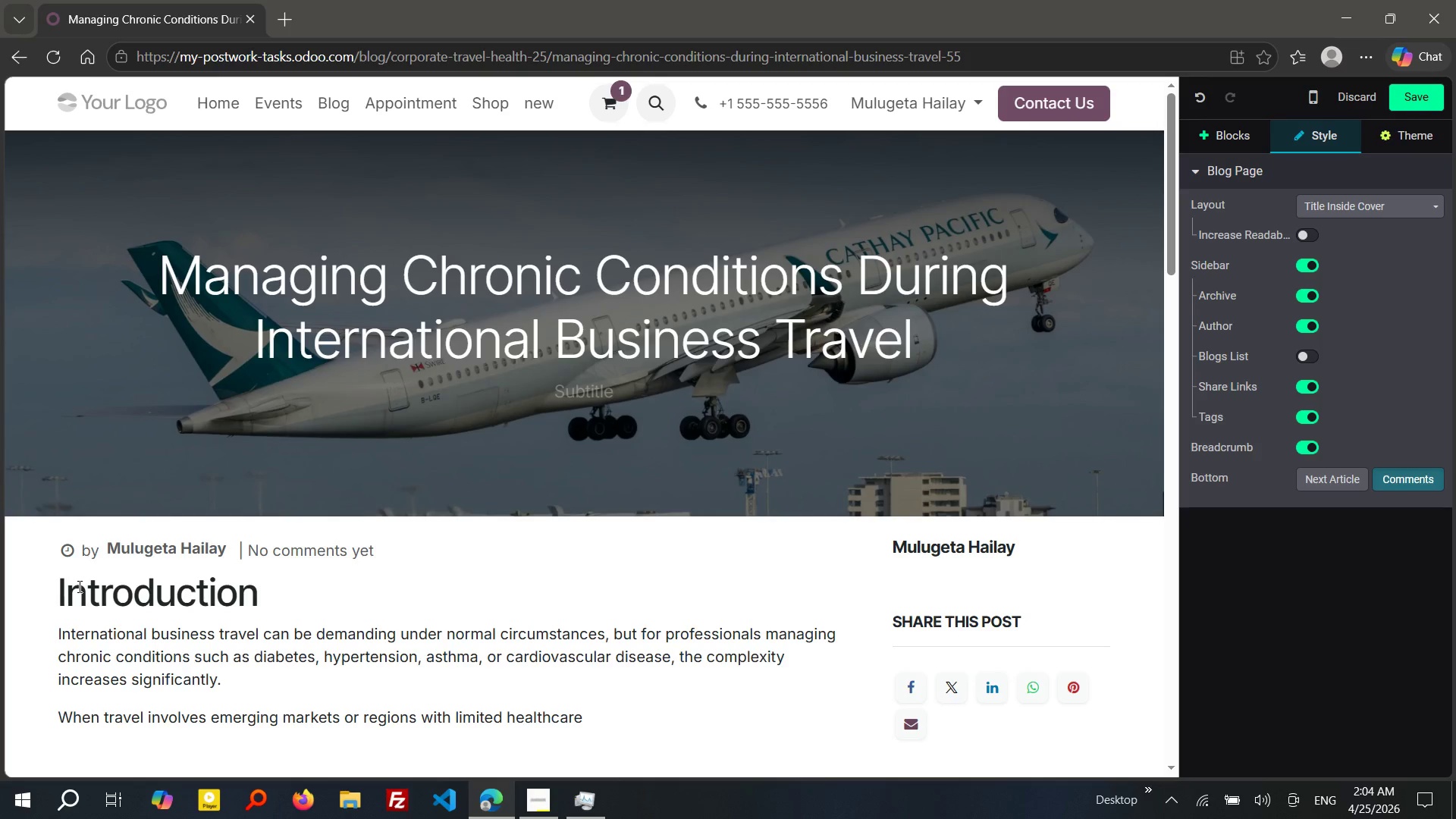 
type( infrastruc)
key(Tab)
 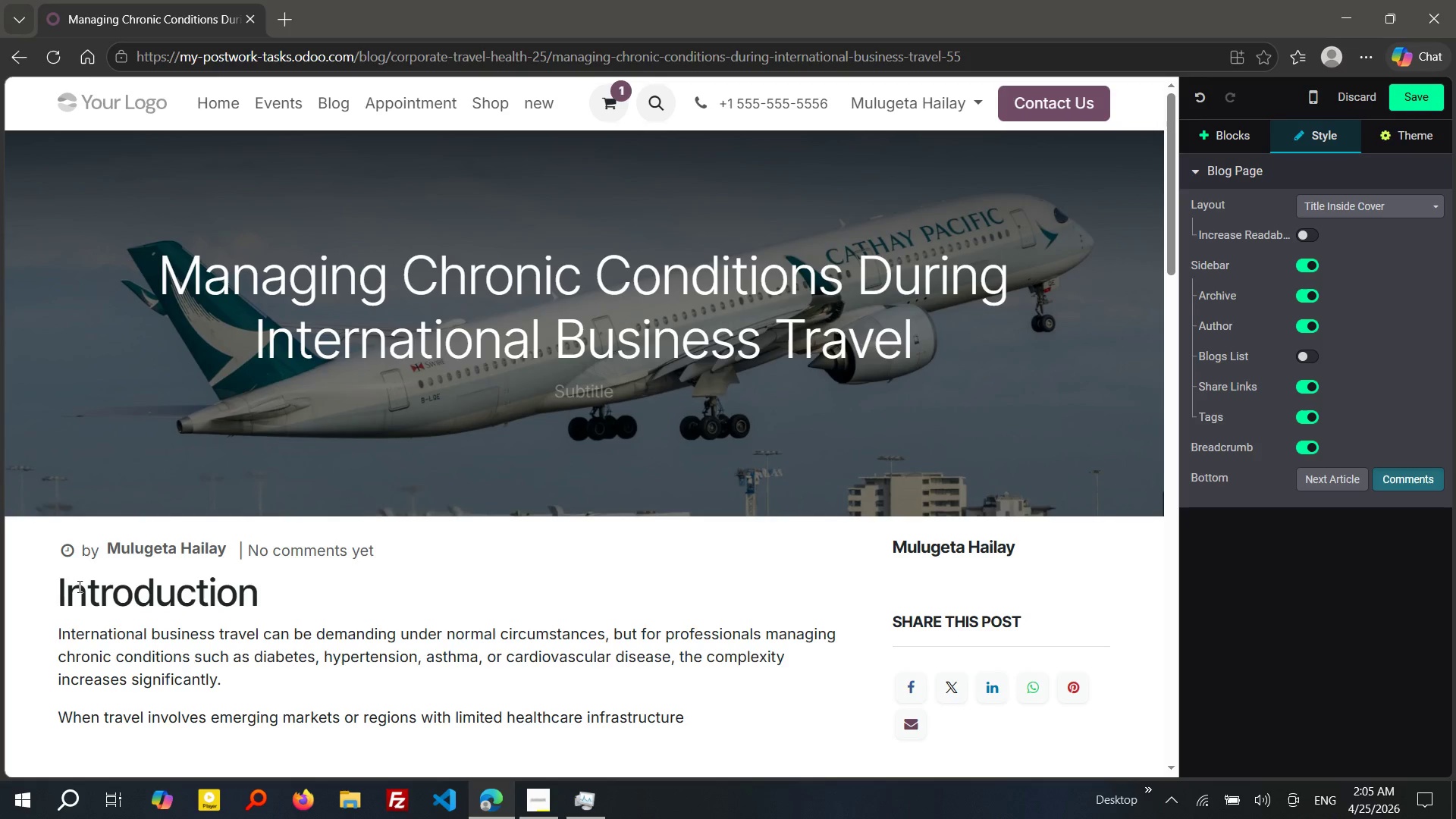 
wait(6.19)
 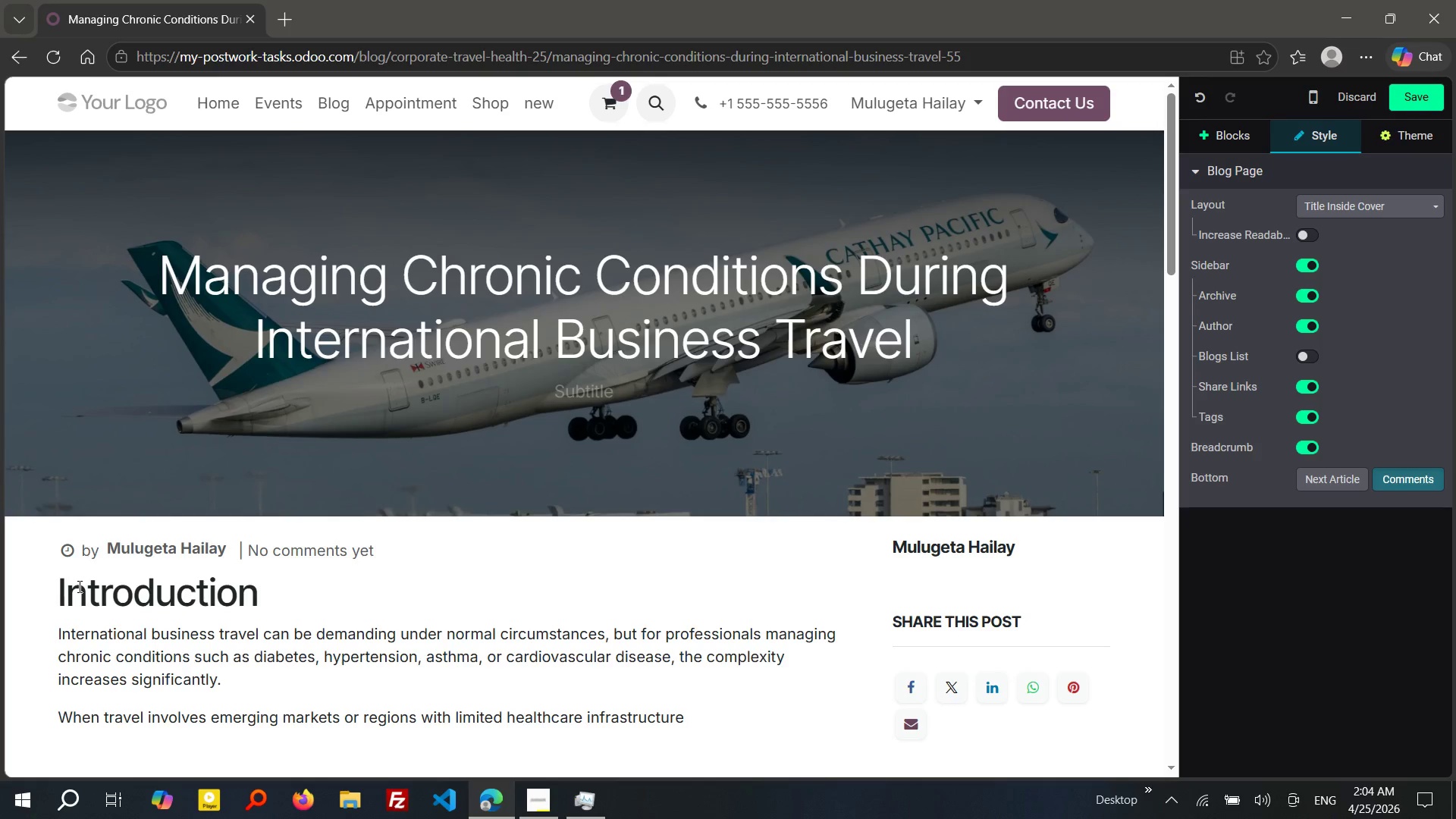 
type(, even well-controlled condi)
key(Tab)
 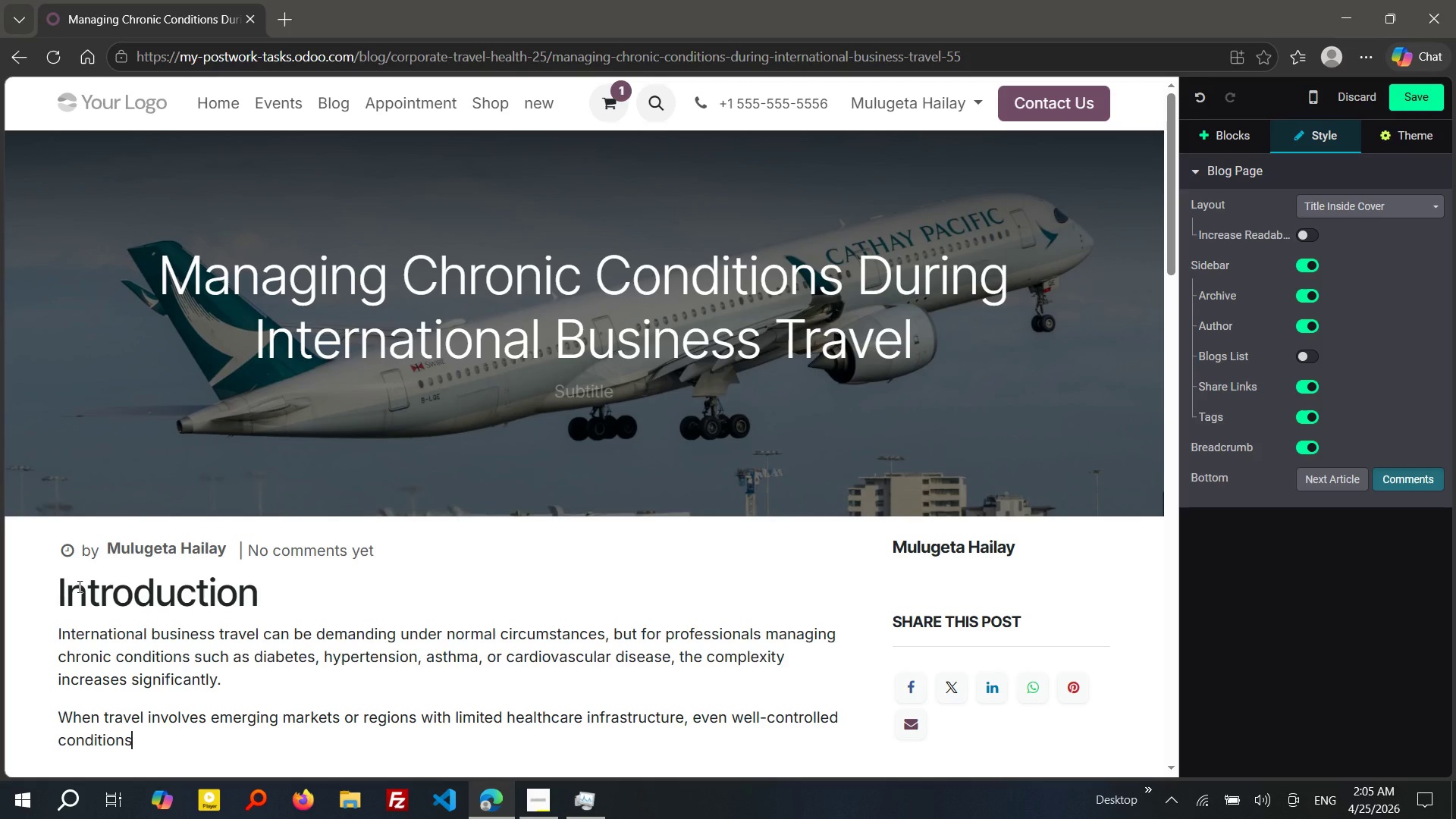 
type( can ve)
key(Backspace)
key(Backspace)
type(become unstable. f)
key(Backspace)
type(FOR organizations, this introduces not only health risks but)
 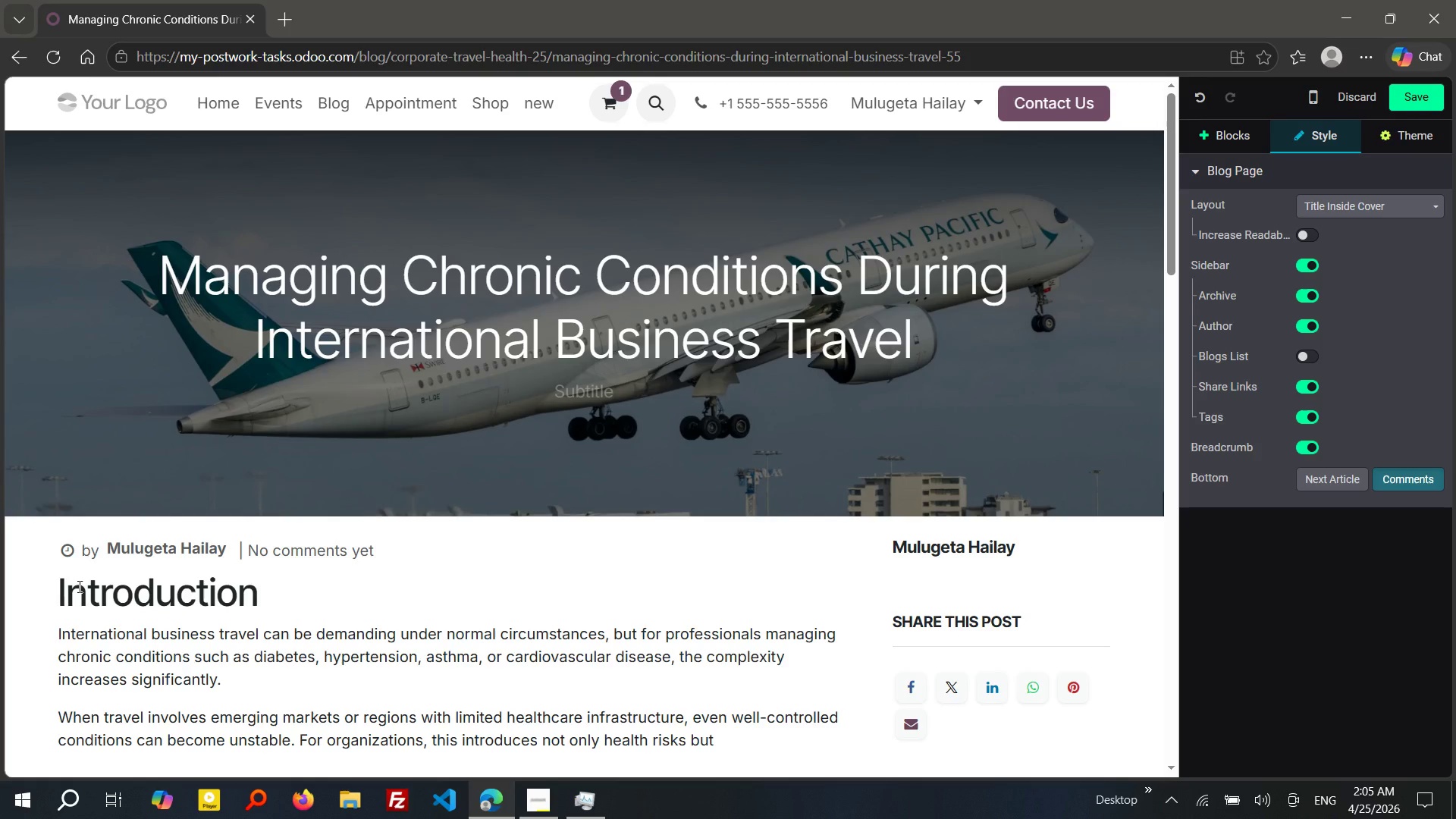 
wait(6.16)
 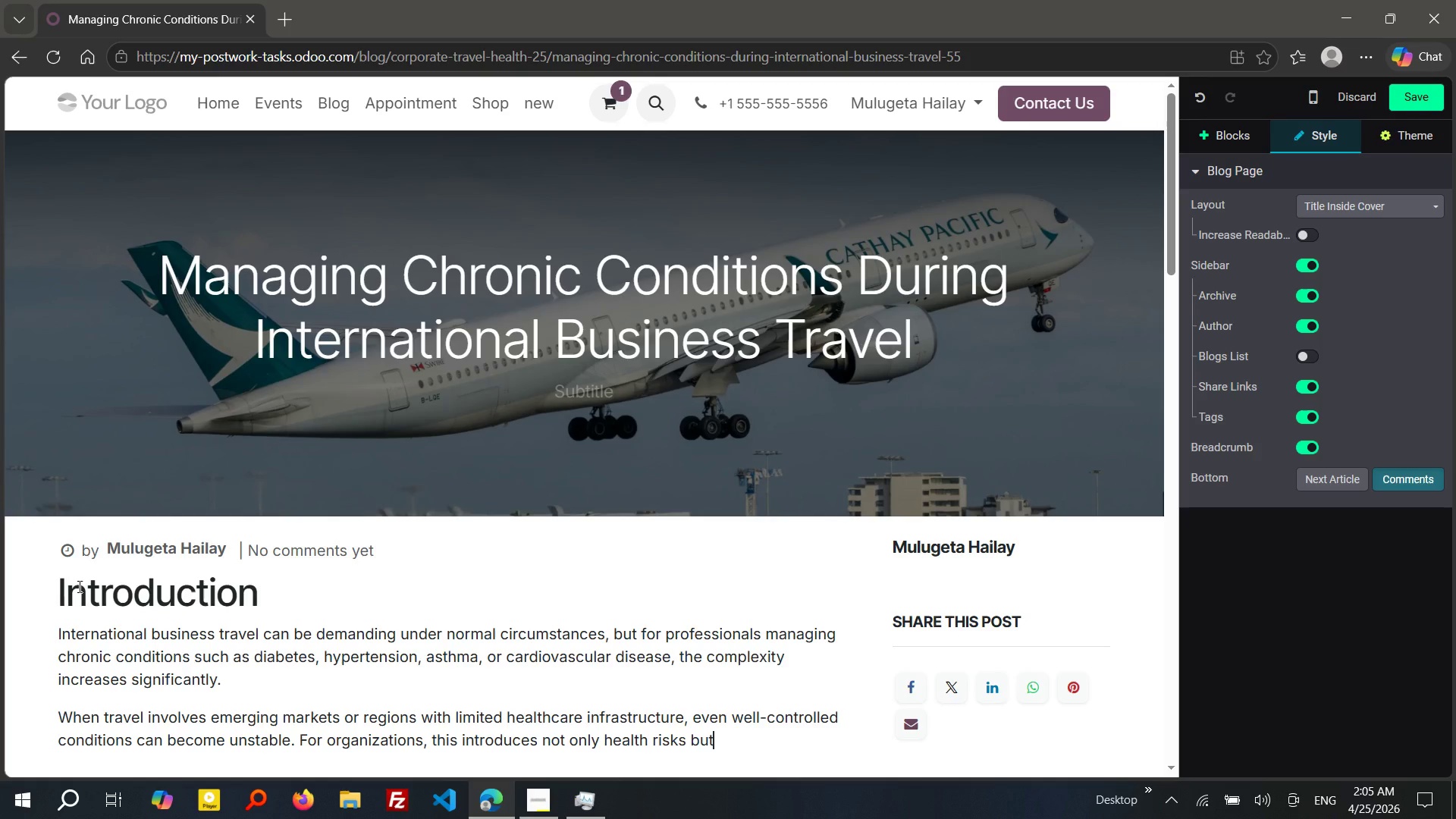 
type( also operatonal, financial, and )
 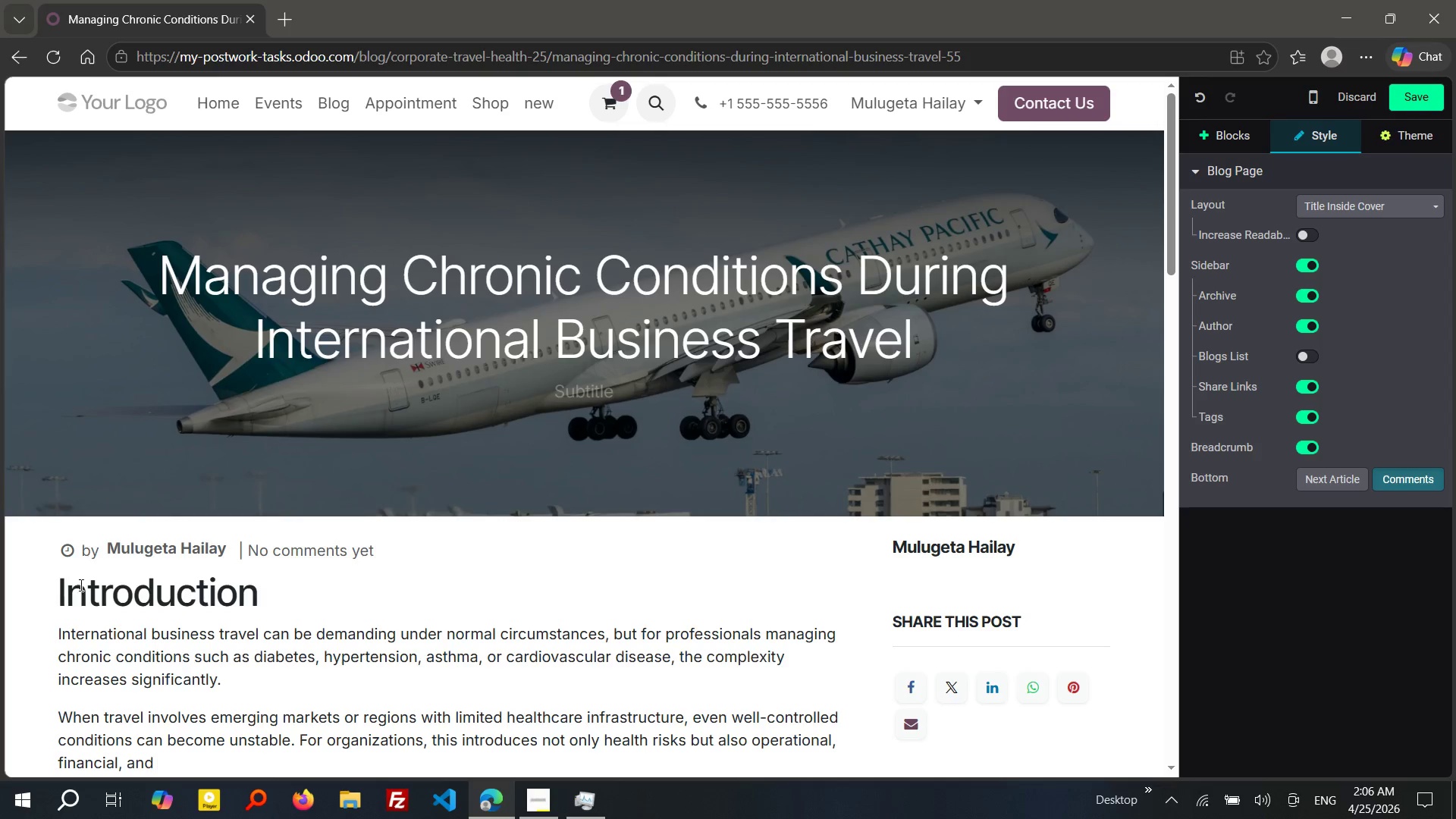 
type(legal challengs)
key(Backspace)
type(es.)
 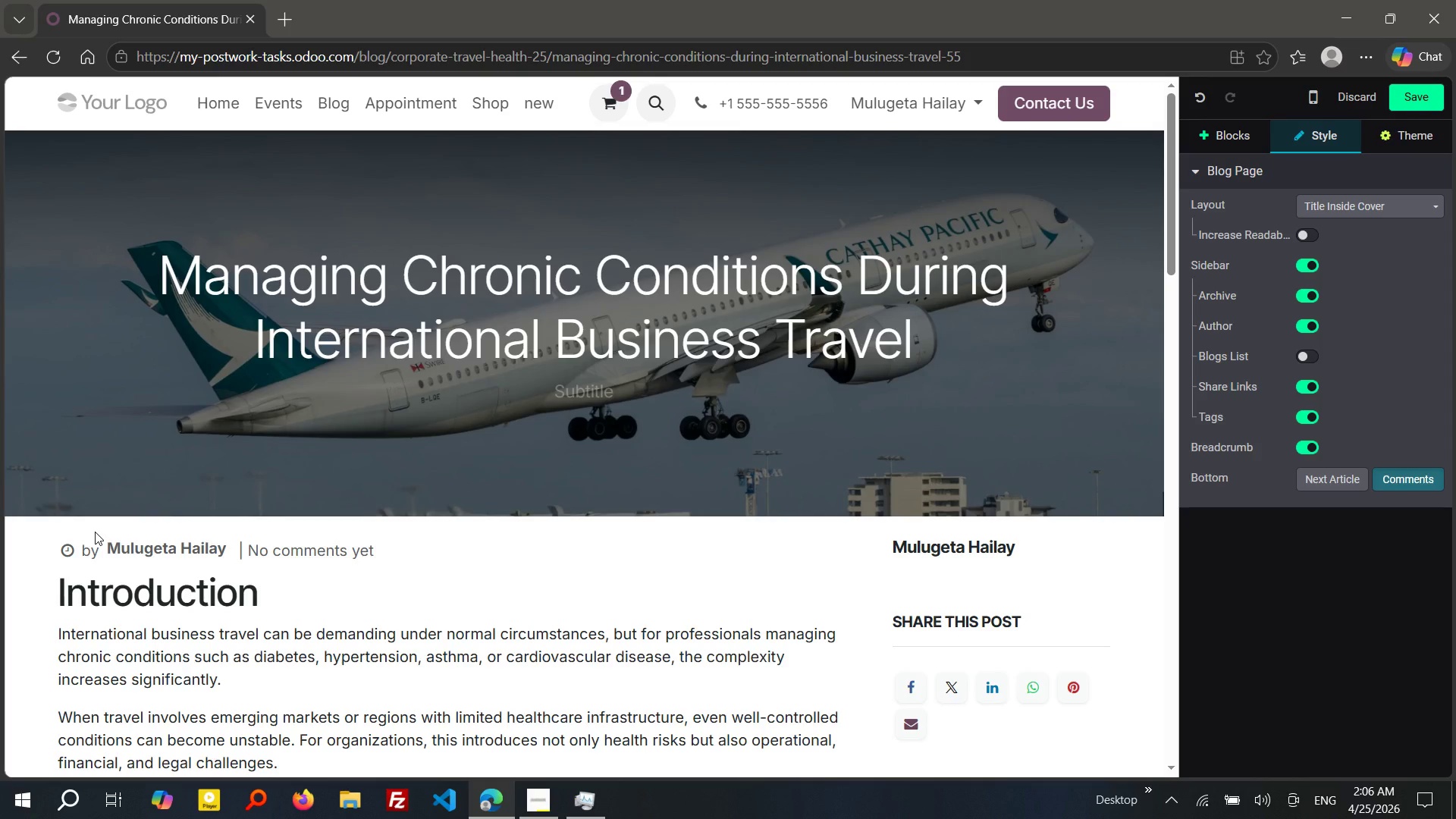 
key(Enter)
 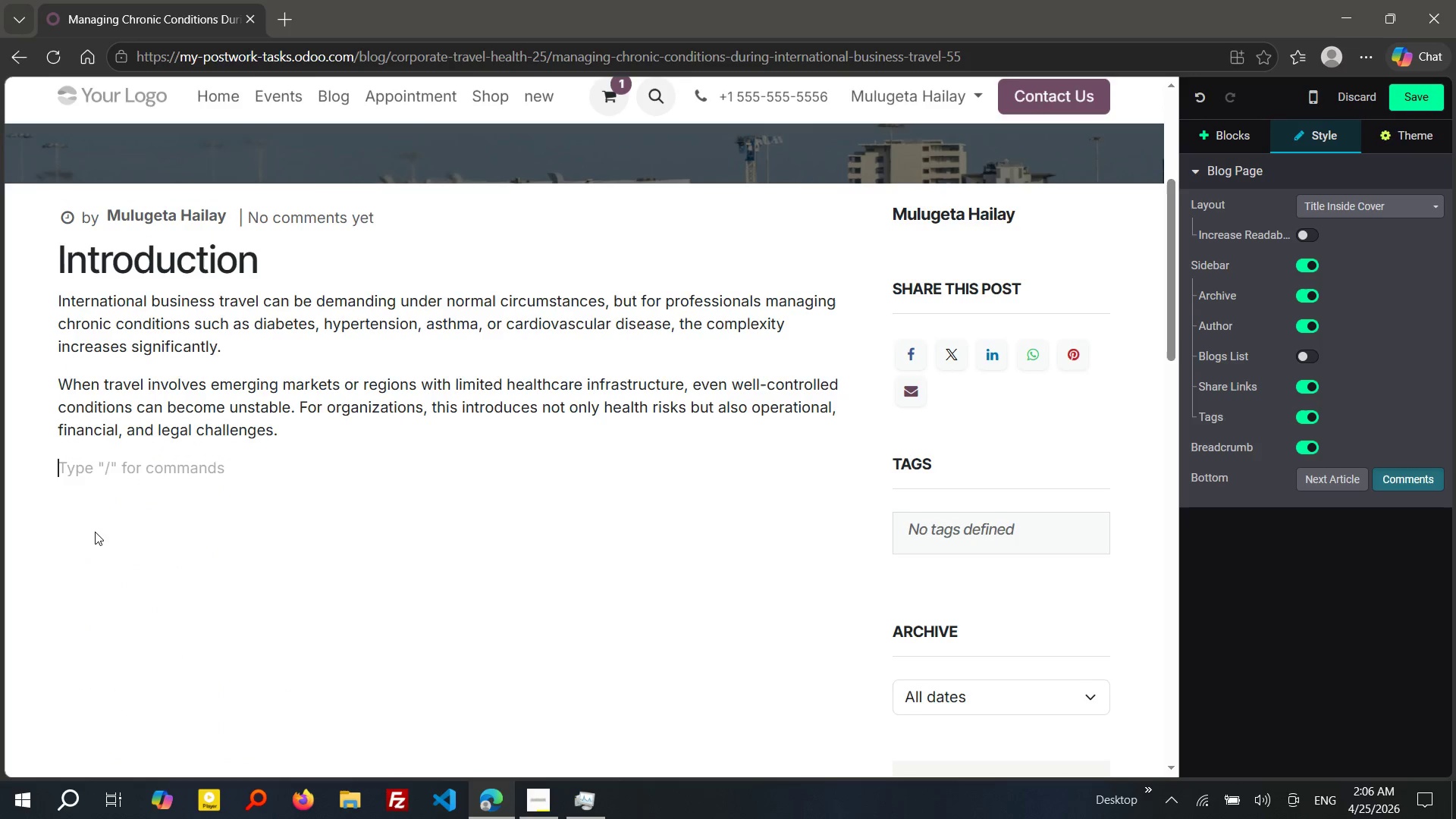 
type(A proactive, medically informed approach is essential to ensure that)
 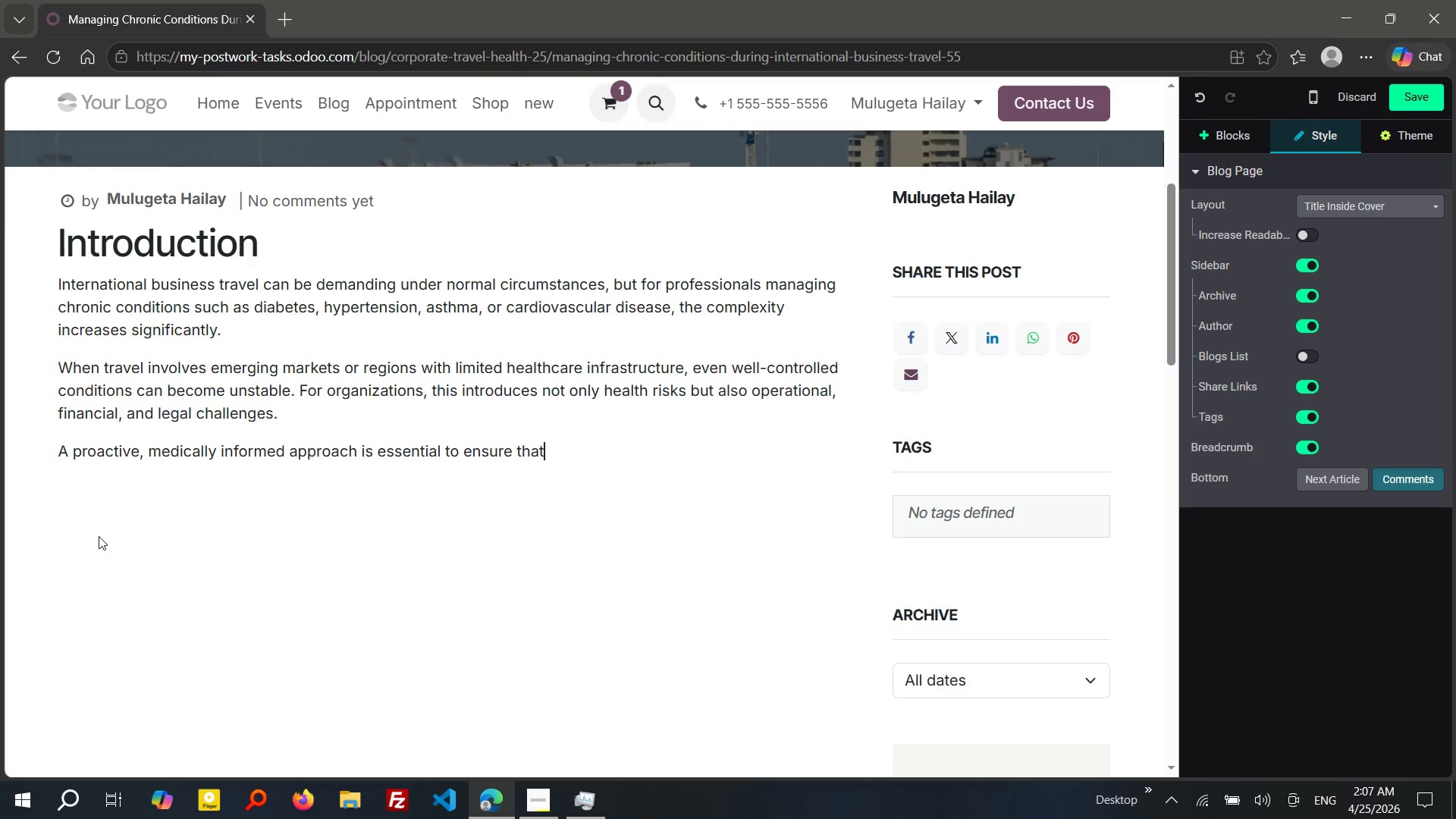 
wait(6.09)
 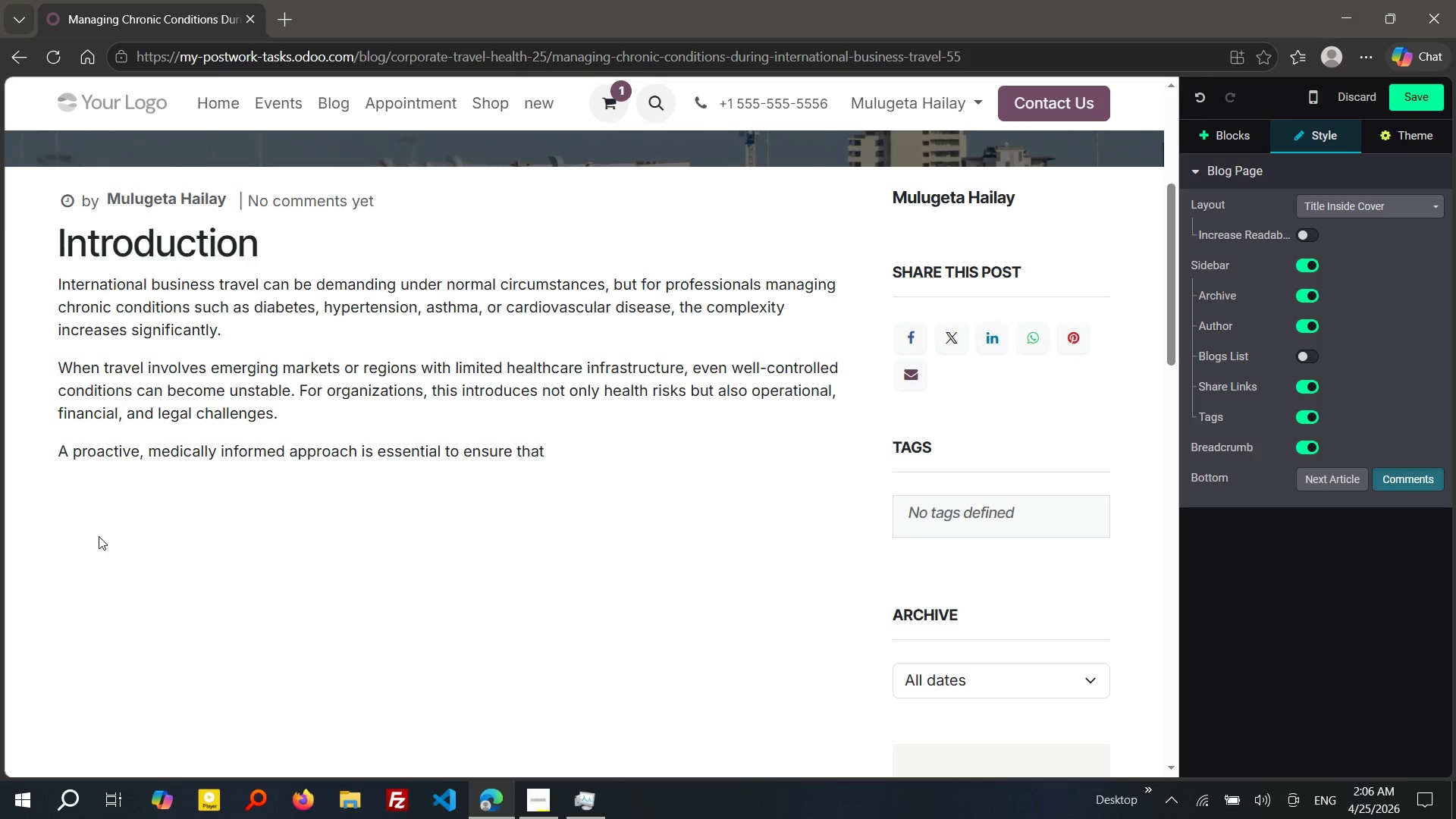 
type( employees remia)
key(Backspace)
key(Backspace)
type(ain safe, productive, and supported throughout their journey.)
 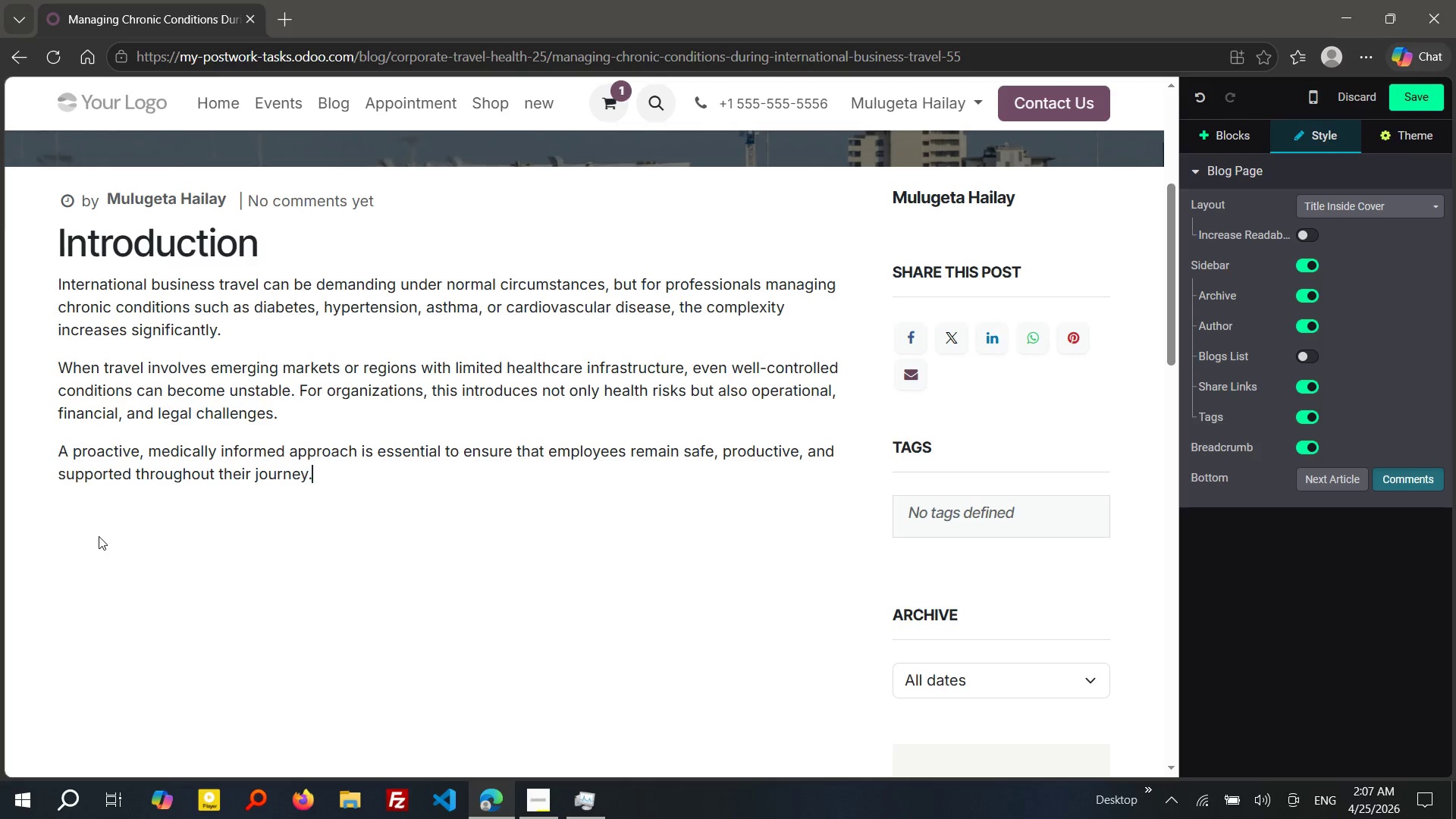 
wait(13.78)
 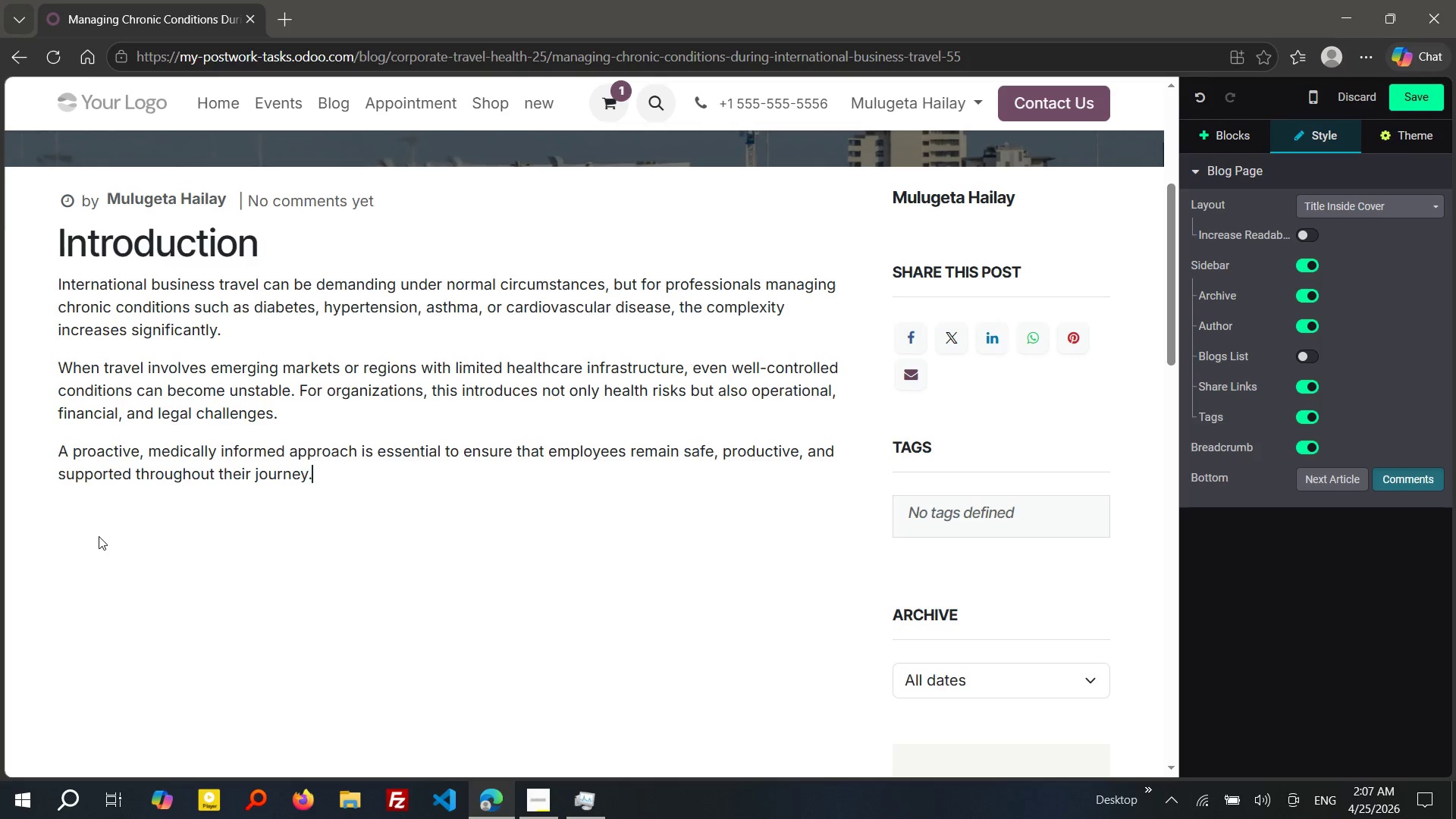 
left_click([306, 334])
 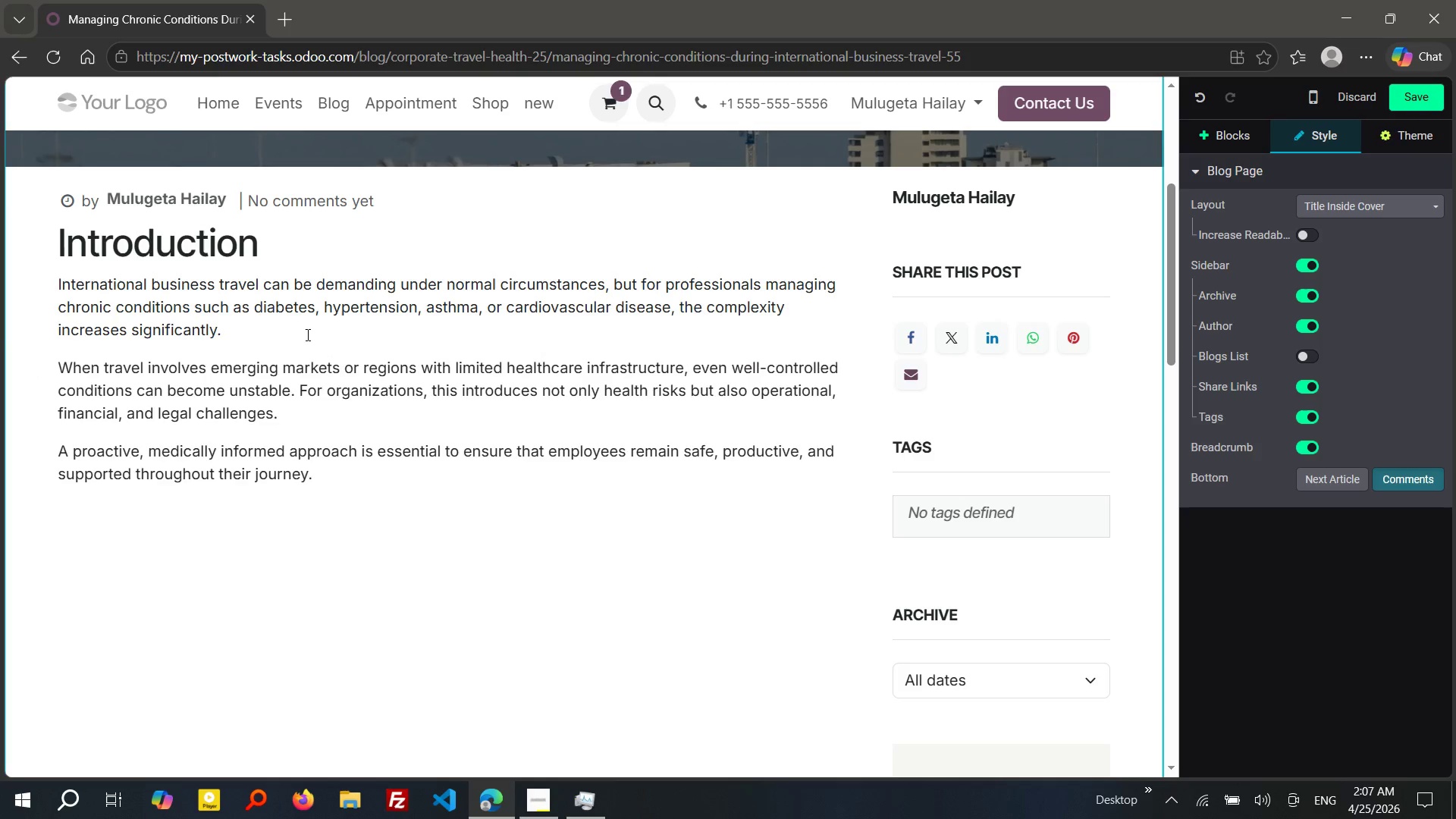 
key(Enter)
 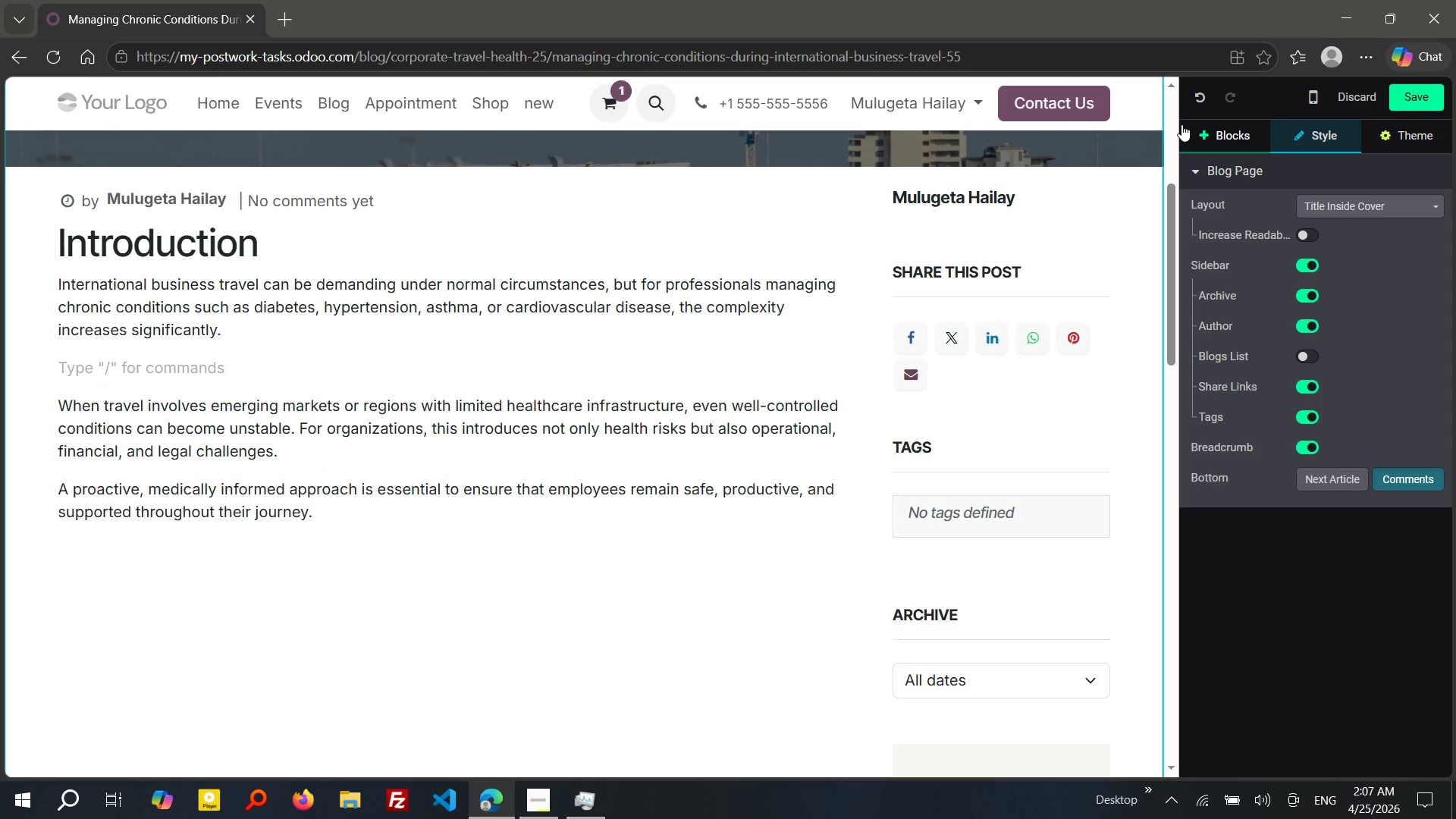 
wait(6.55)
 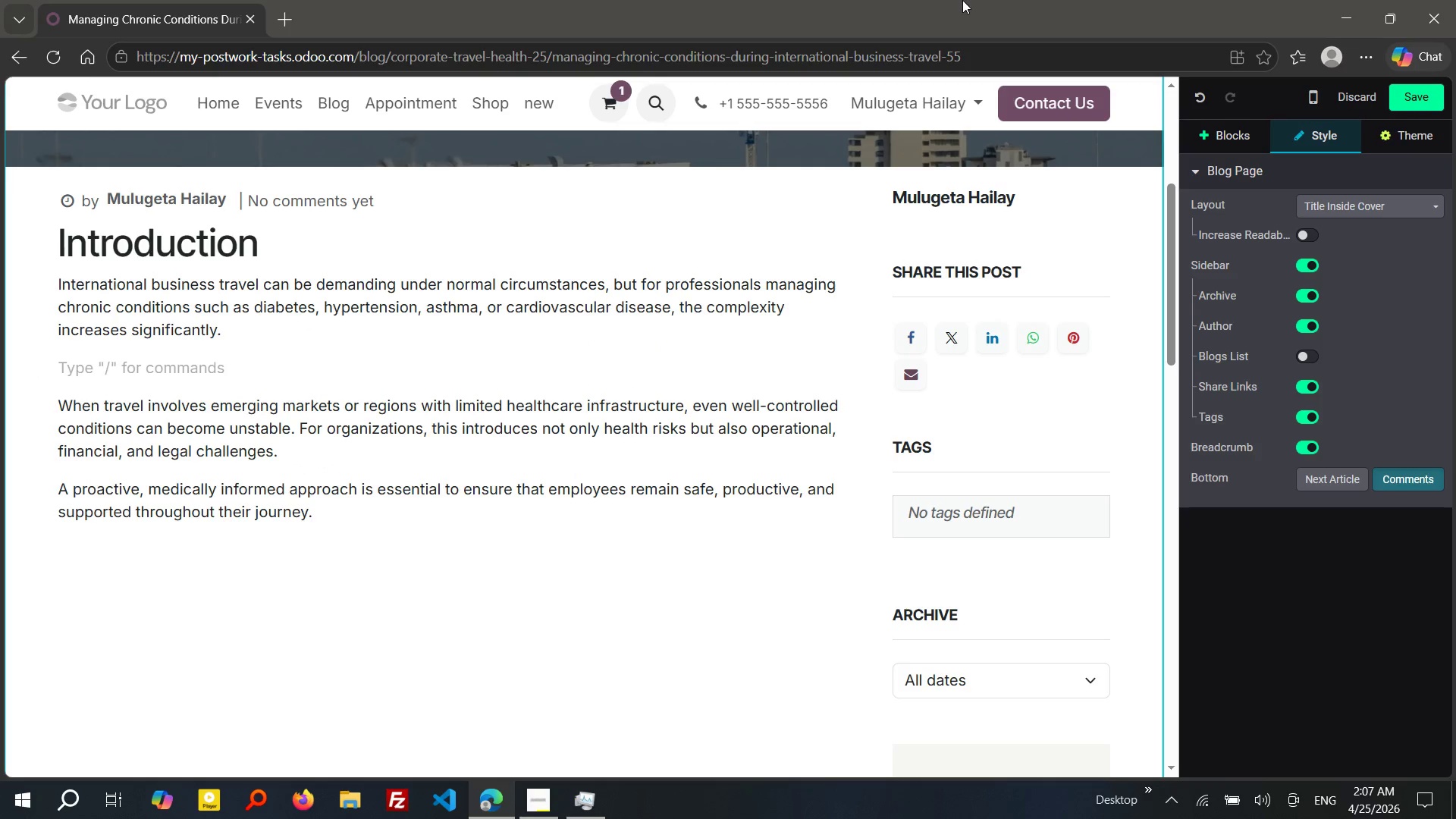 
left_click([1229, 134])
 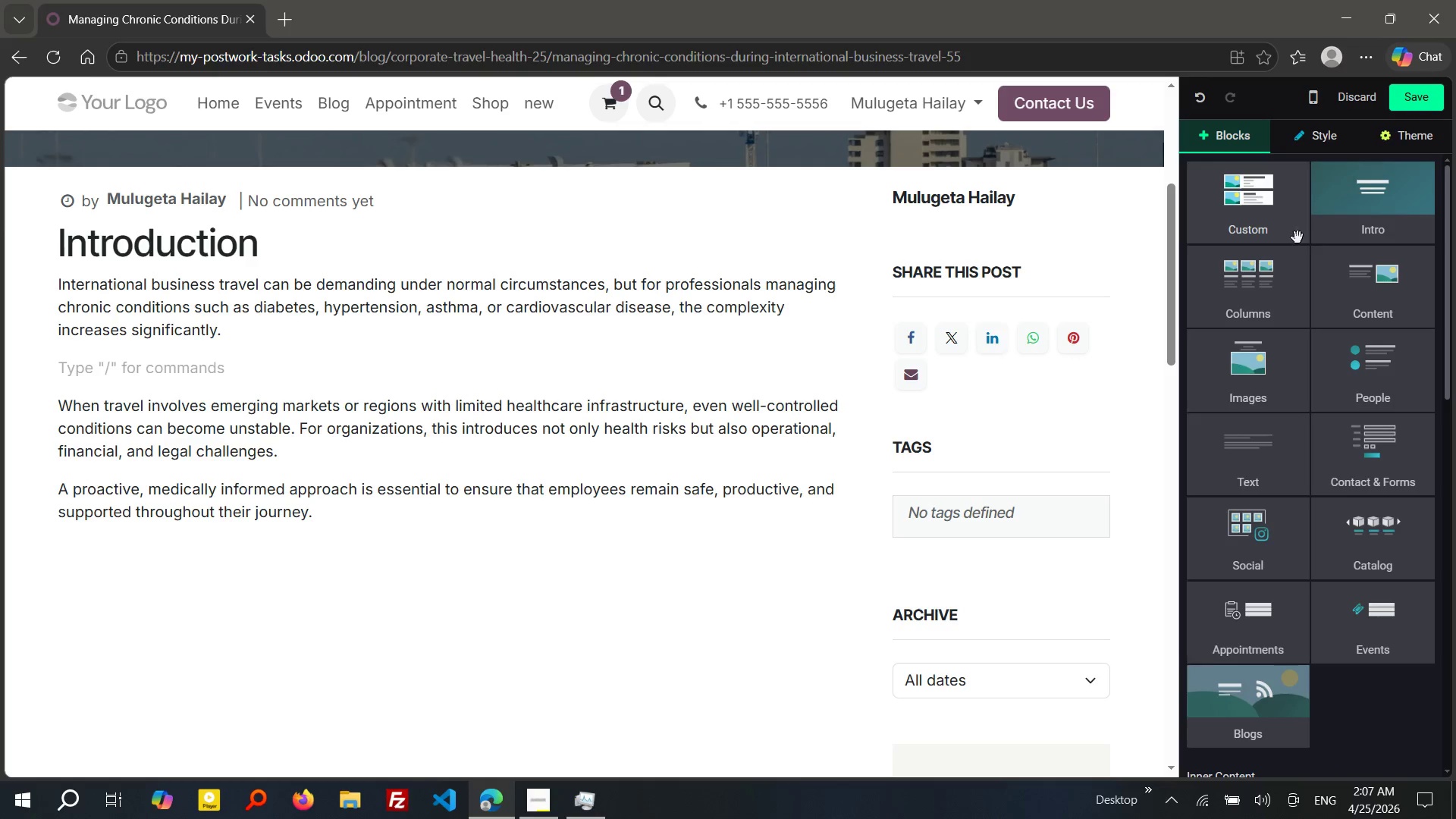 
left_click([1345, 303])
 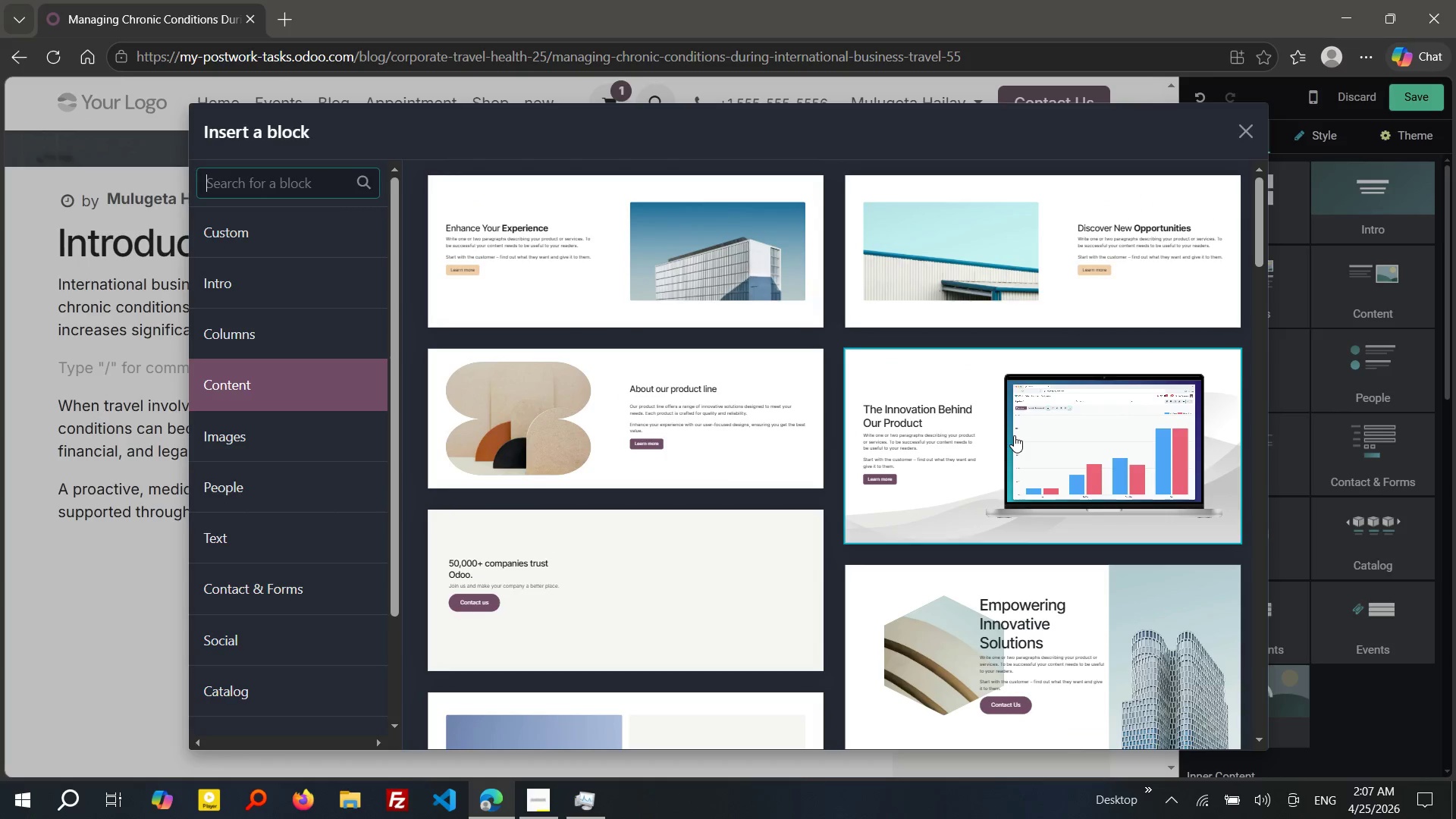 
left_click([1014, 435])
 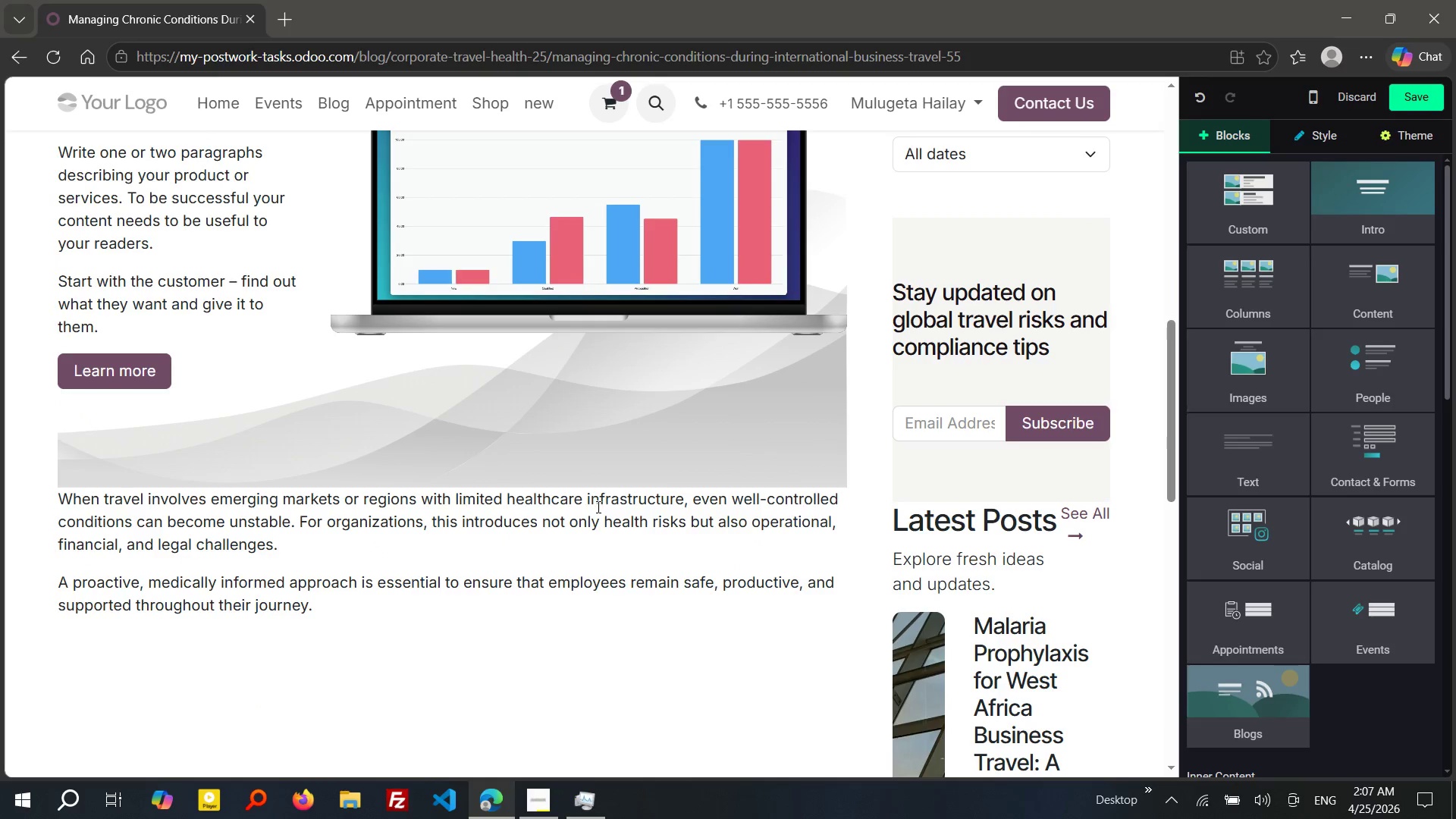 
left_click_drag(start_coordinate=[328, 600], to_coordinate=[57, 508])
 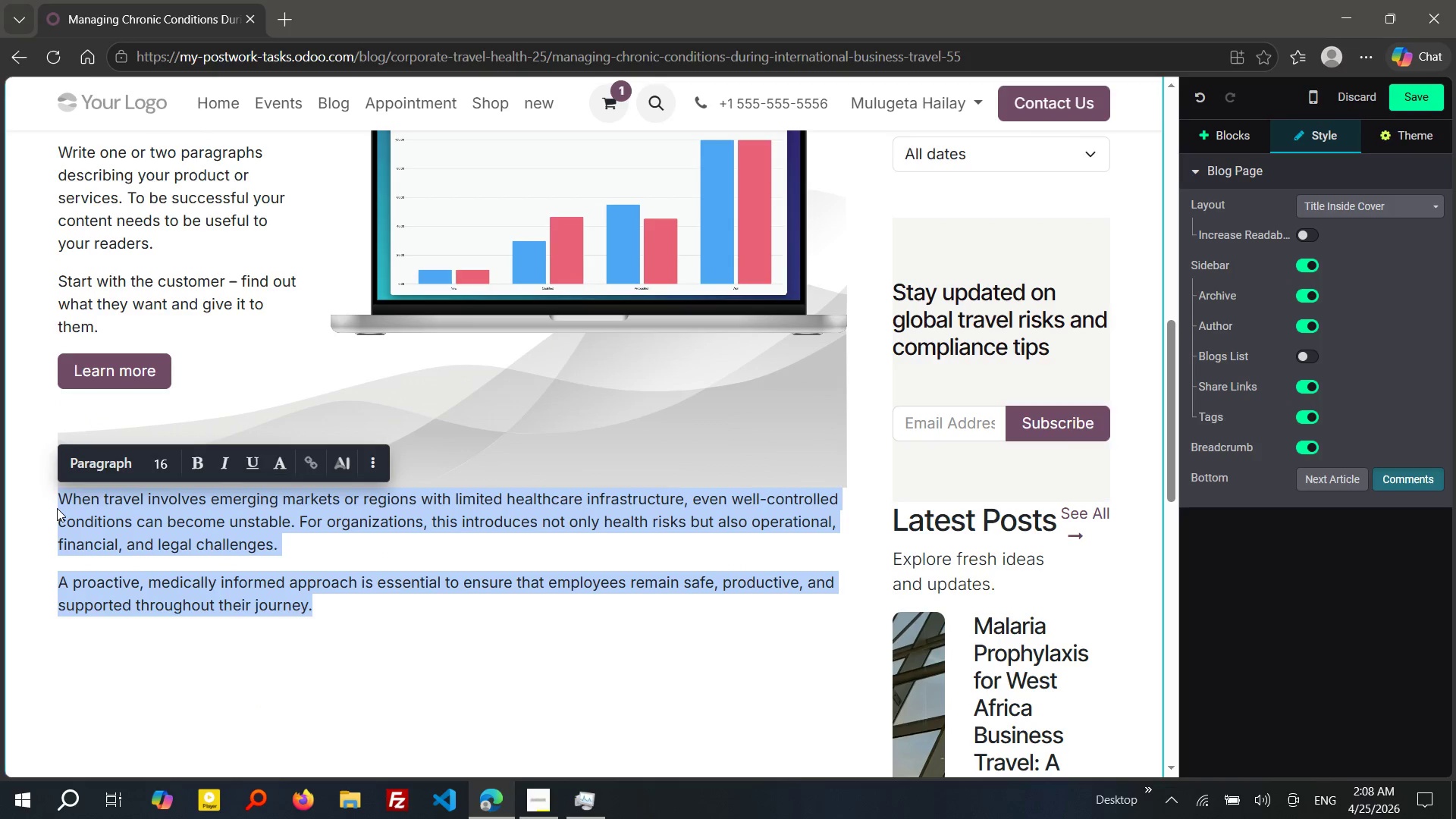 
key(Control+X)
 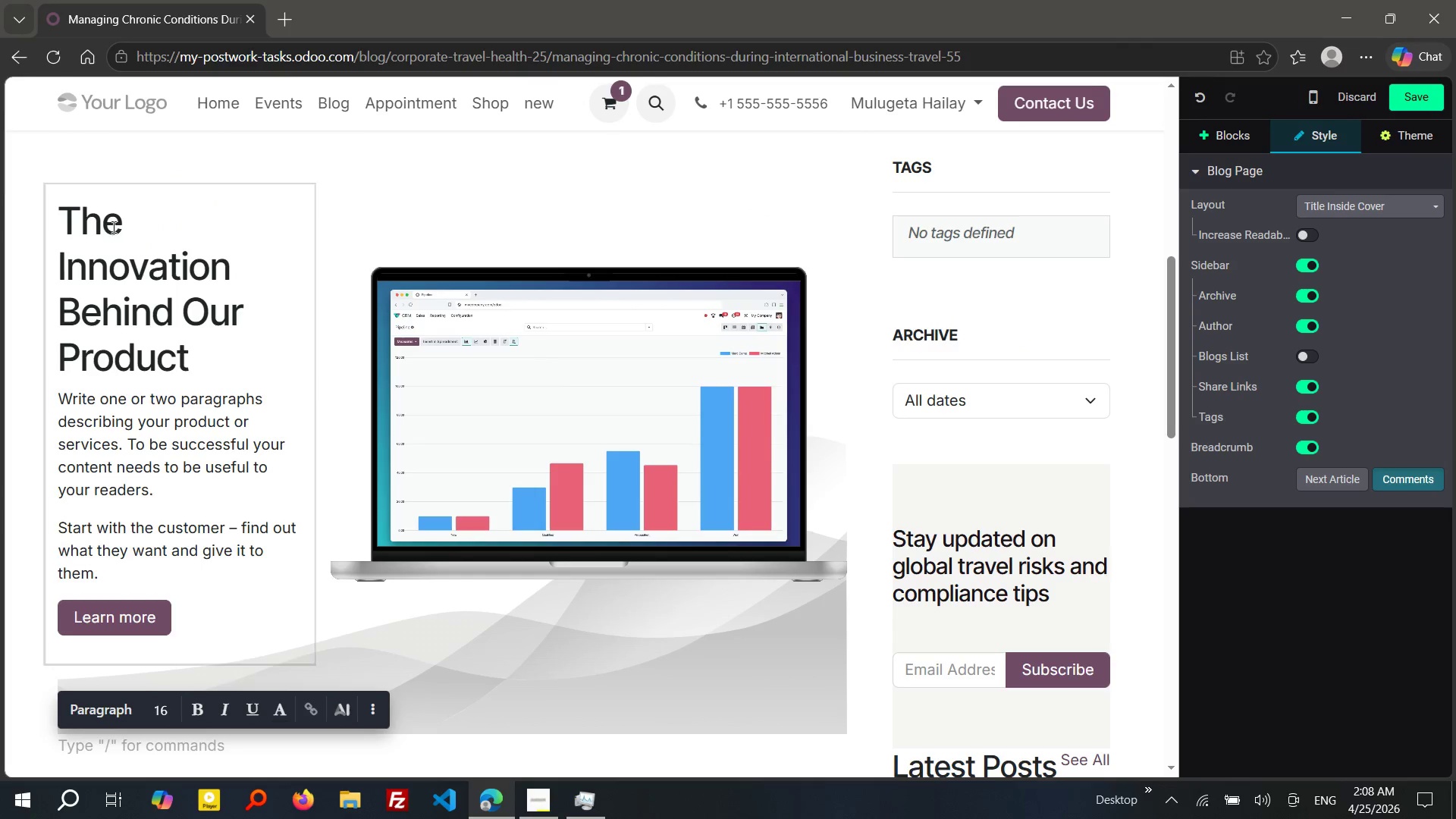 
left_click_drag(start_coordinate=[64, 211], to_coordinate=[153, 620])
 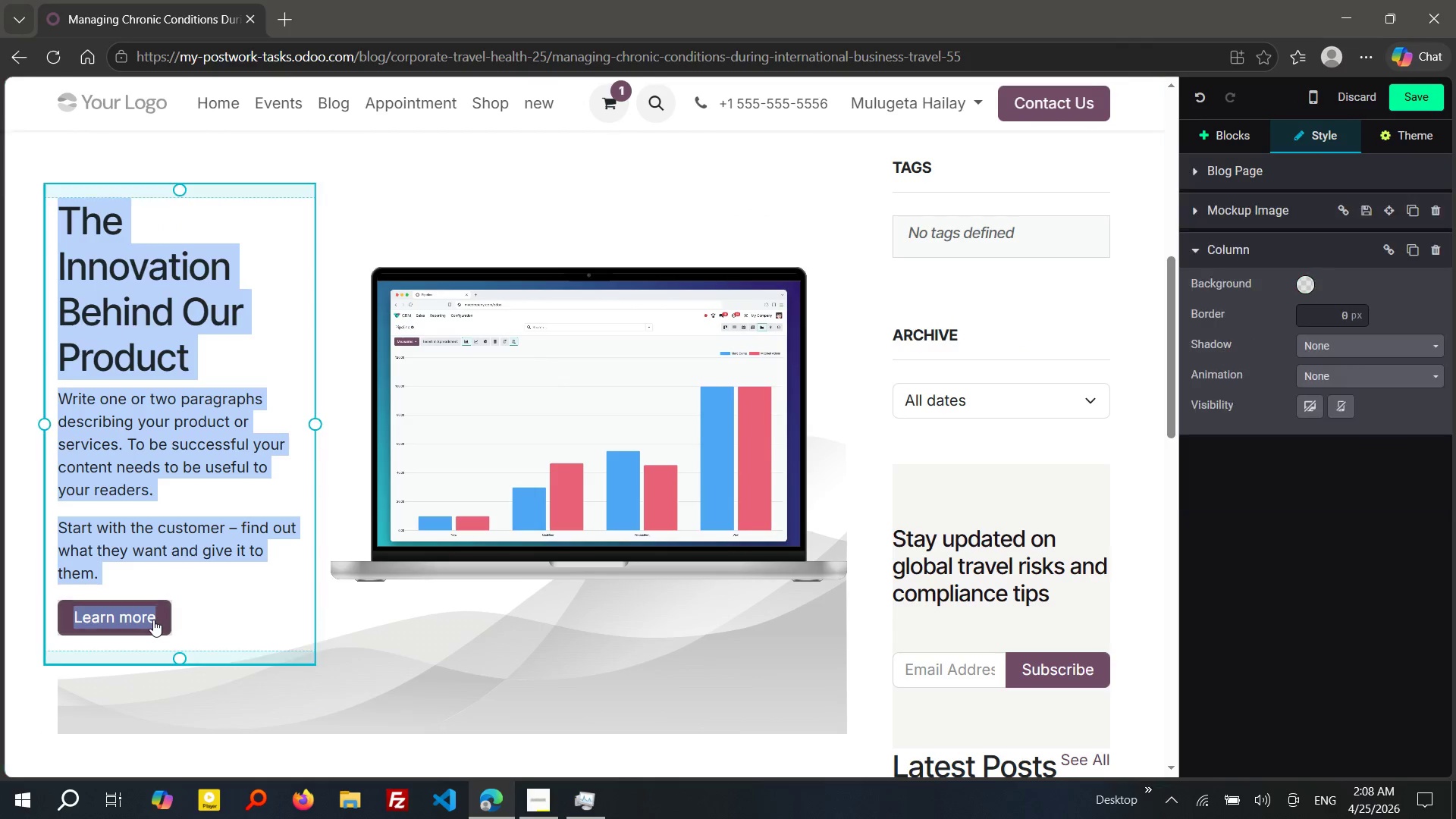 
key(Control+V)
 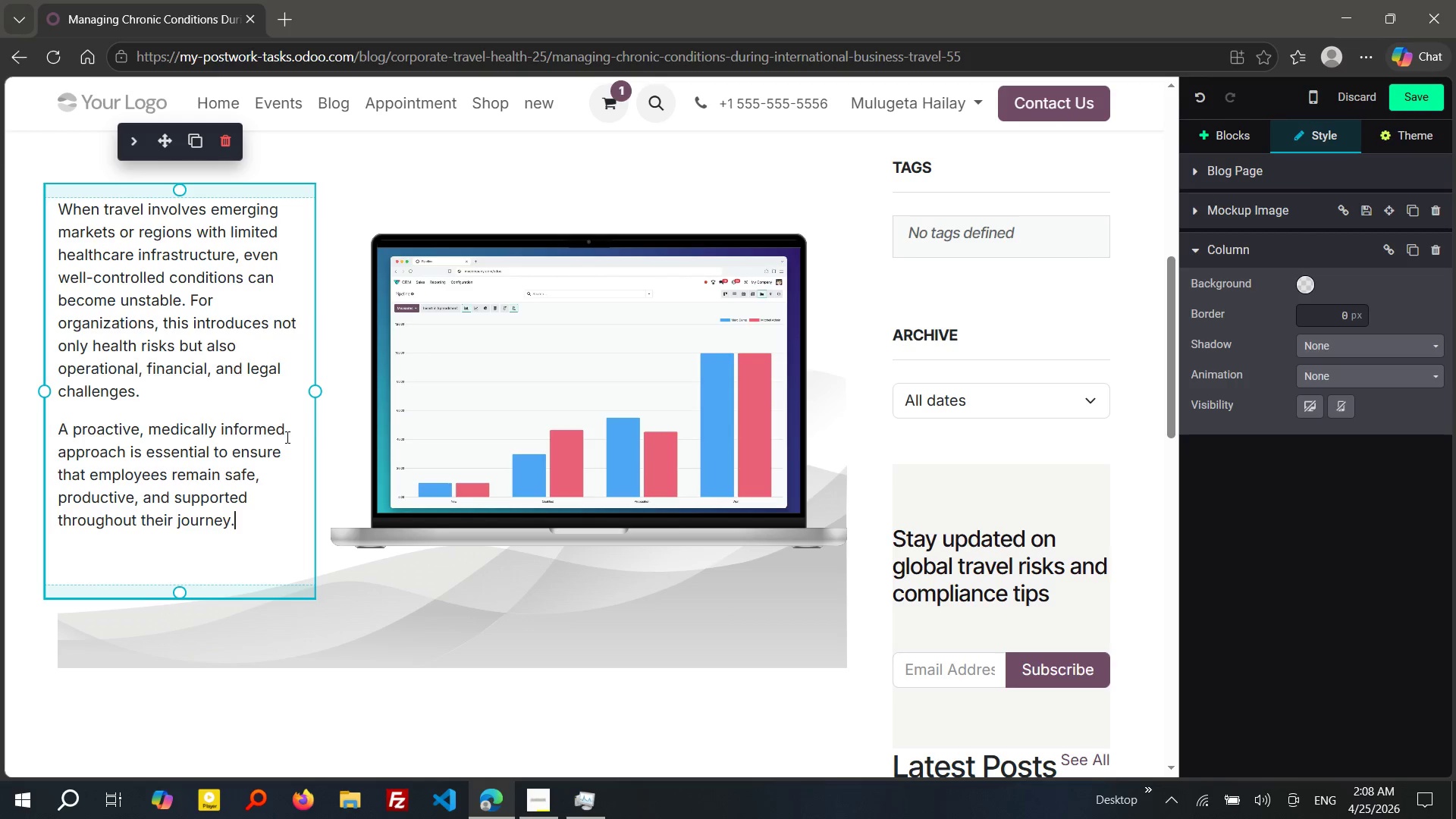 
wait(13.78)
 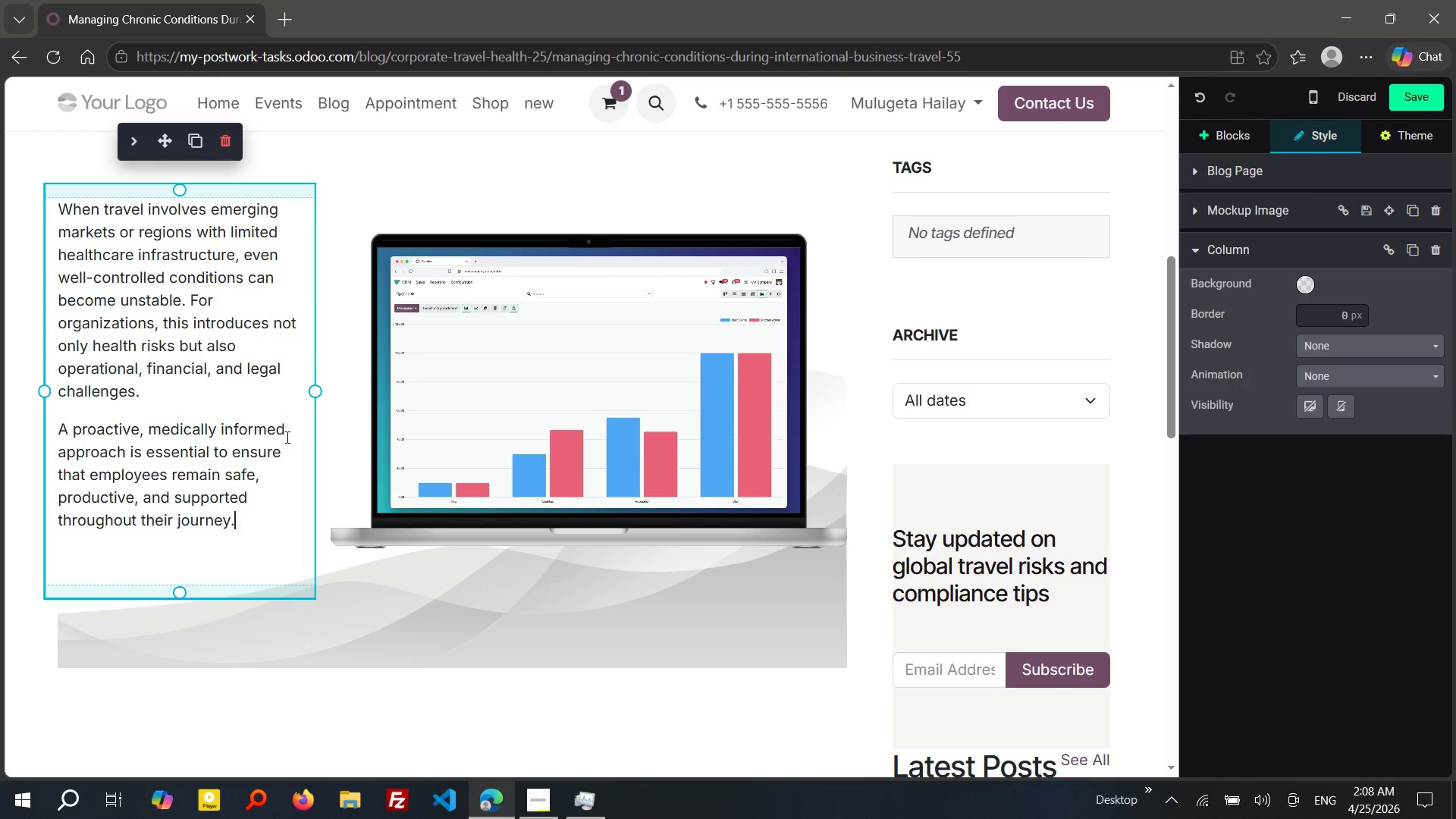 
double_click([489, 462])
 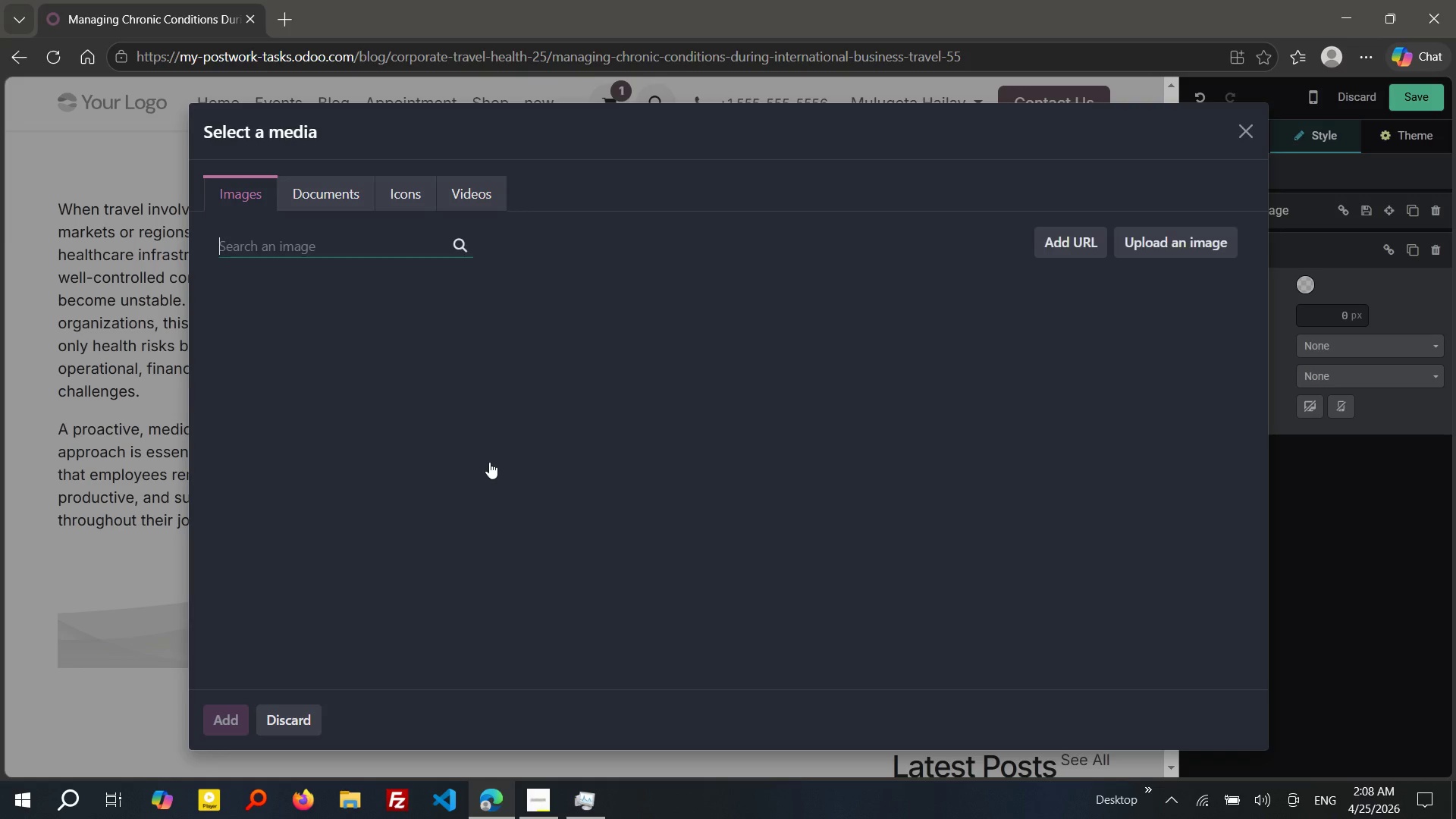 
type(airport medical)
 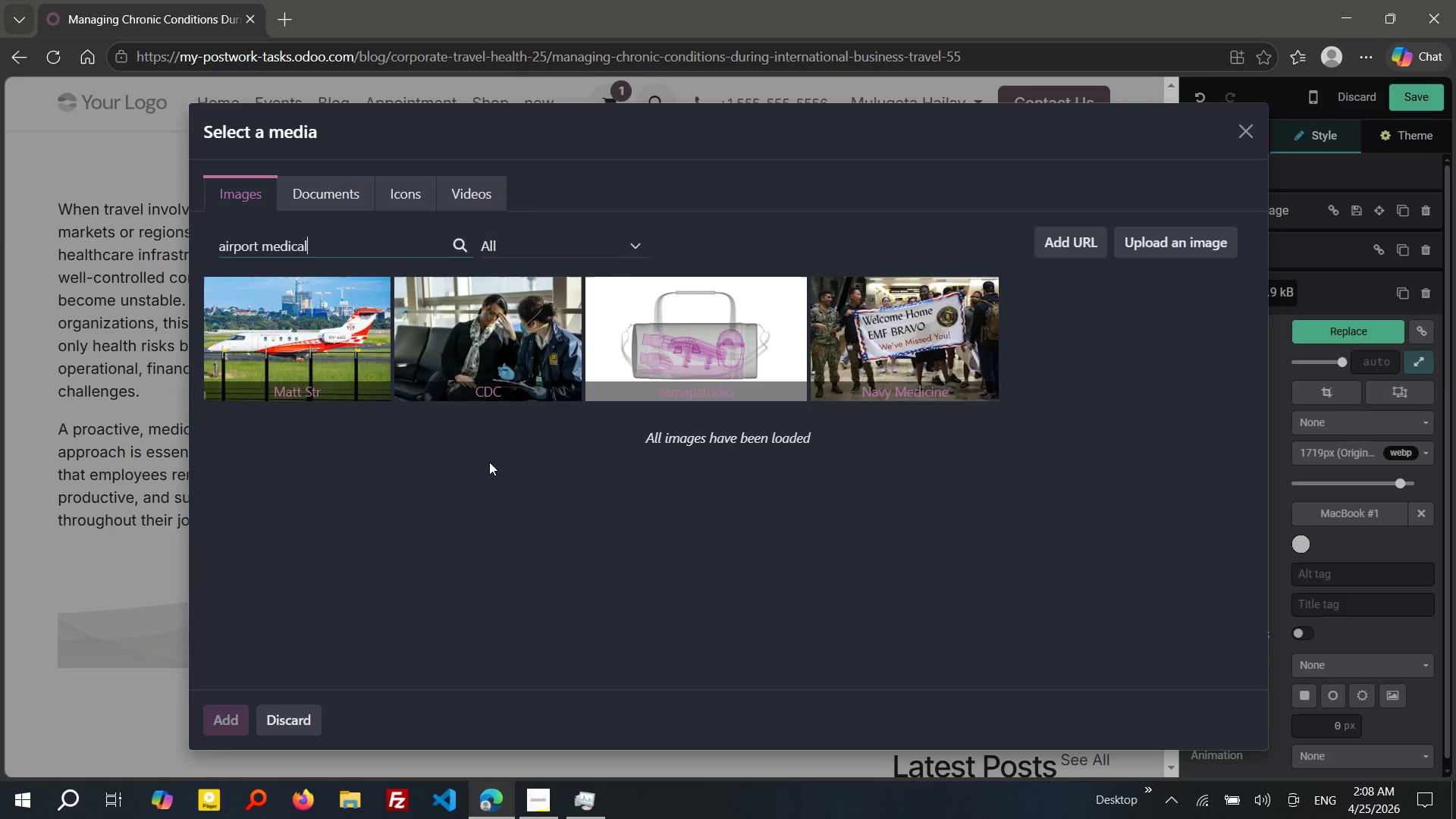 
wait(12.83)
 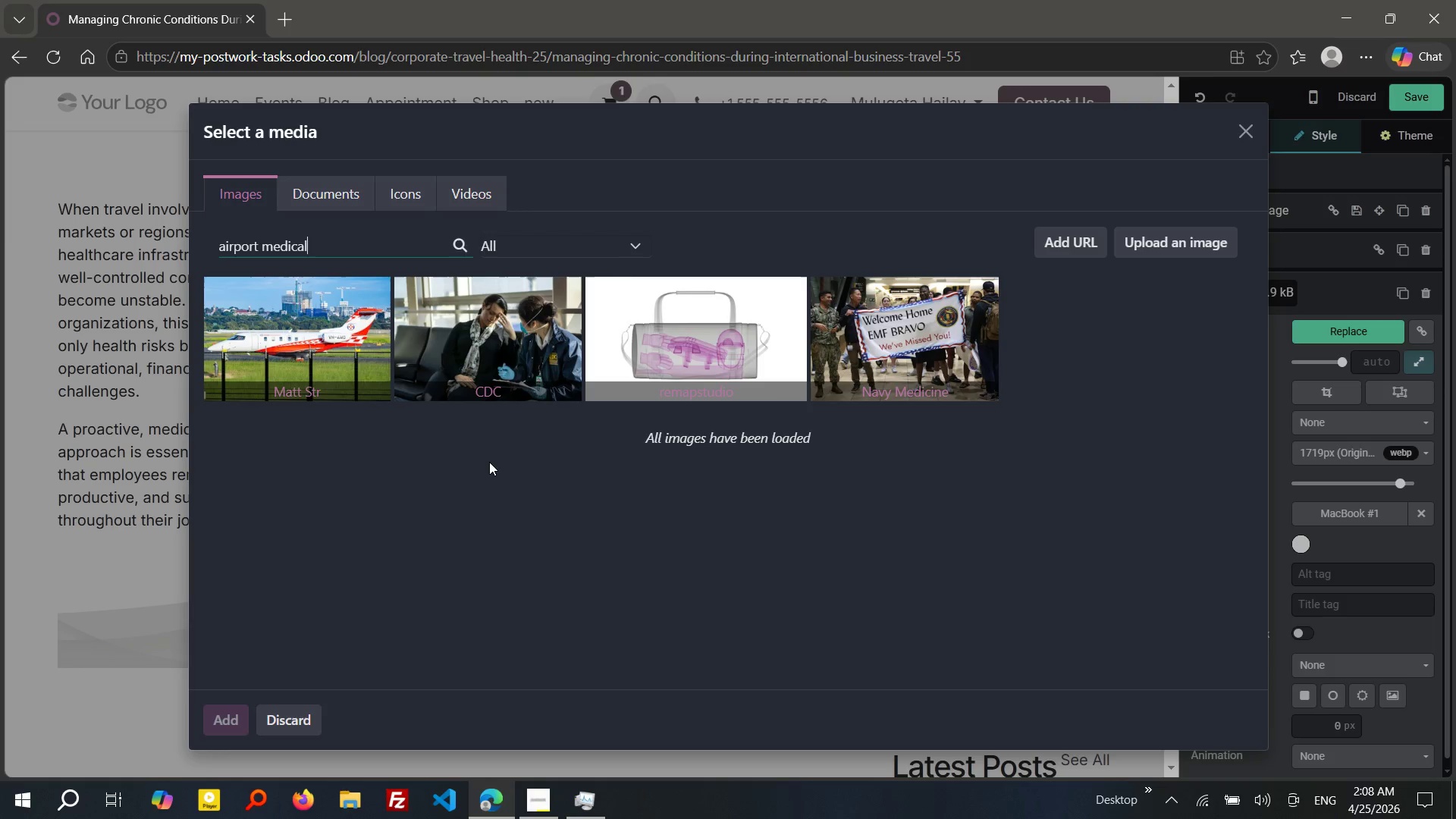 
left_click([469, 316])
 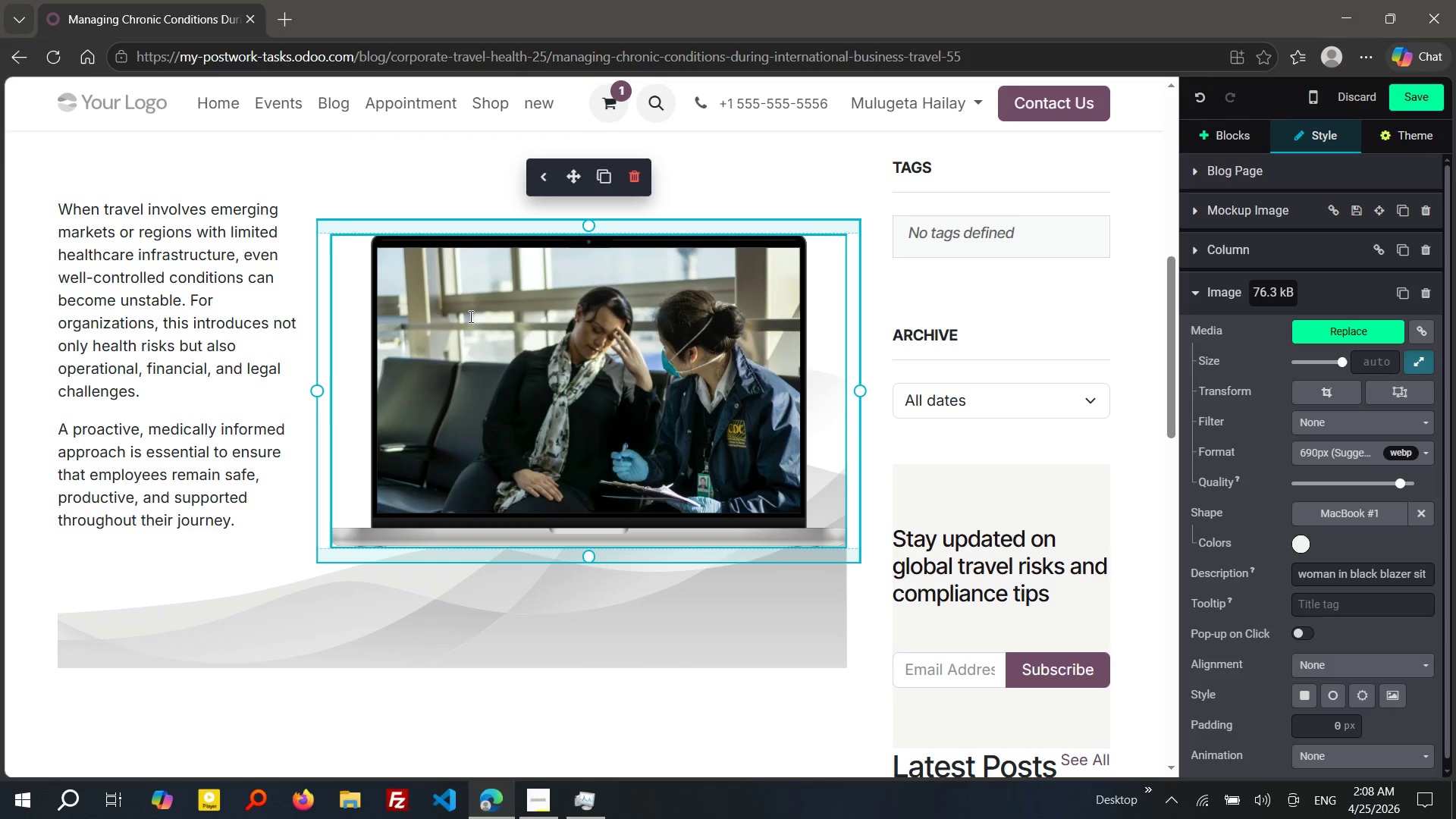 
wait(13.01)
 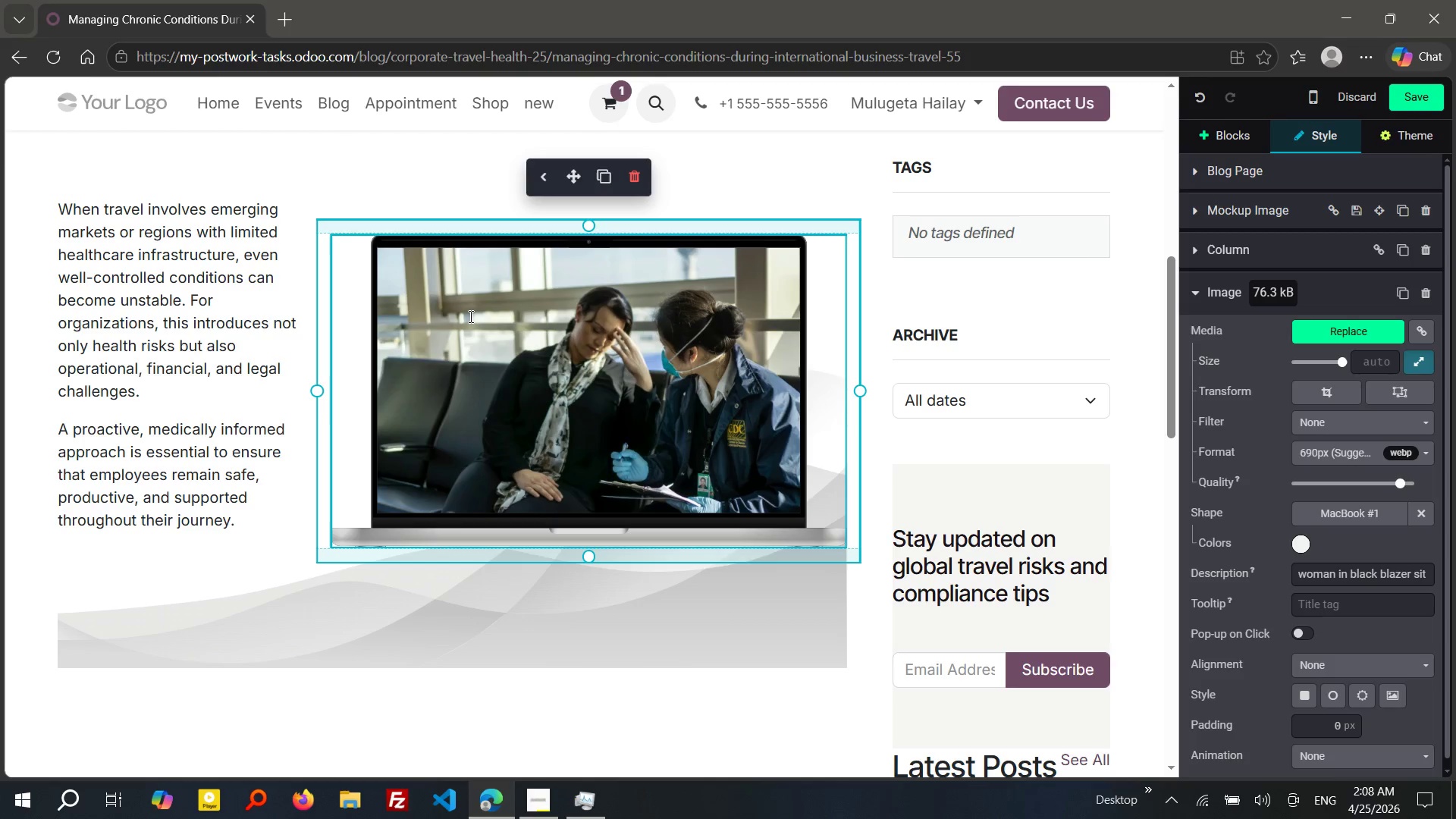 
left_click([261, 594])
 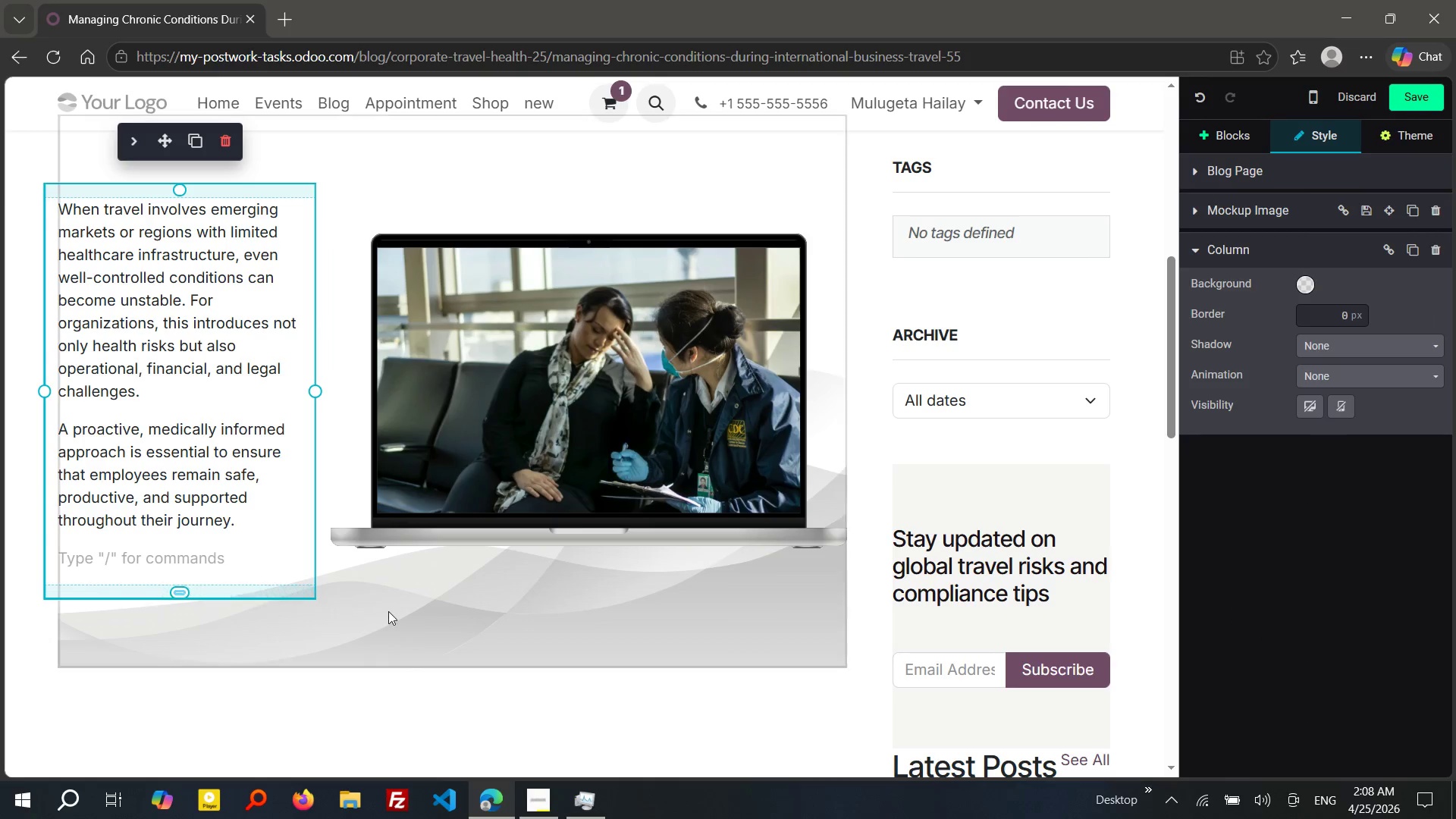 
left_click([388, 611])
 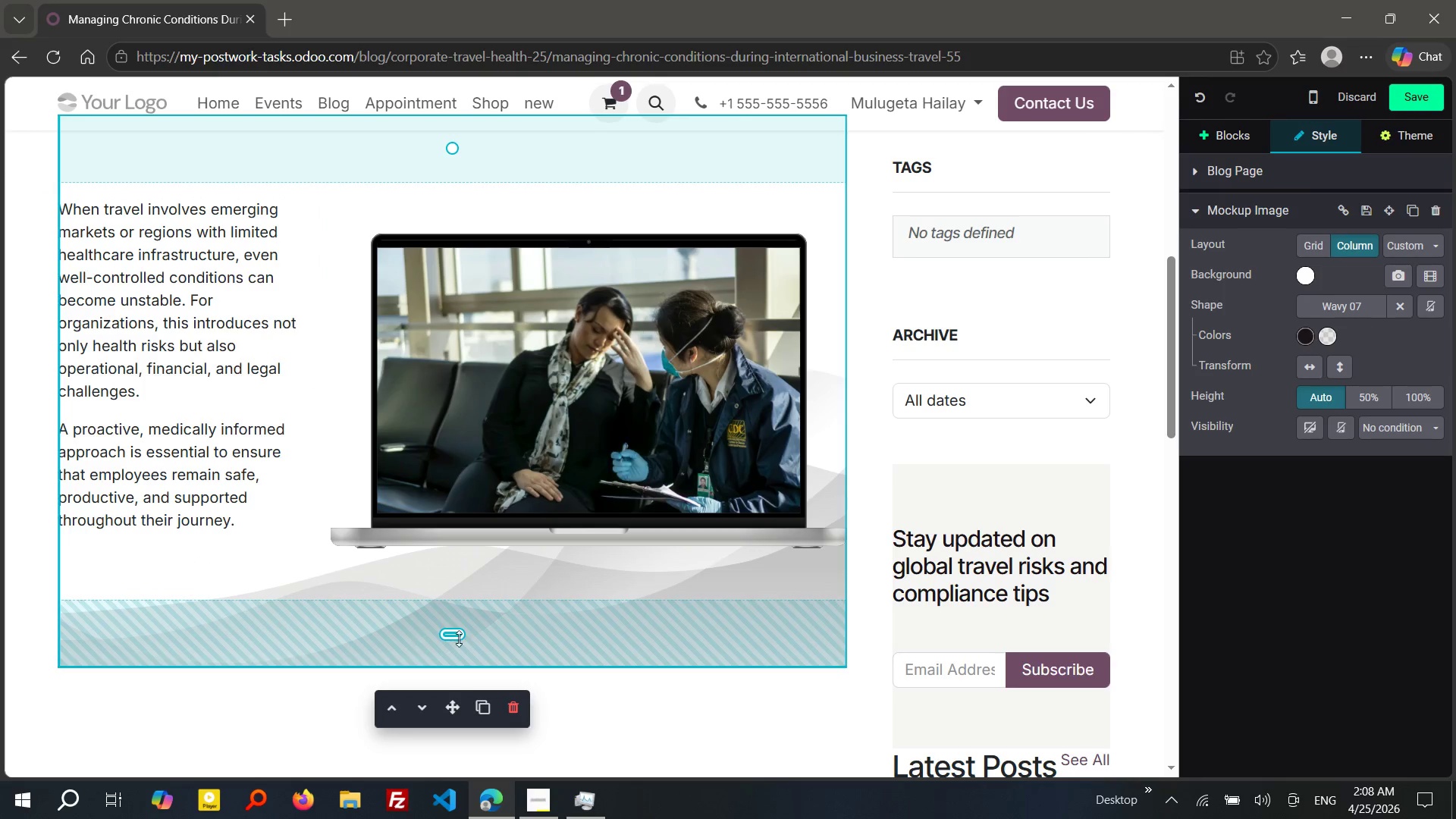 
left_click_drag(start_coordinate=[463, 639], to_coordinate=[461, 585])
 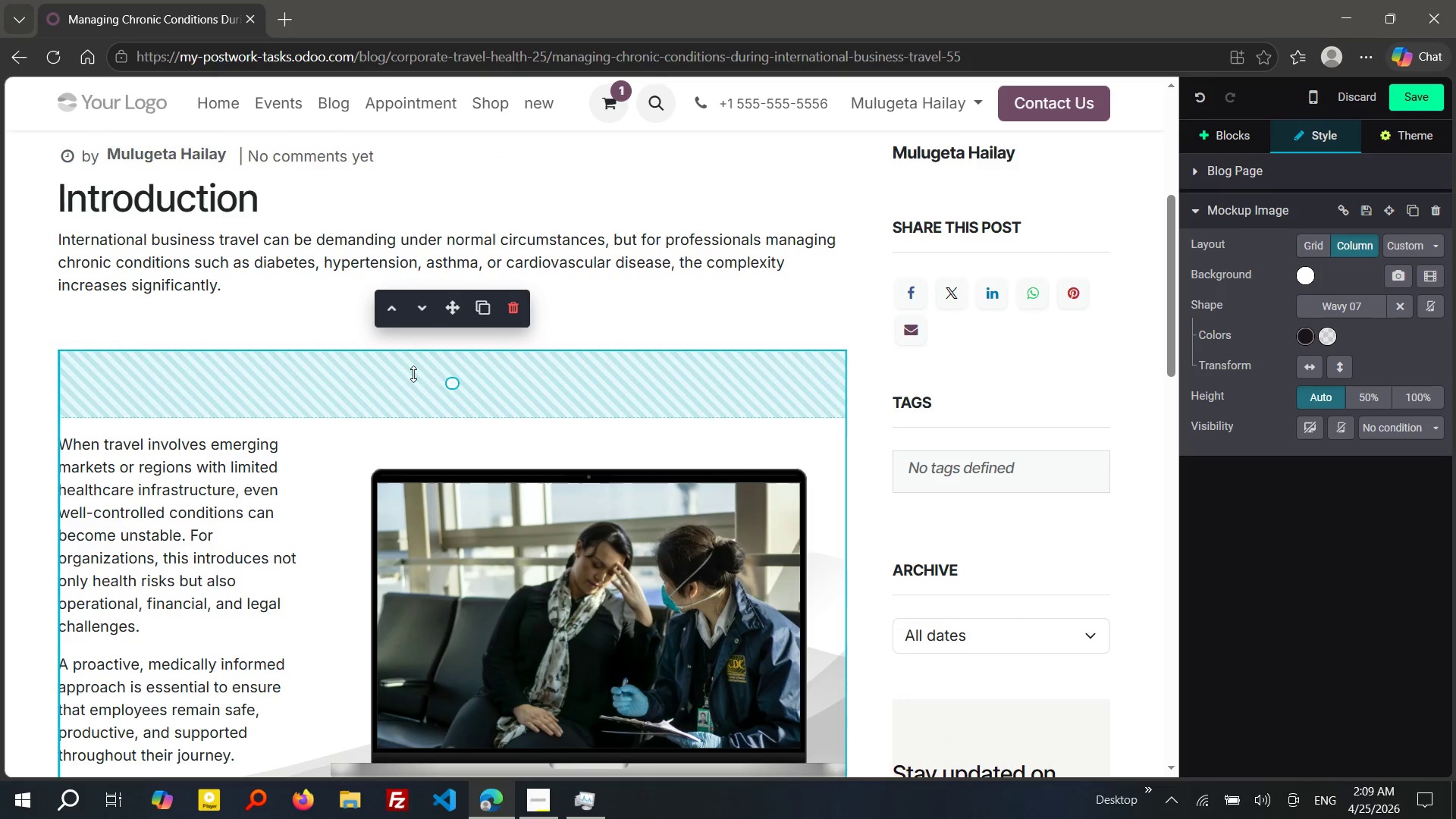 
left_click_drag(start_coordinate=[450, 381], to_coordinate=[453, 309])
 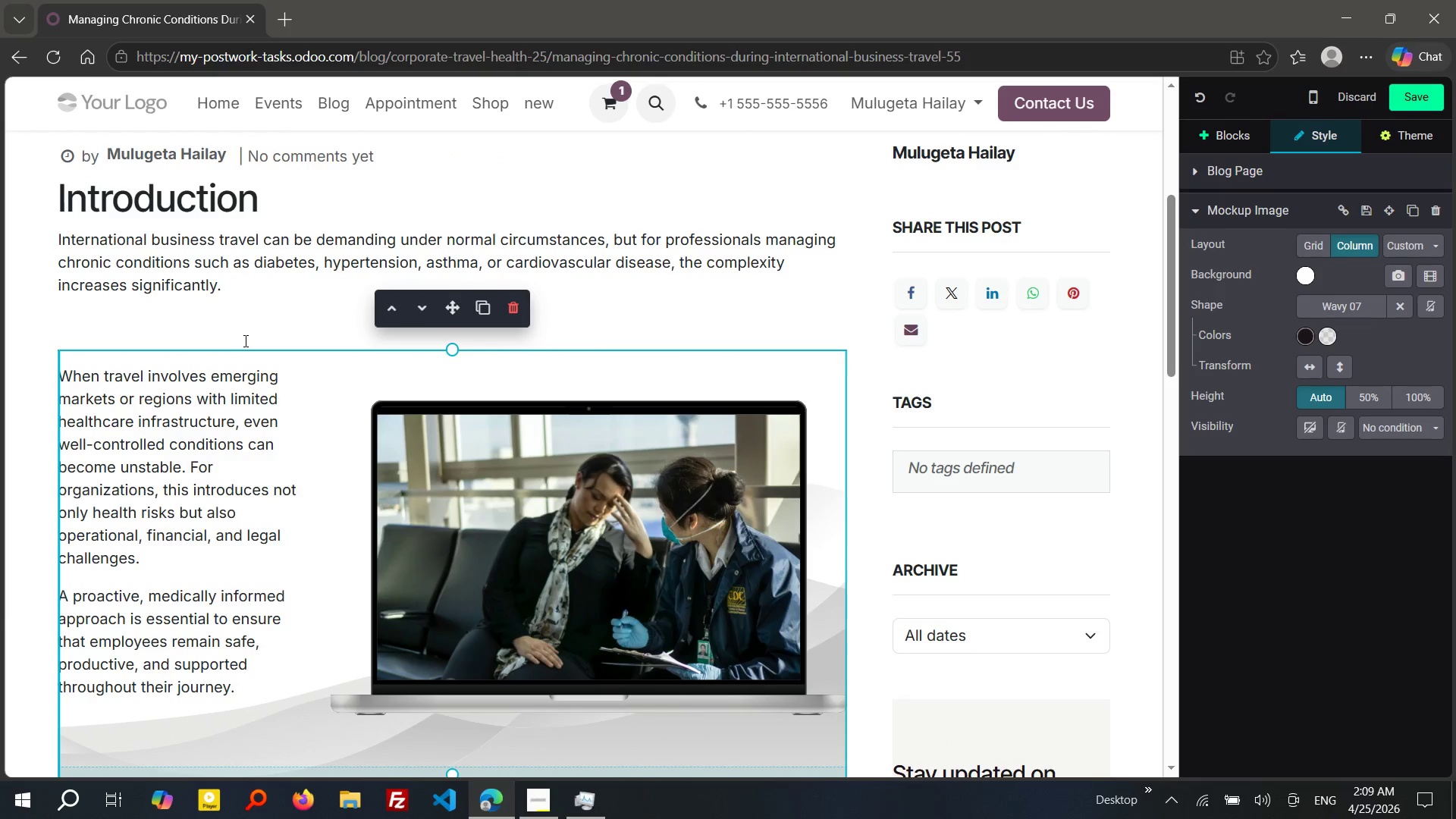 
left_click([243, 340])
 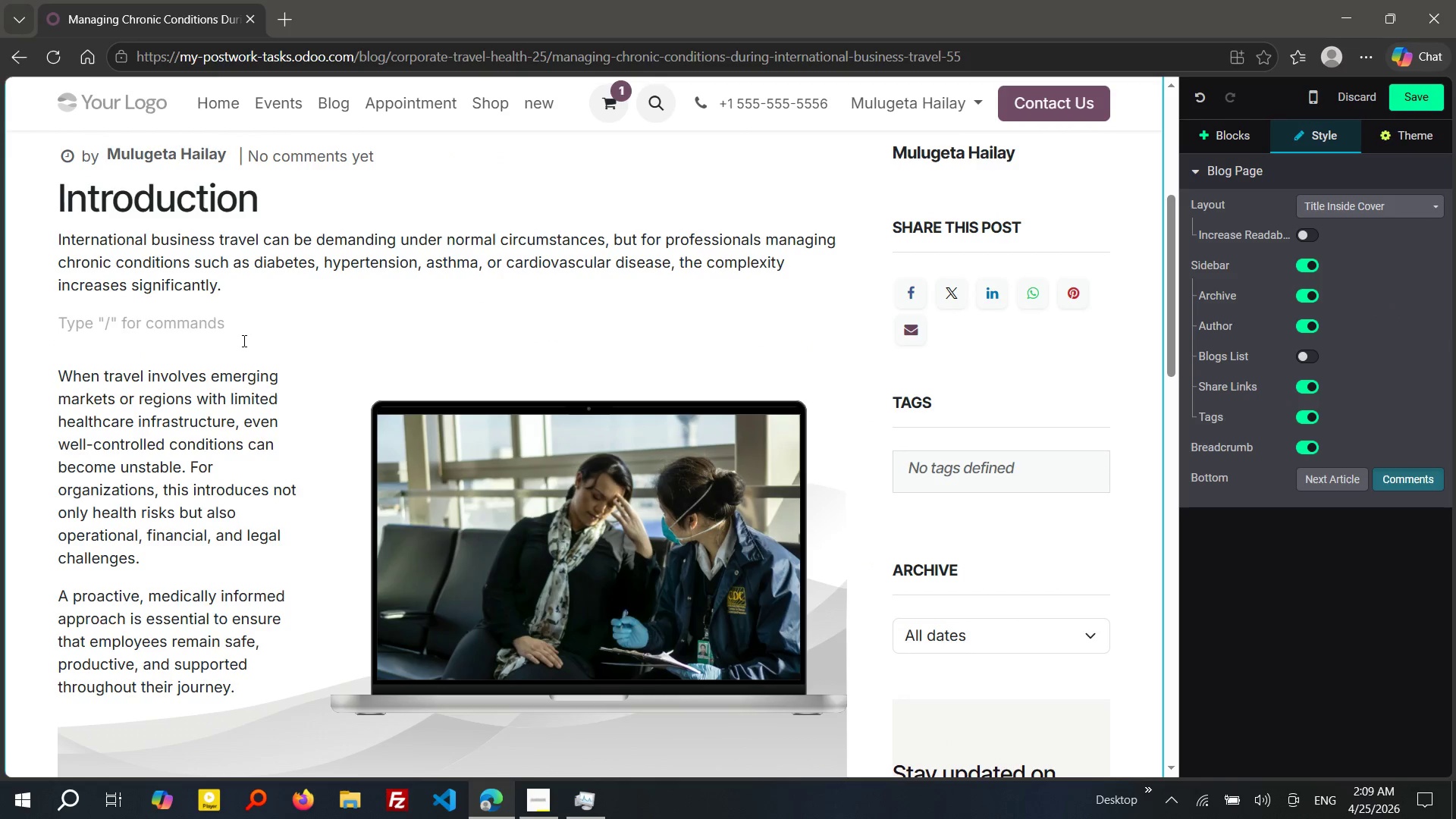 
key(Backspace)
 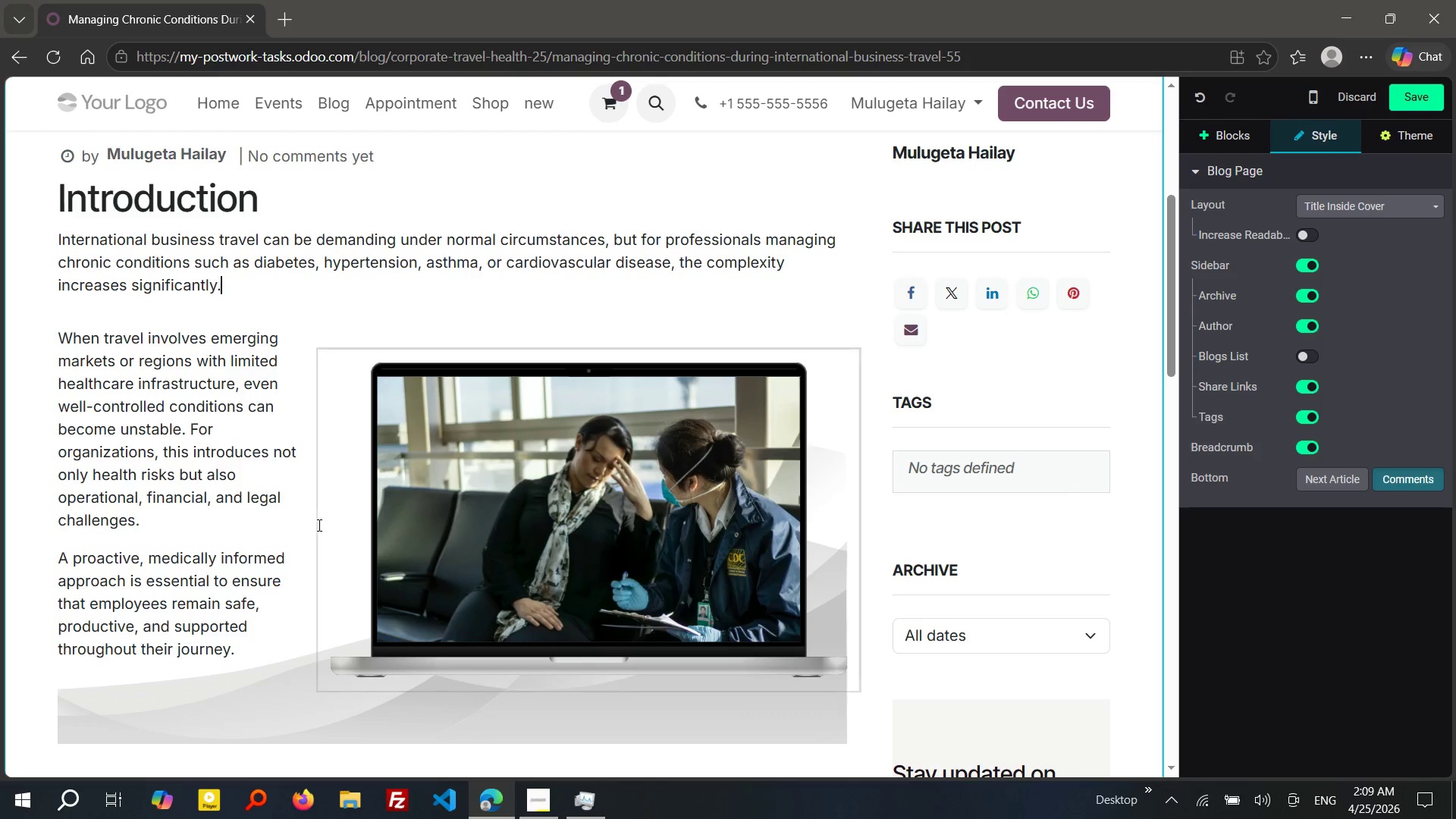 
left_click([300, 519])
 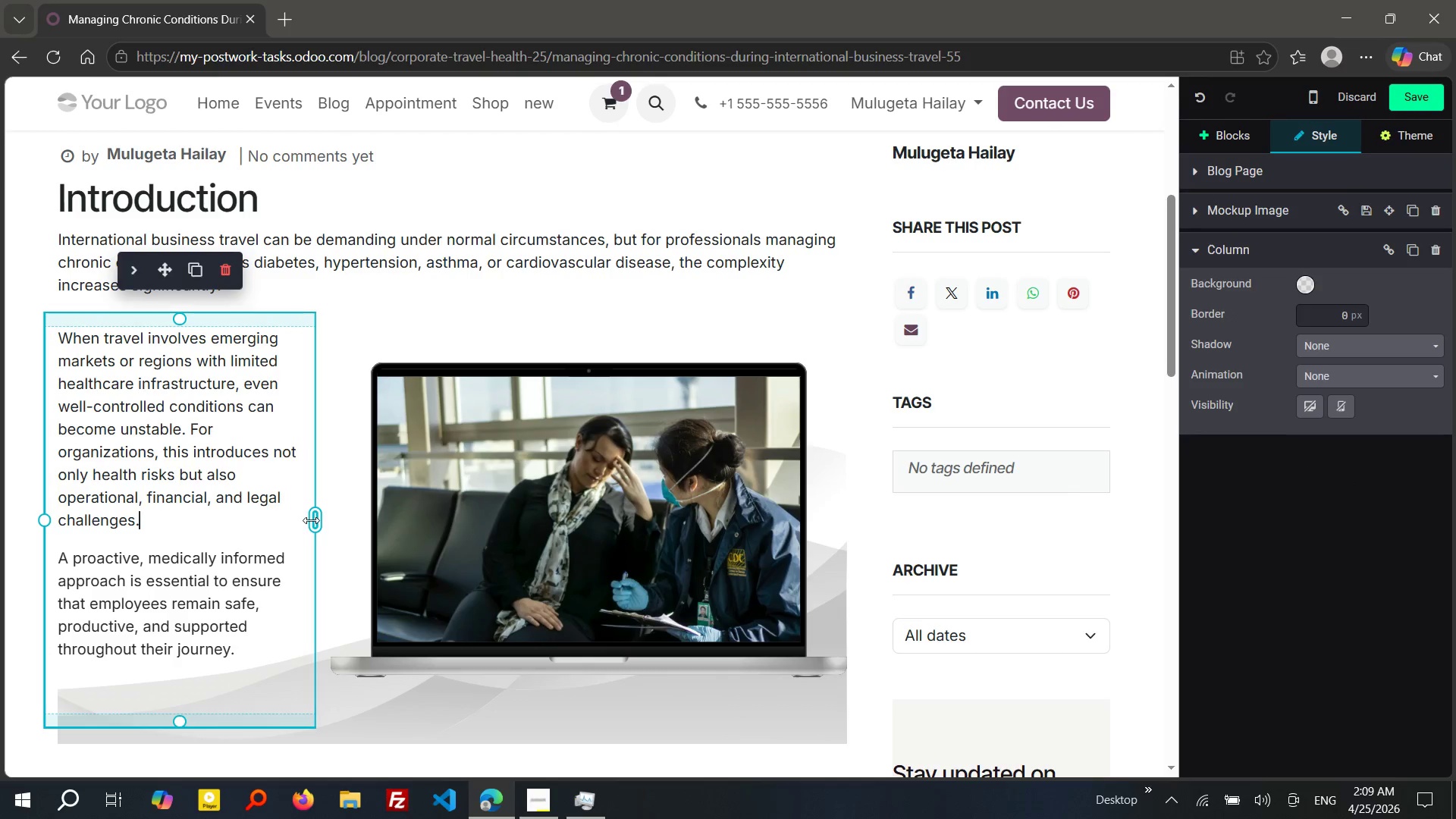 
left_click([340, 523])
 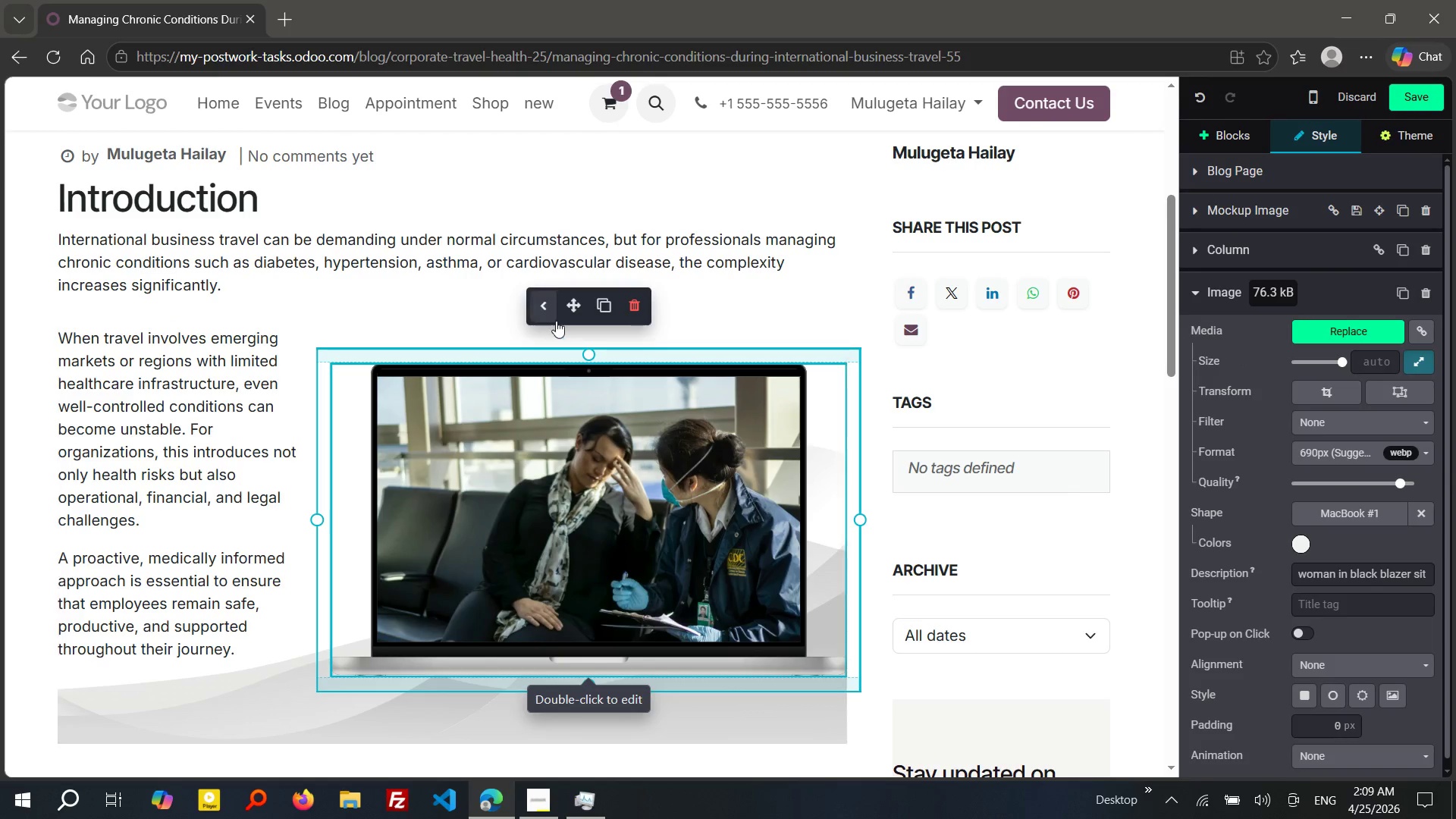 
left_click_drag(start_coordinate=[568, 306], to_coordinate=[585, 322])
 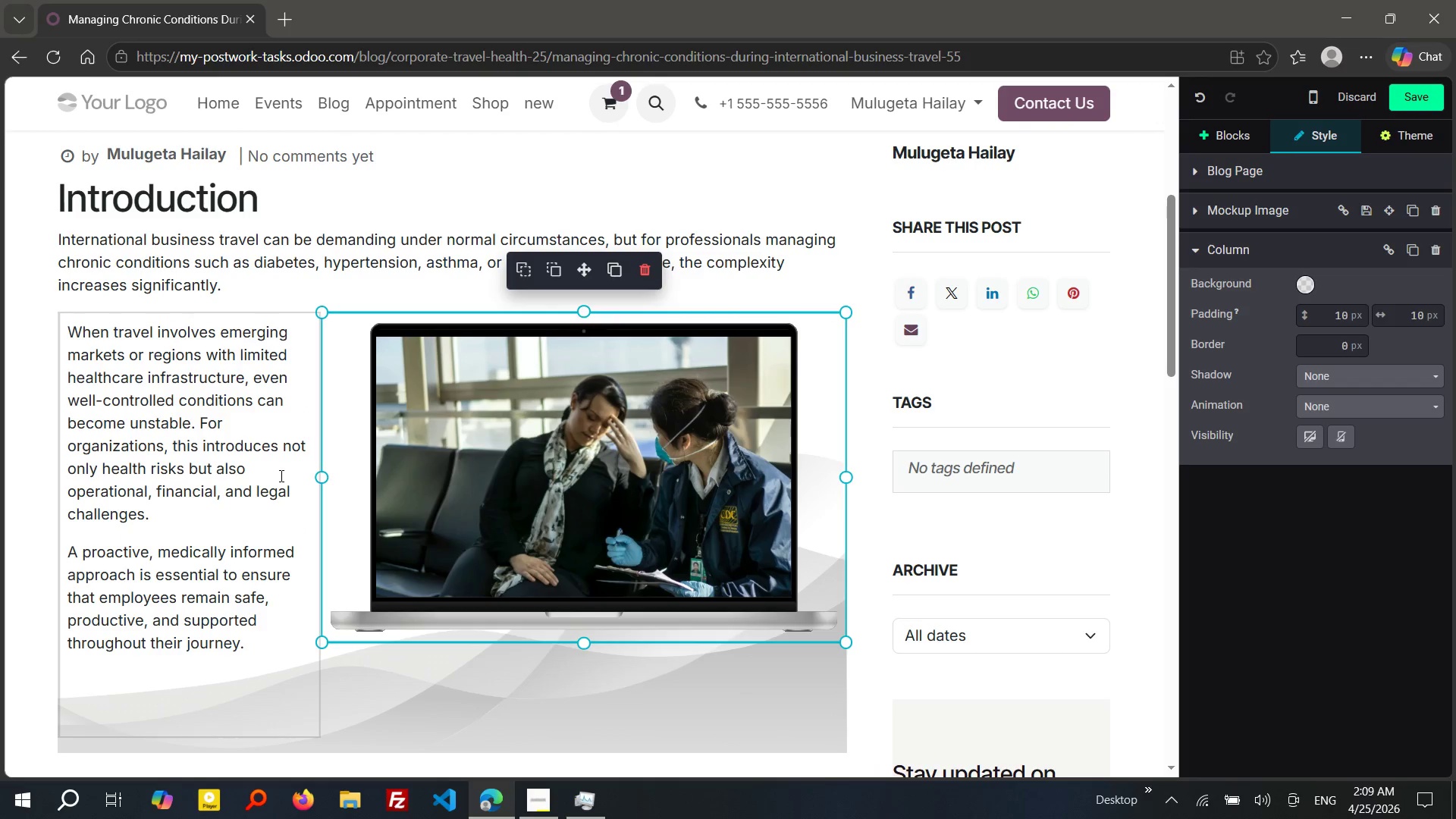 
left_click([280, 475])
 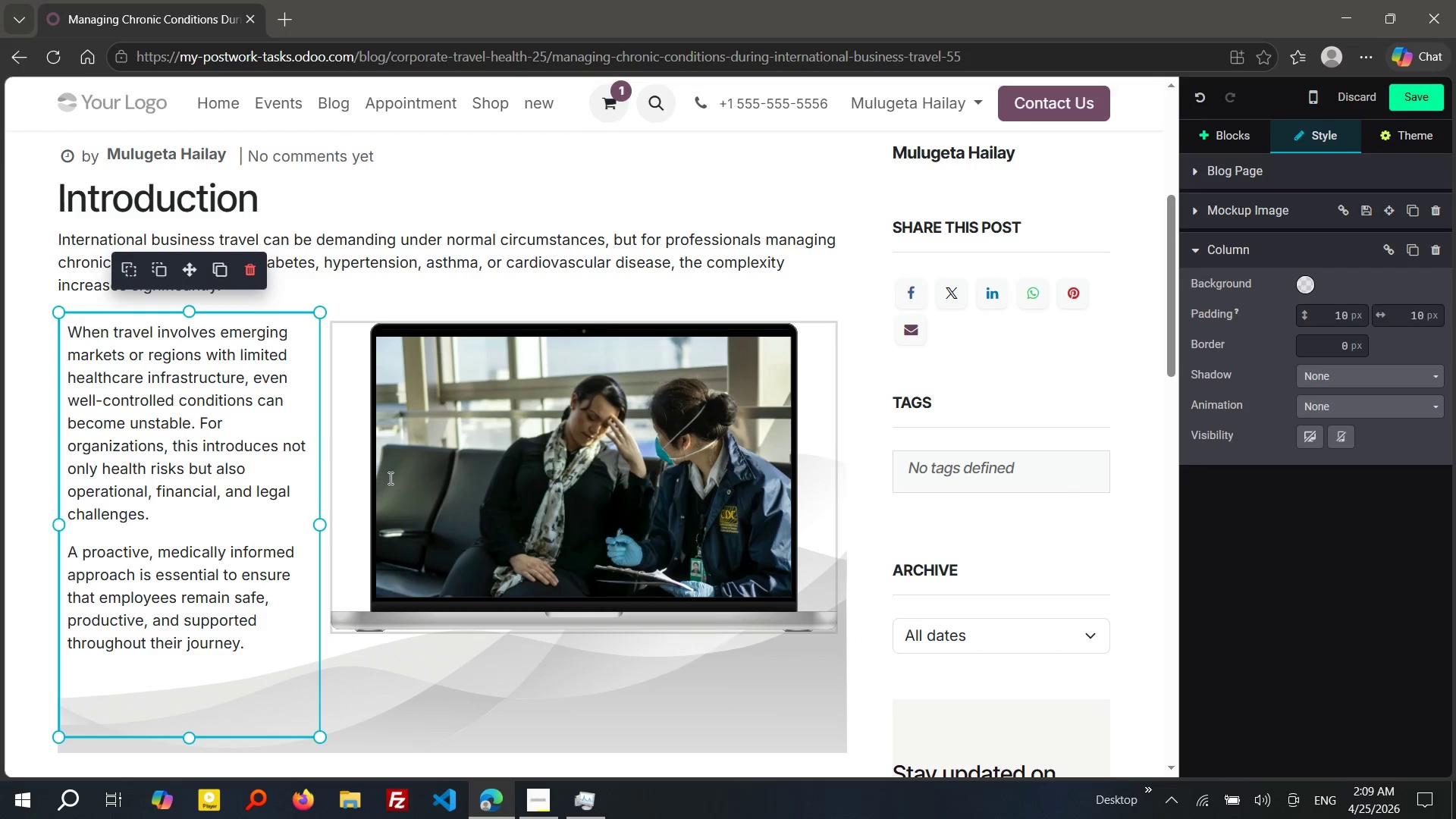 
left_click([389, 478])
 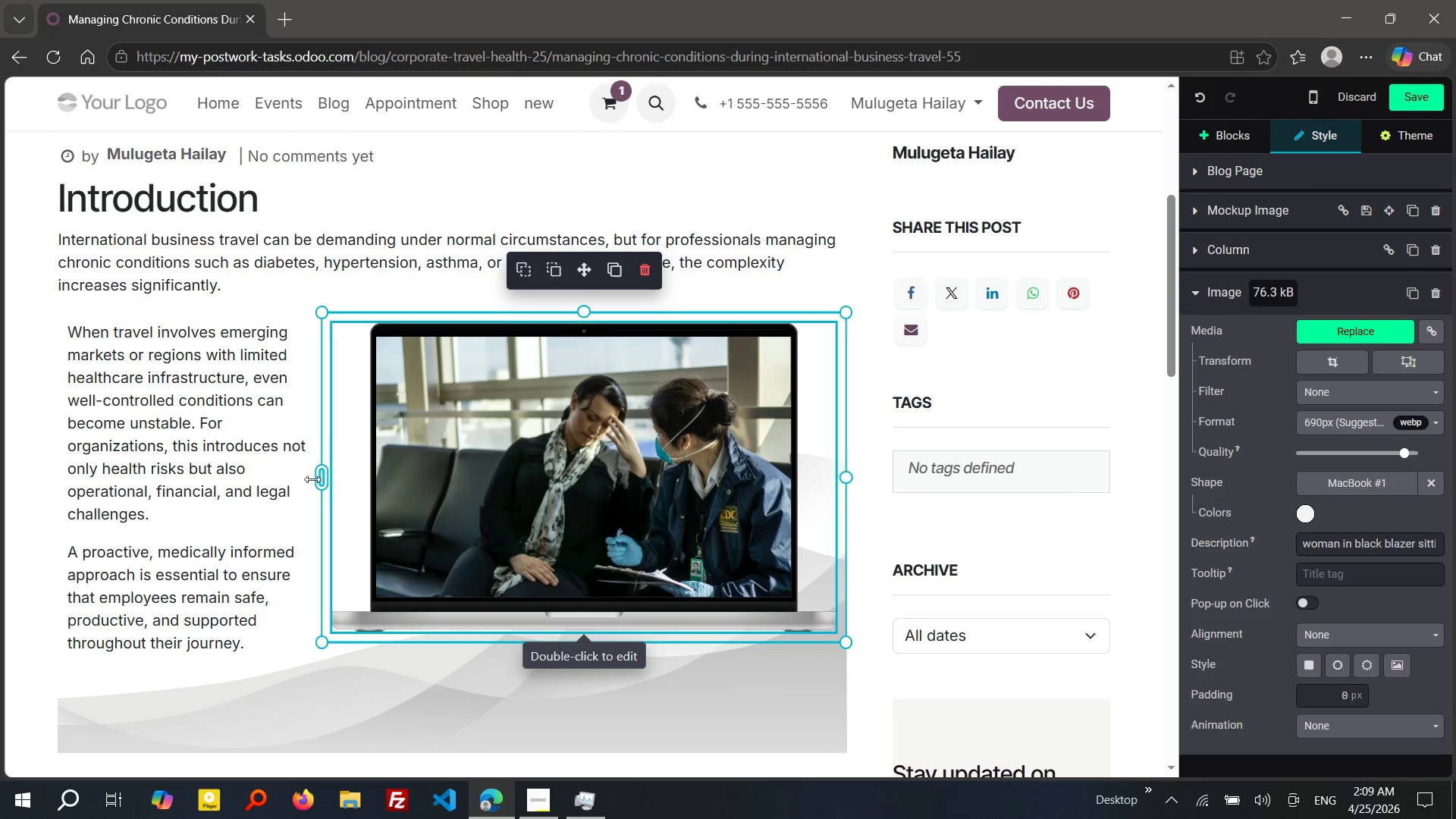 
left_click_drag(start_coordinate=[312, 479], to_coordinate=[360, 483])
 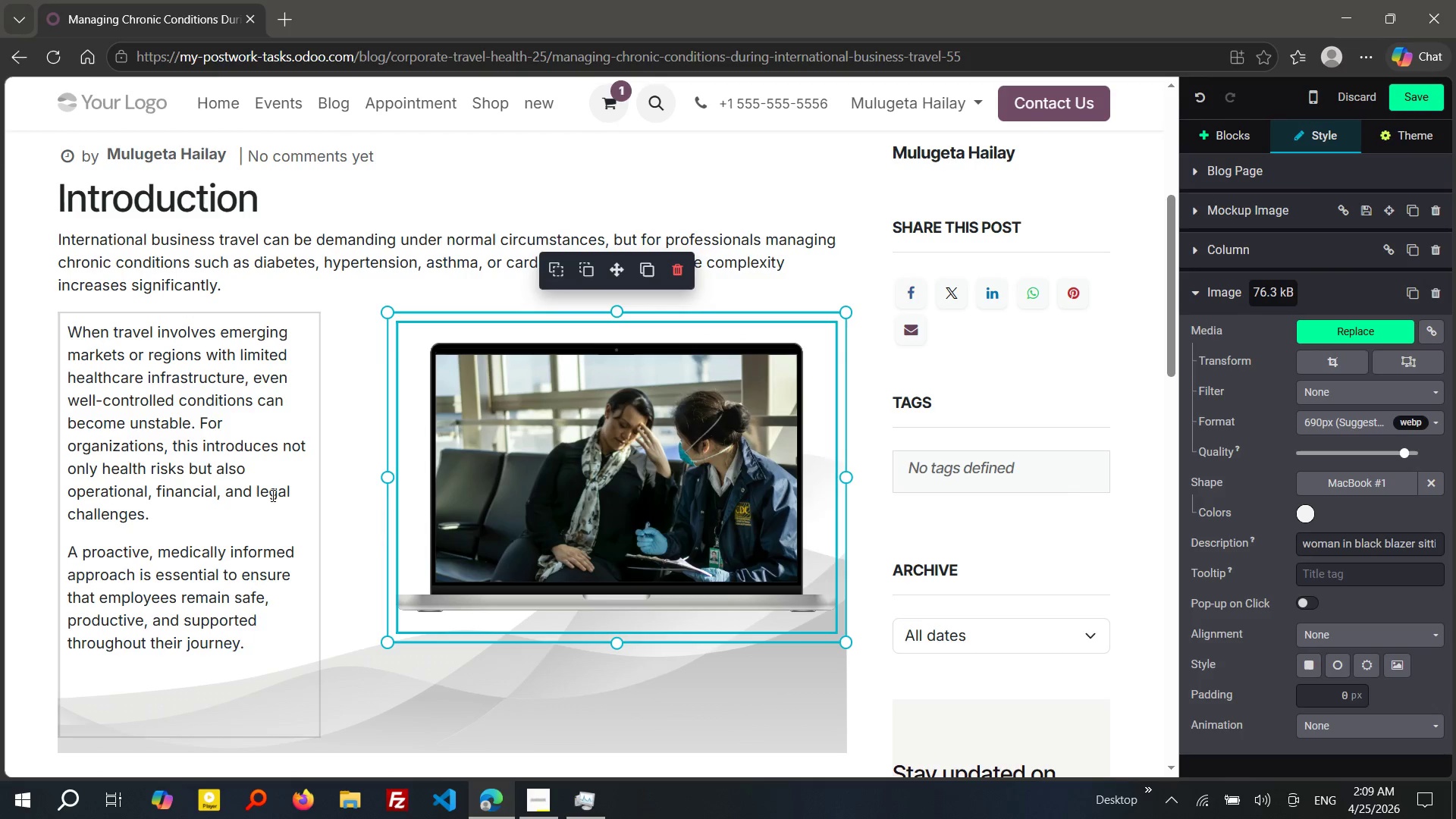 
left_click([271, 495])
 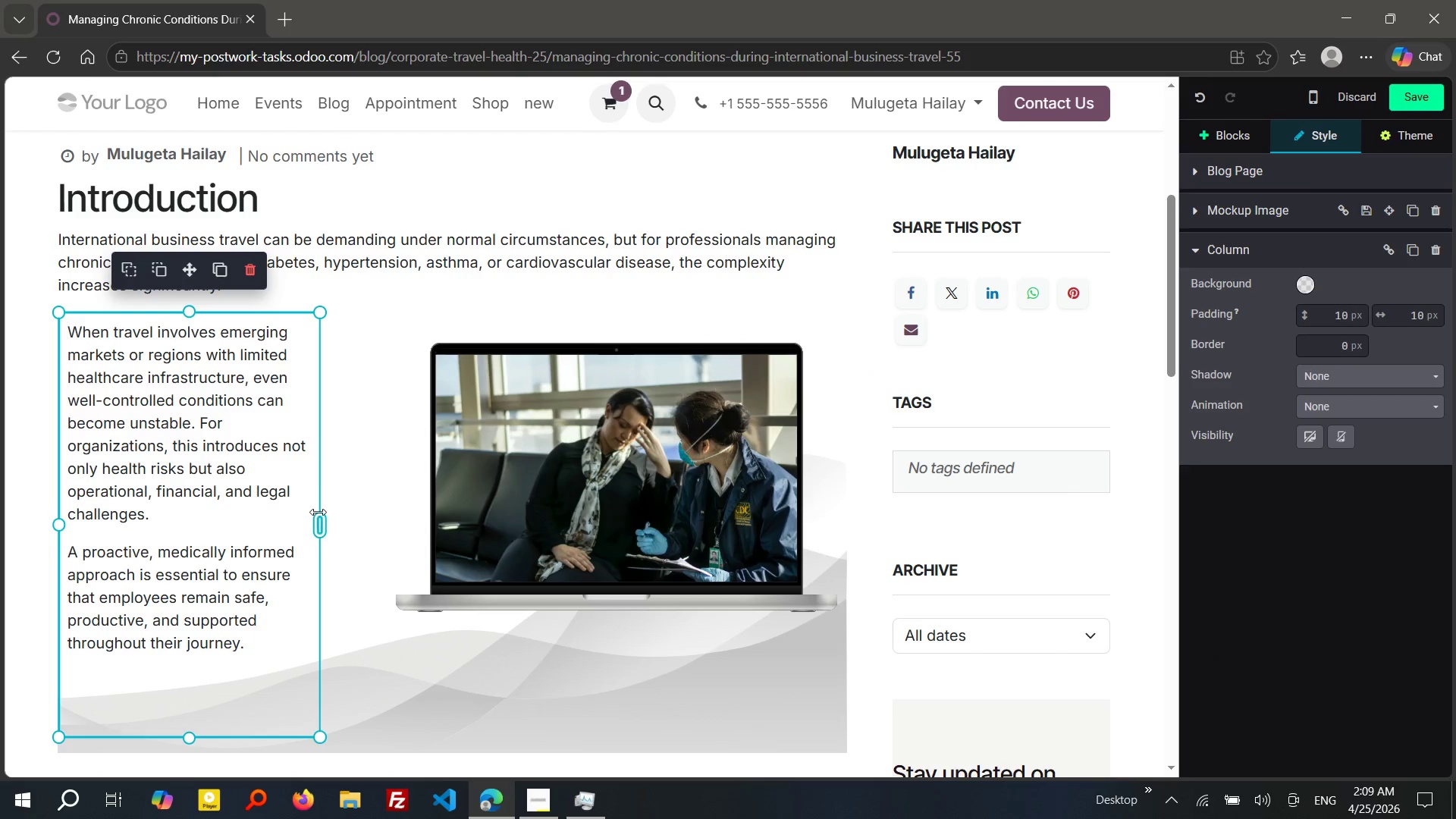 
left_click_drag(start_coordinate=[318, 512], to_coordinate=[362, 518])
 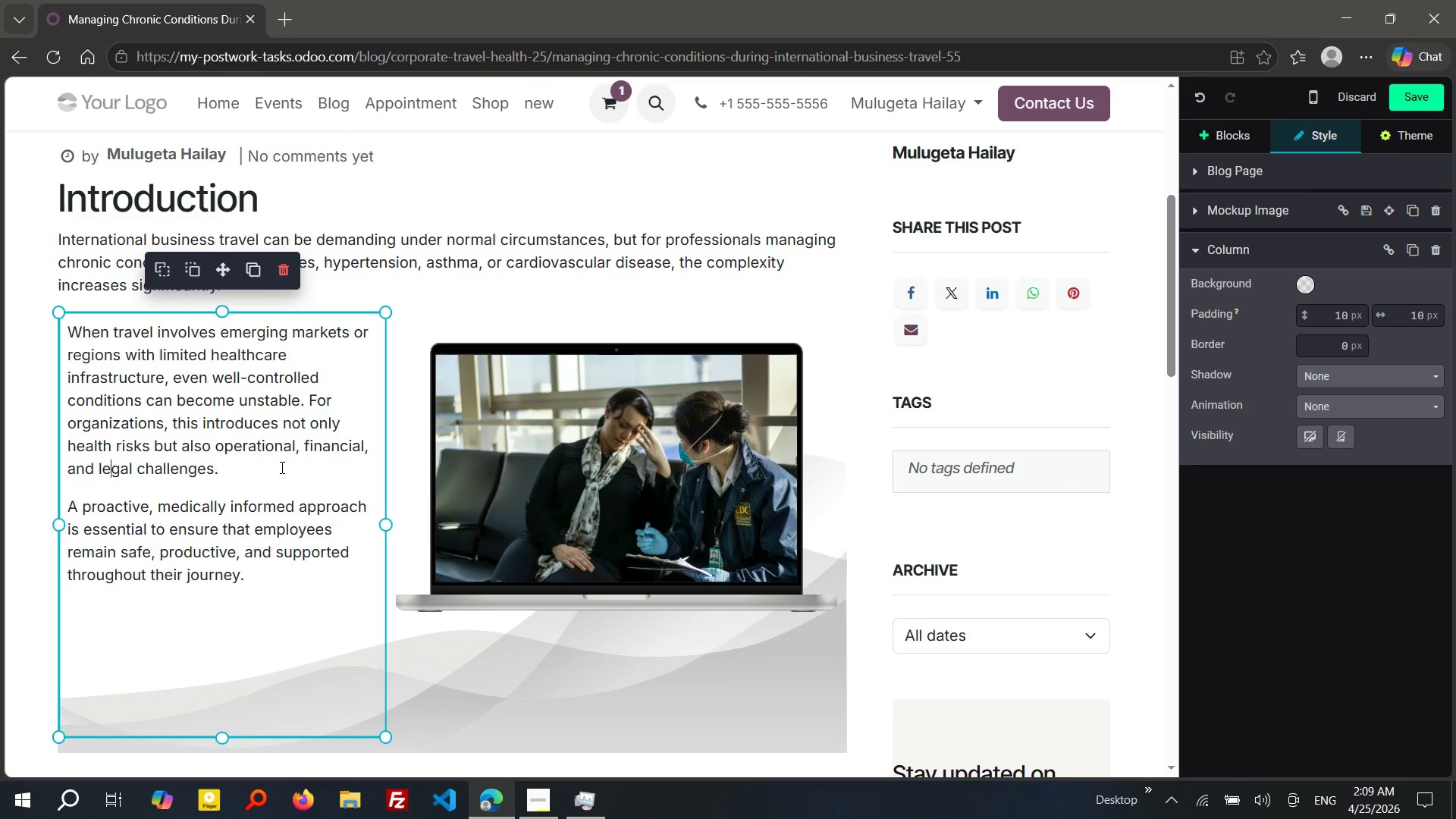 
wait(5.16)
 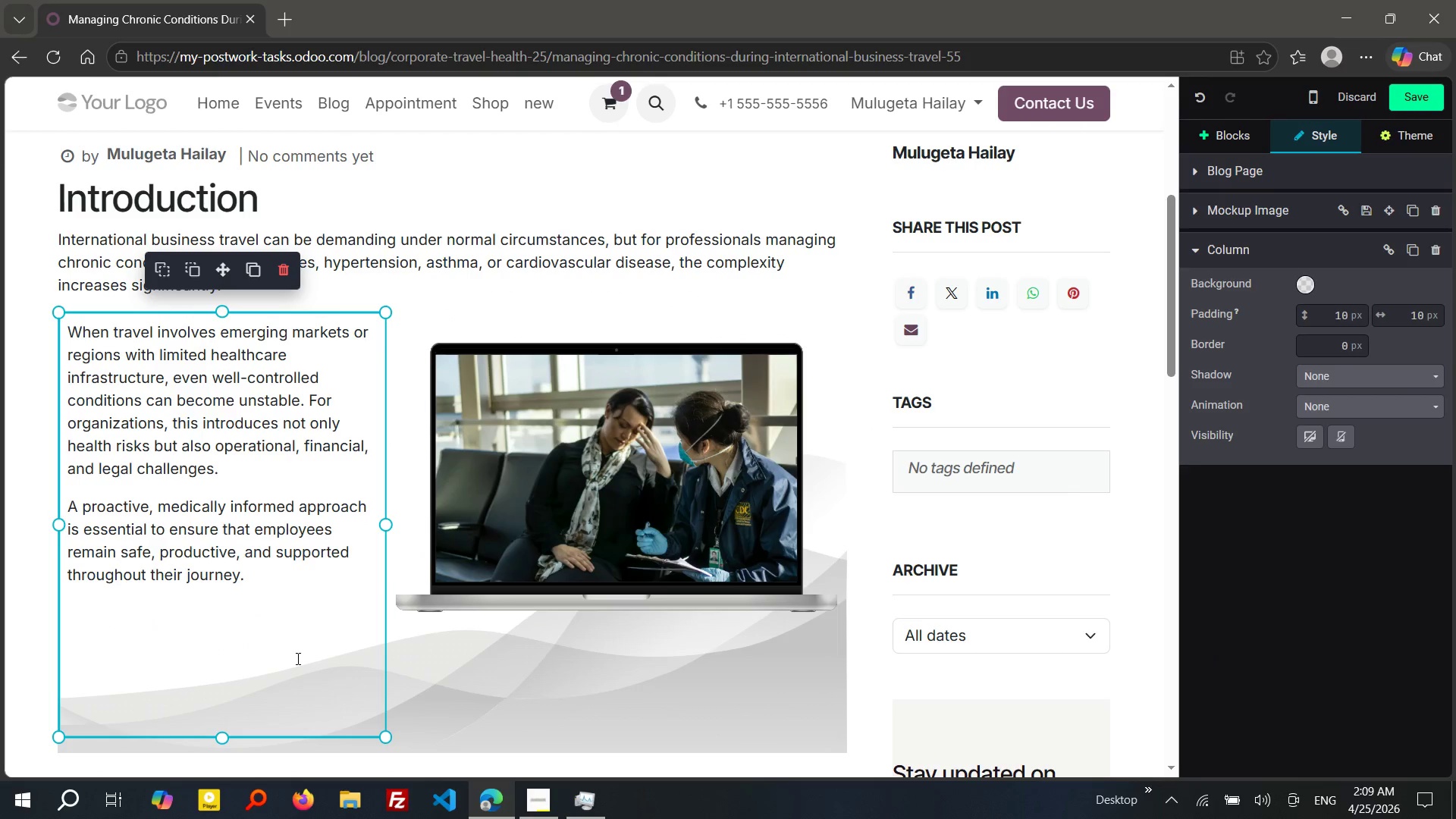 
left_click([309, 400])
 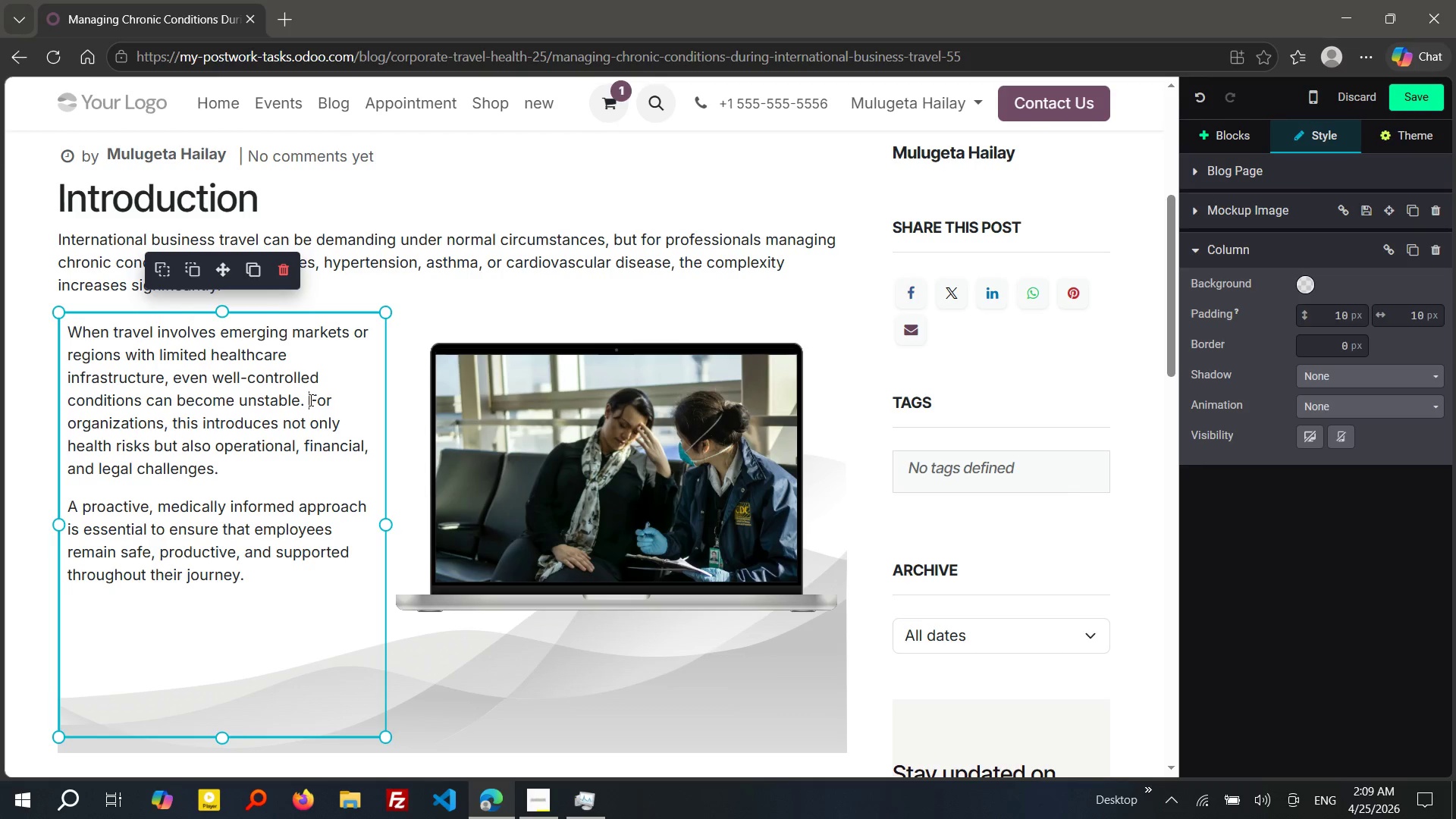 
key(Enter)
 